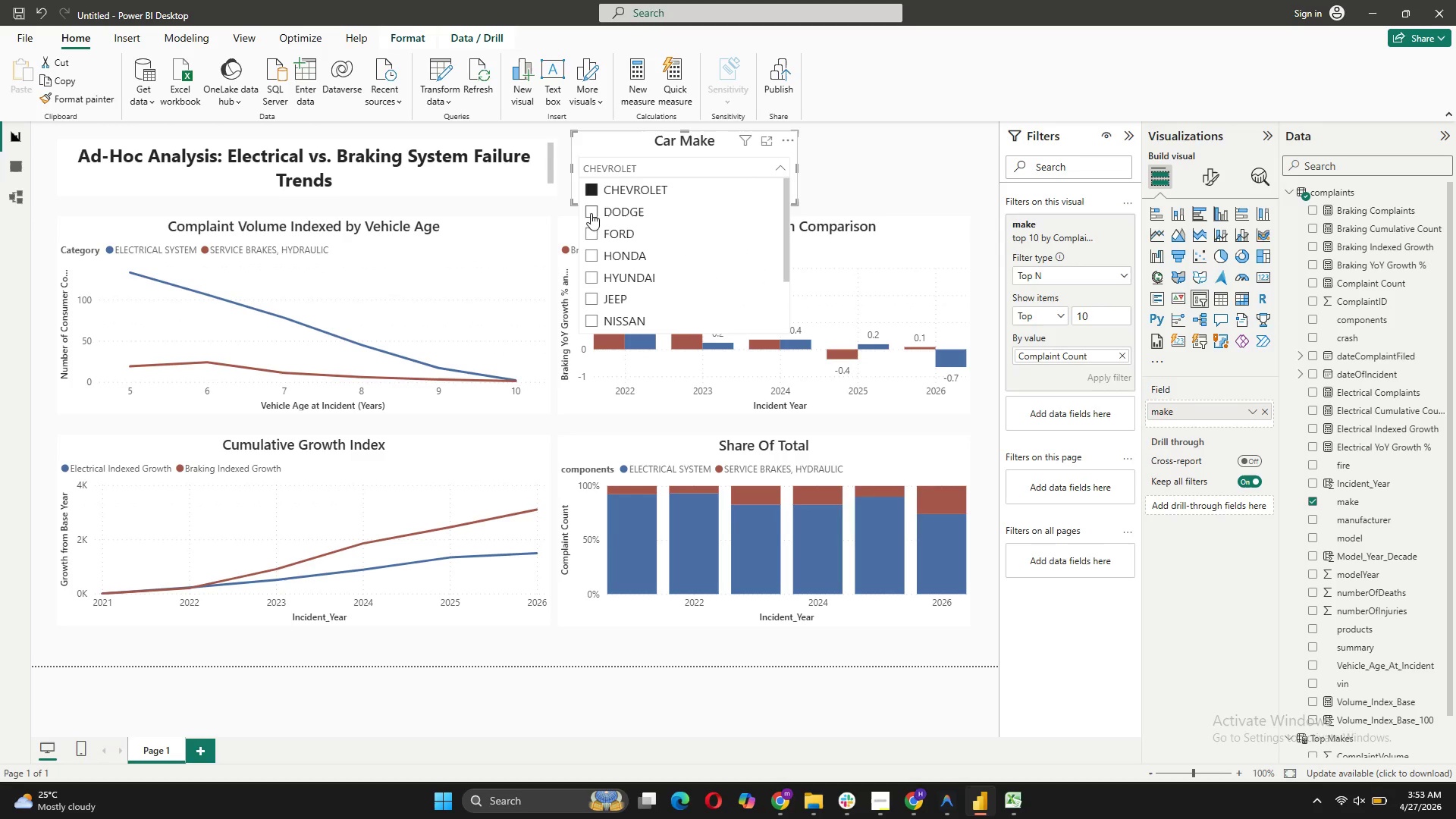 
double_click([593, 229])
 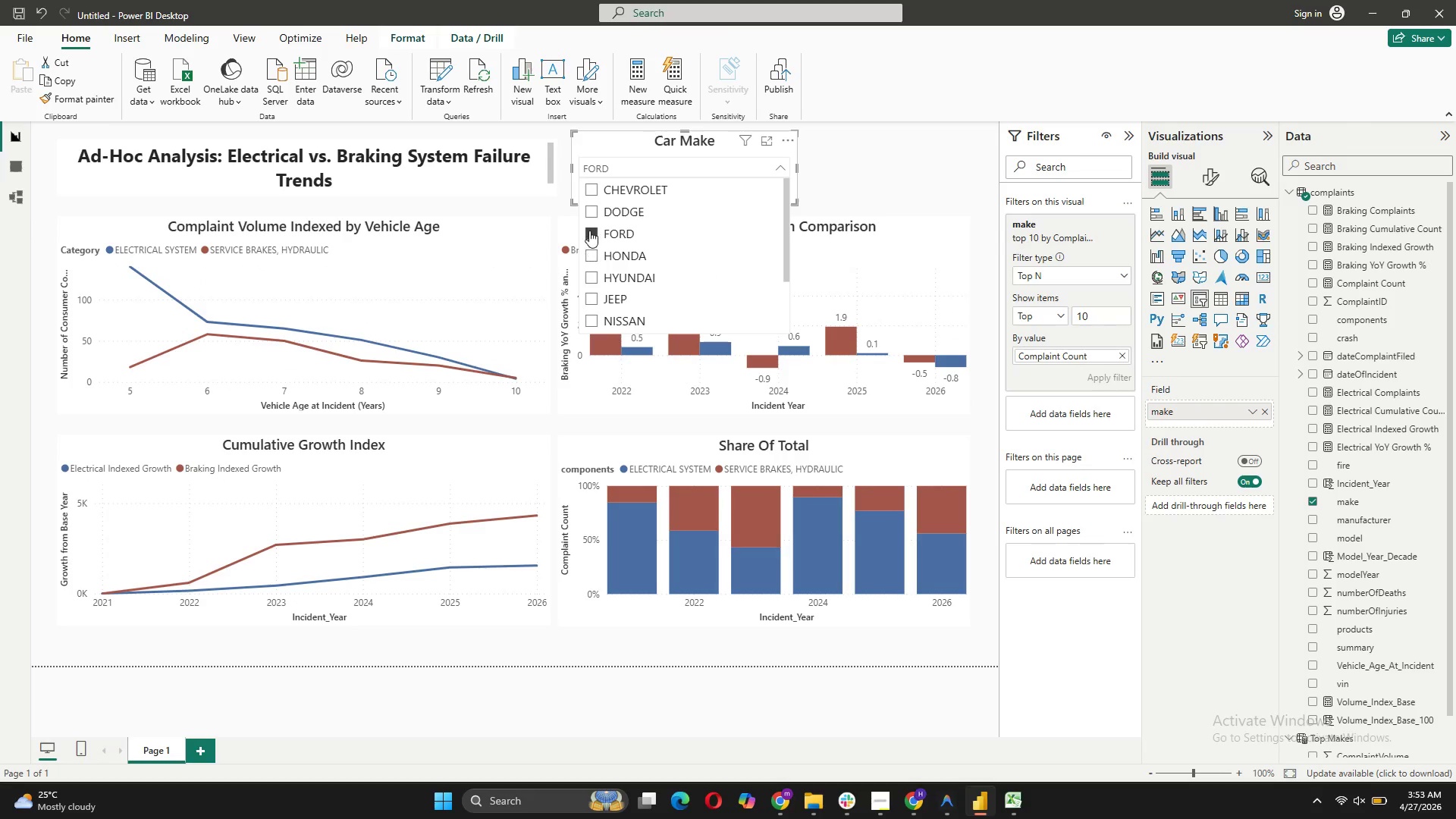 
left_click([589, 231])
 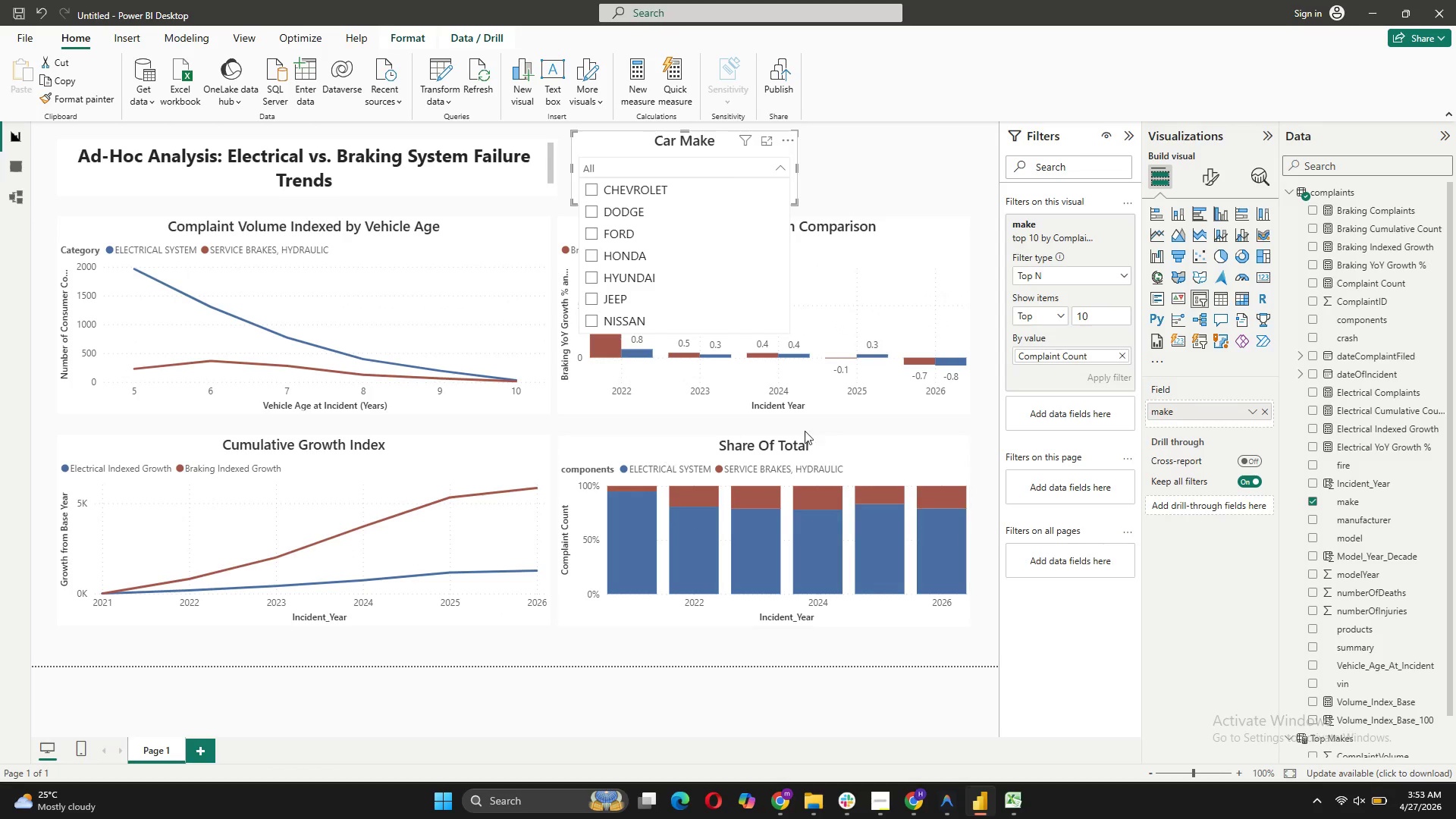 
left_click([832, 419])
 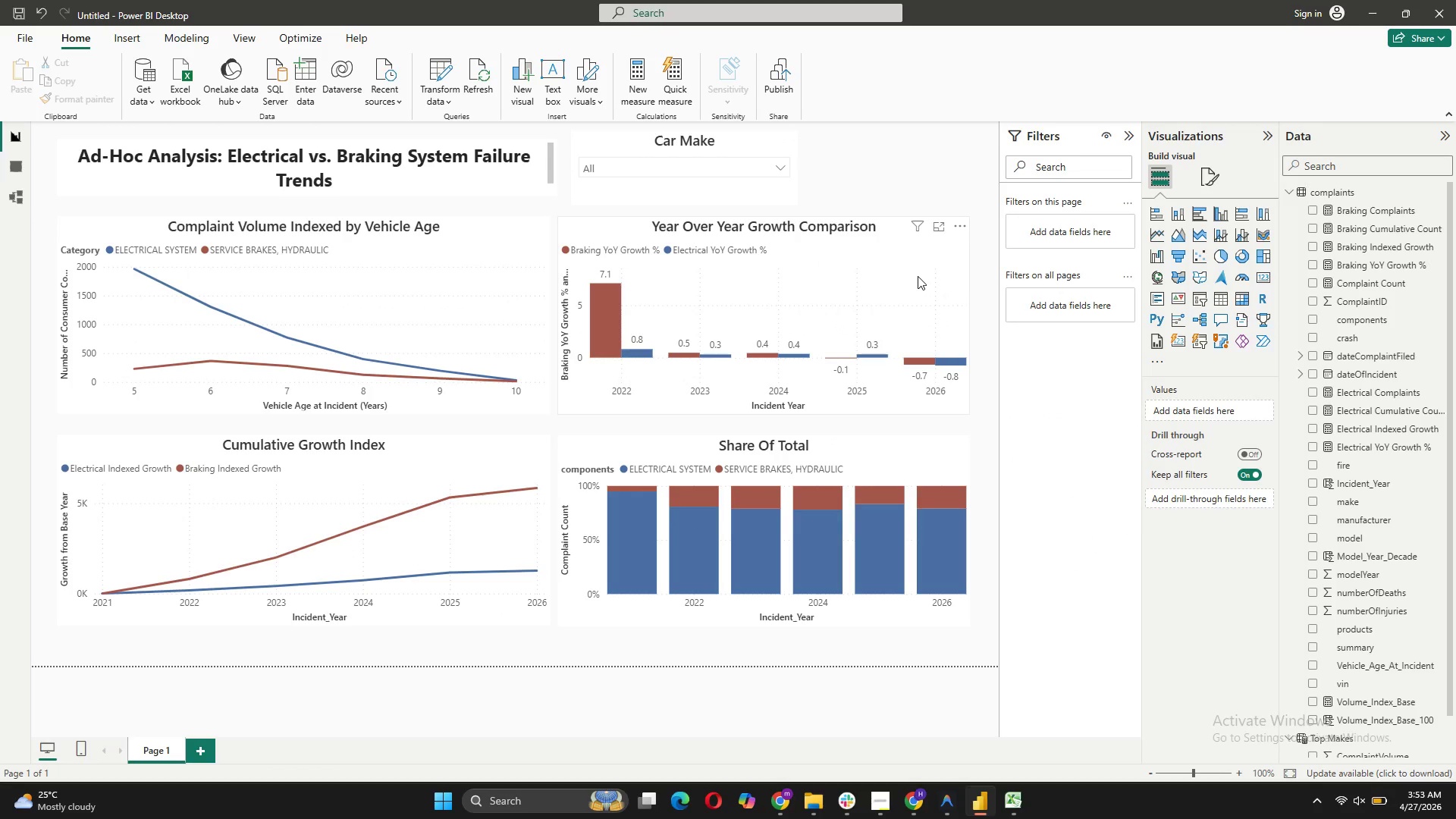 
wait(7.88)
 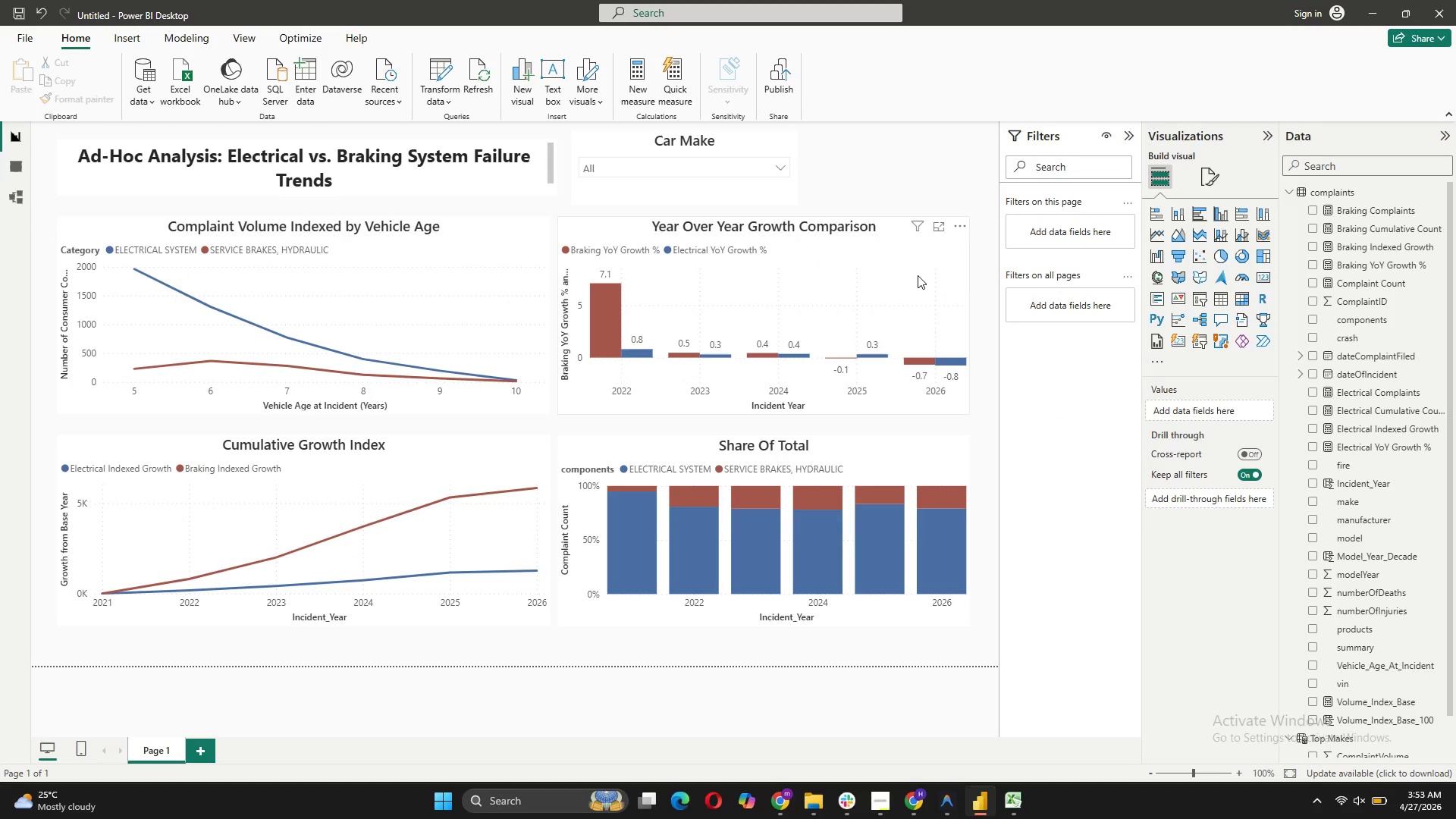 
left_click([890, 179])
 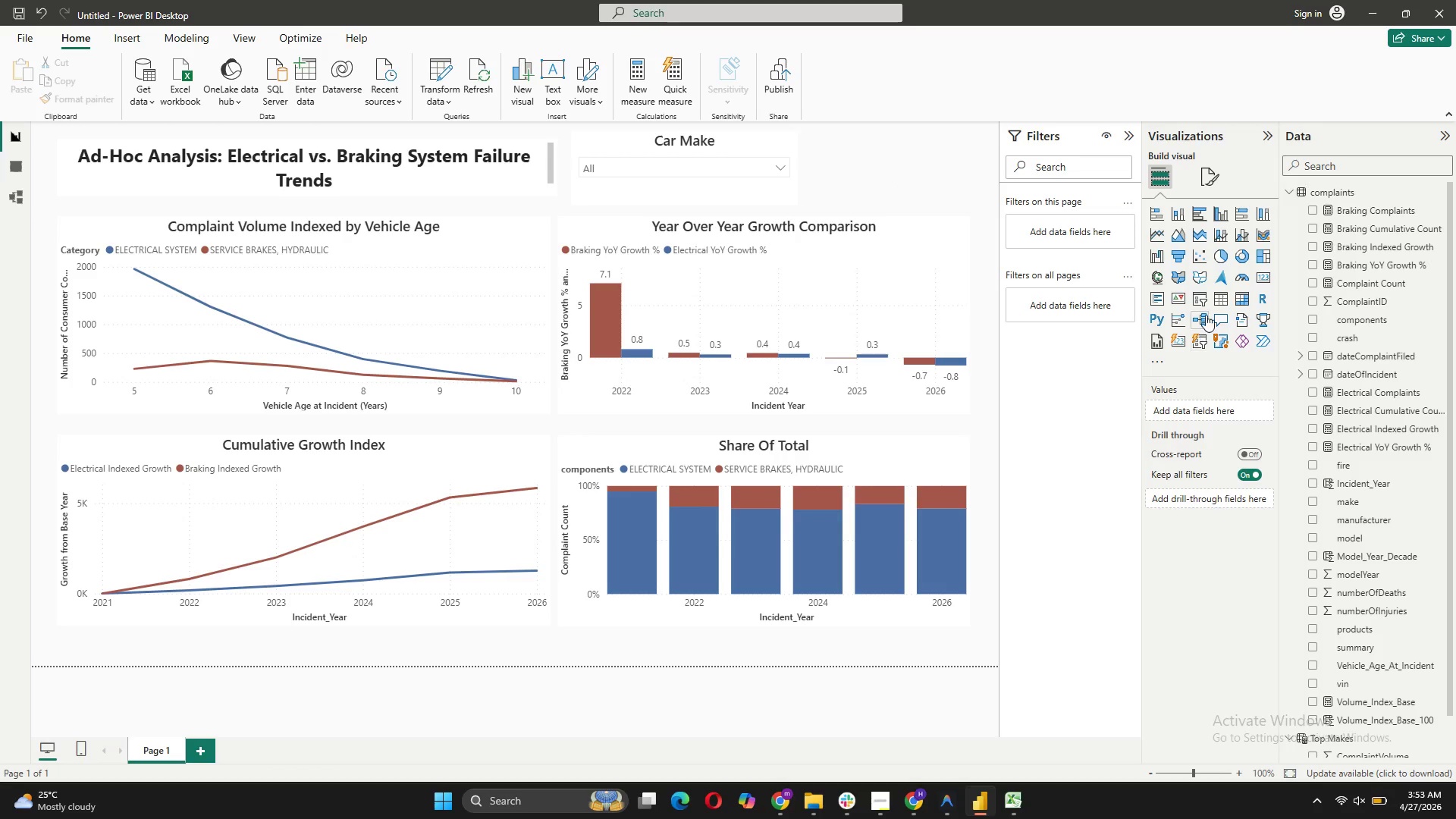 
left_click([1206, 297])
 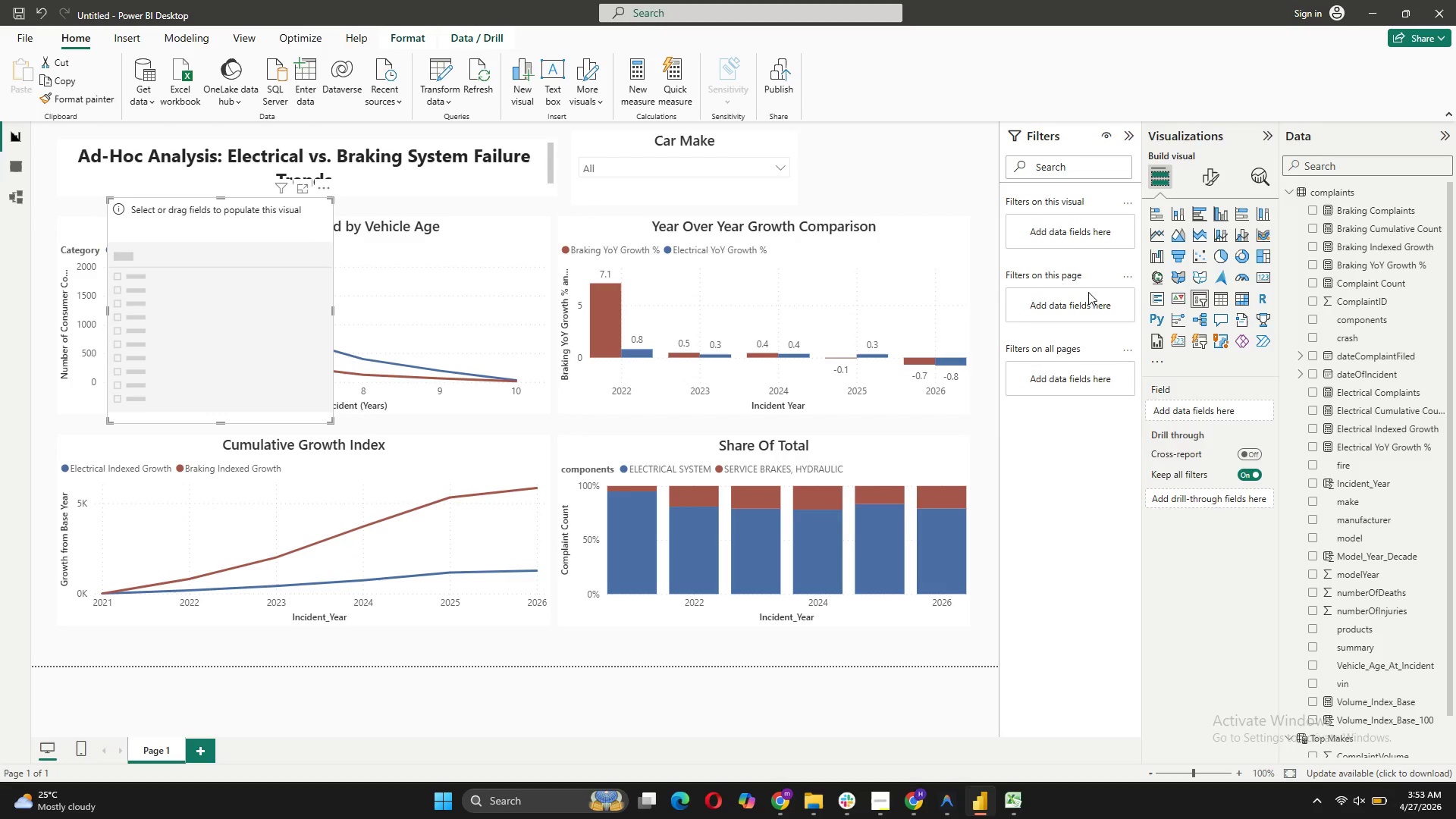 
mouse_move([467, 223])
 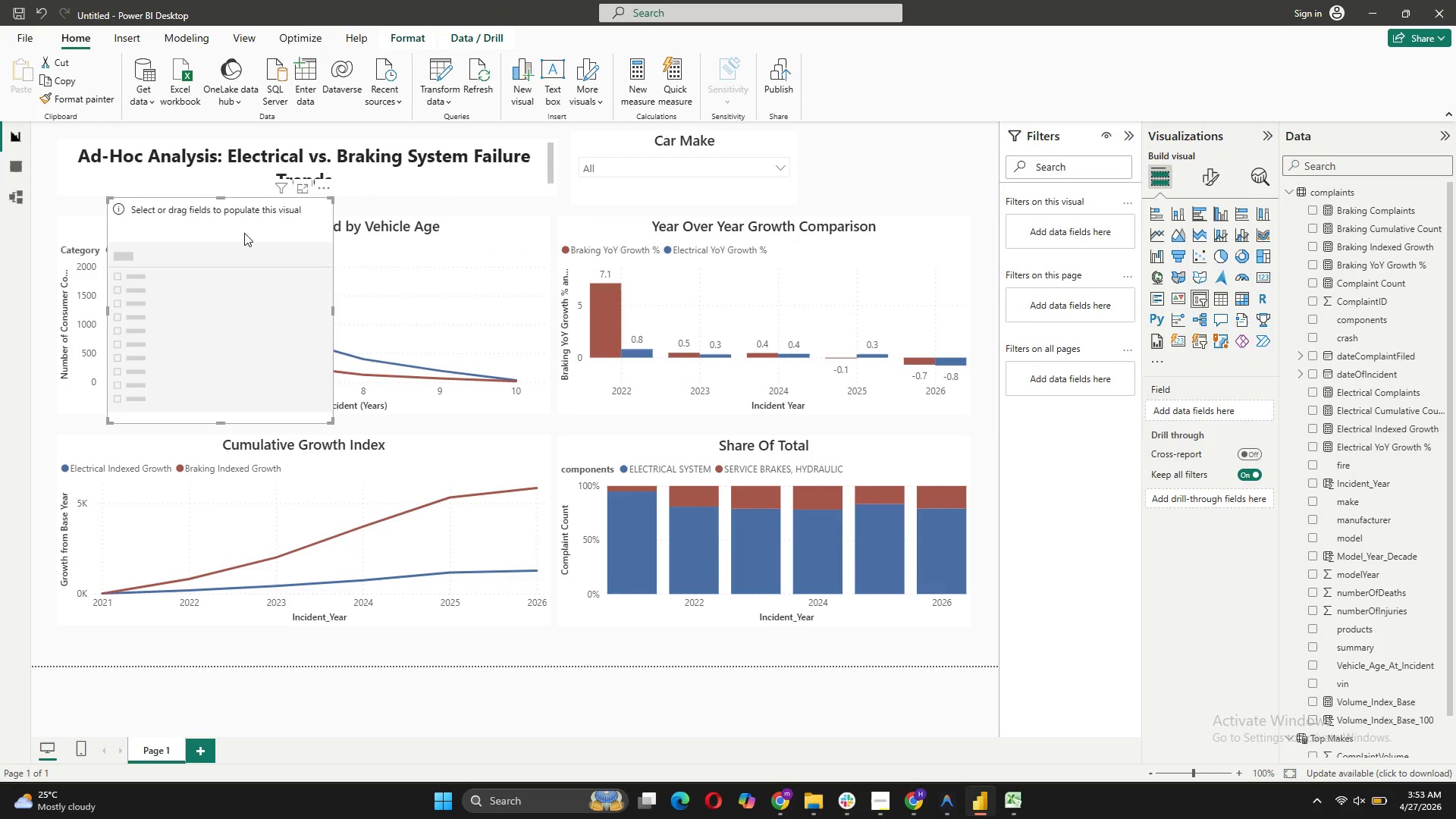 
left_click_drag(start_coordinate=[244, 233], to_coordinate=[905, 163])
 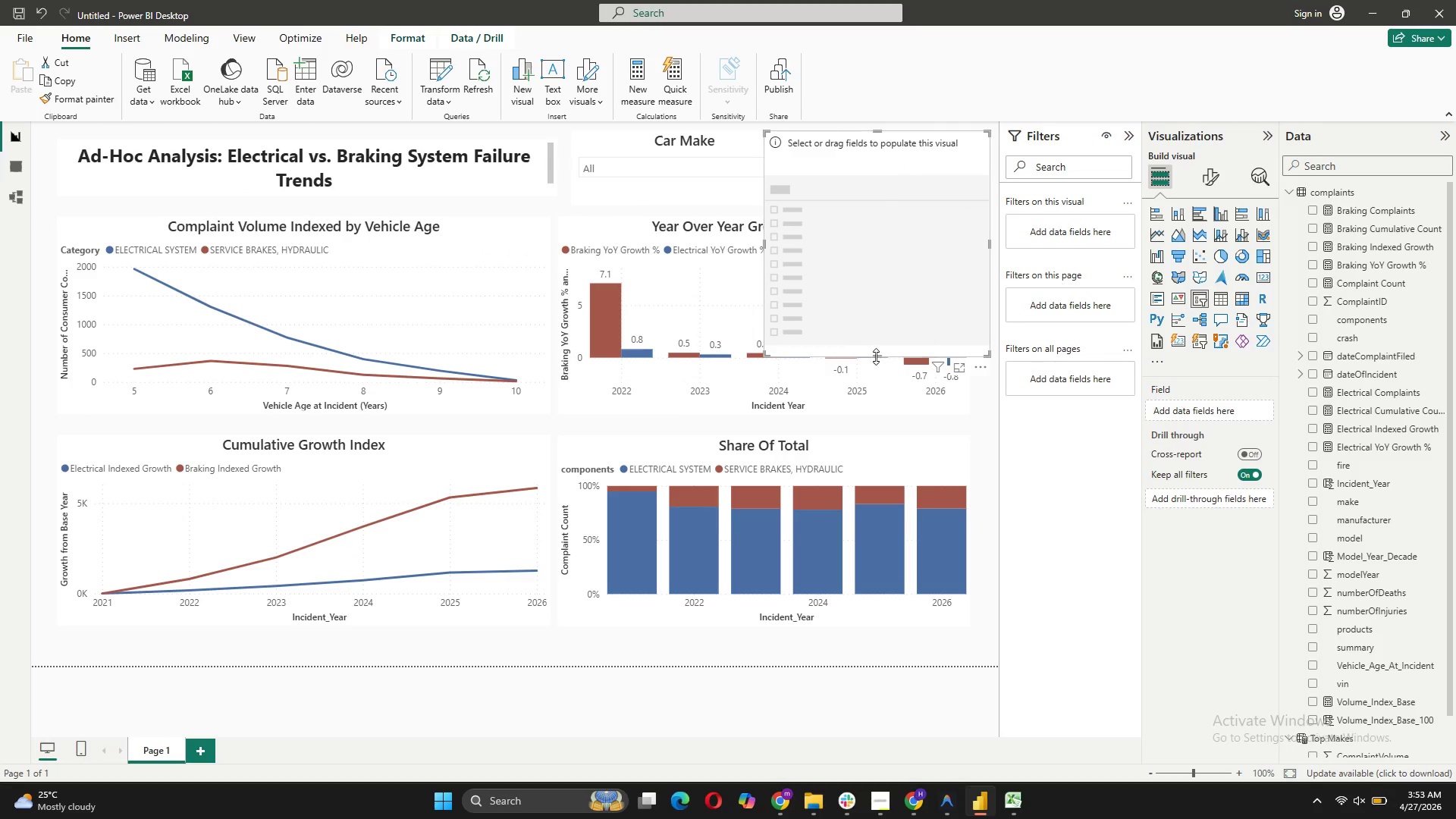 
left_click_drag(start_coordinate=[877, 355], to_coordinate=[878, 202])
 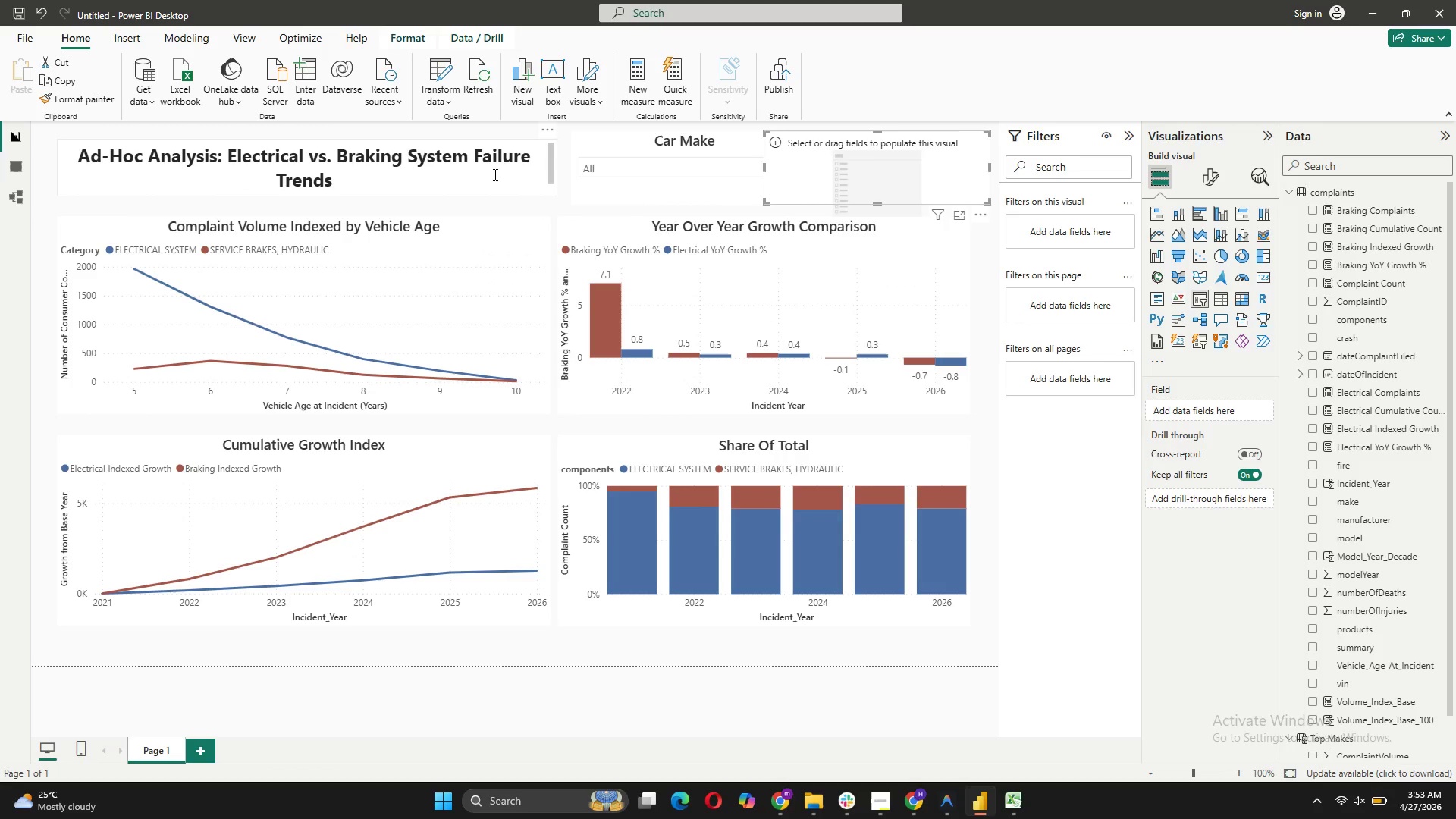 
left_click_drag(start_coordinate=[494, 174], to_coordinate=[480, 174])
 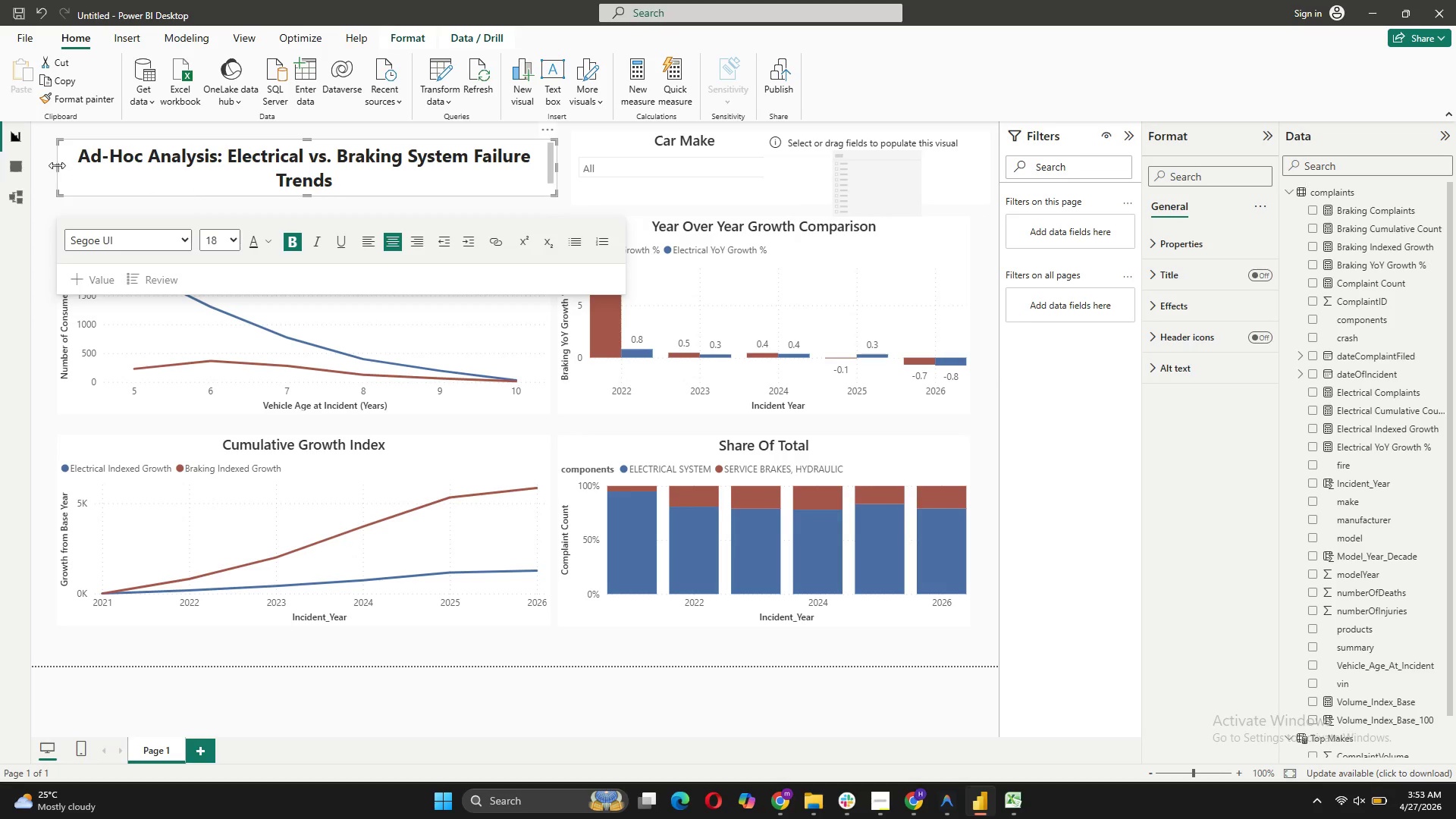 
left_click_drag(start_coordinate=[57, 165], to_coordinate=[39, 164])
 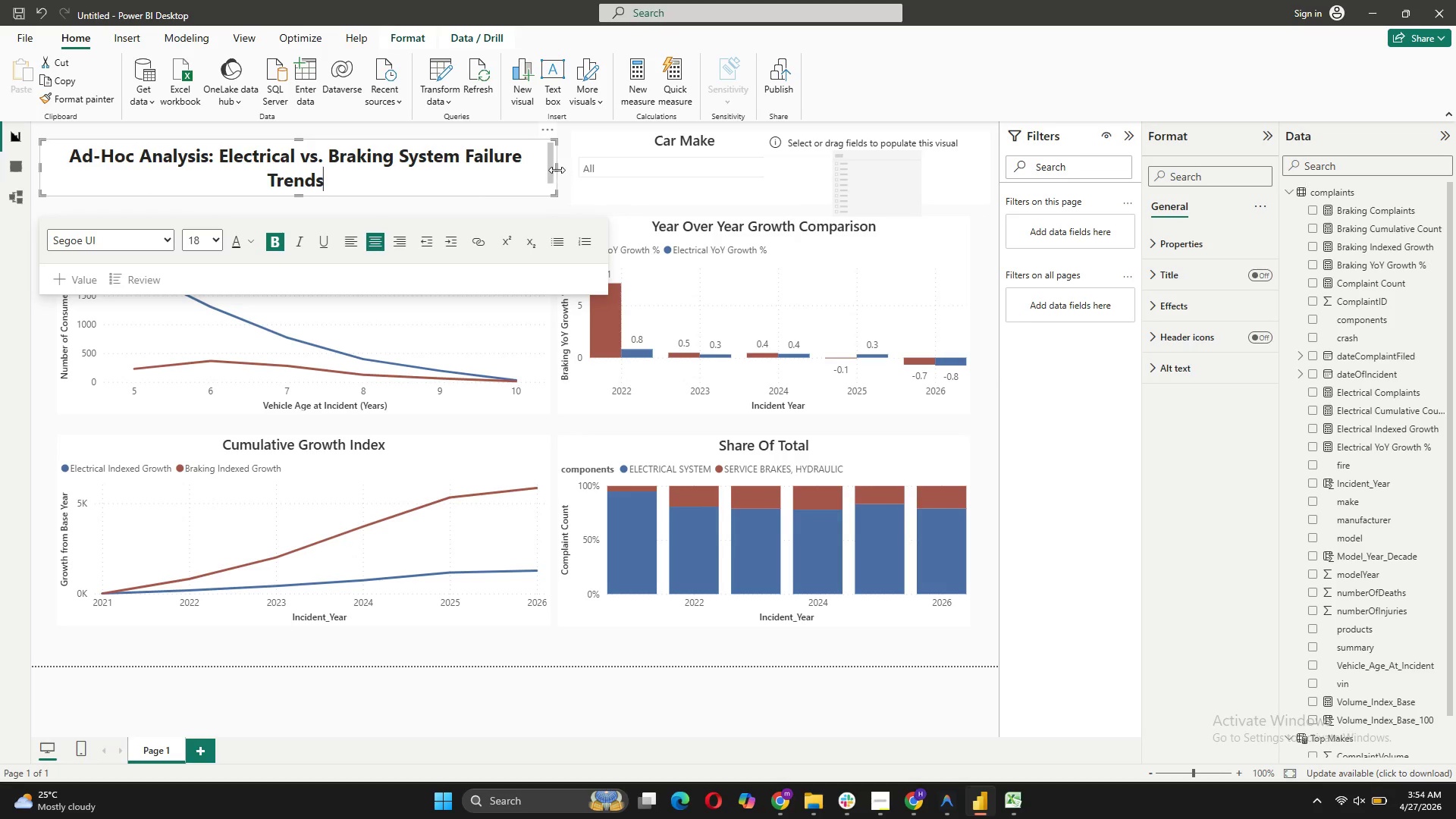 
left_click_drag(start_coordinate=[557, 170], to_coordinate=[499, 170])
 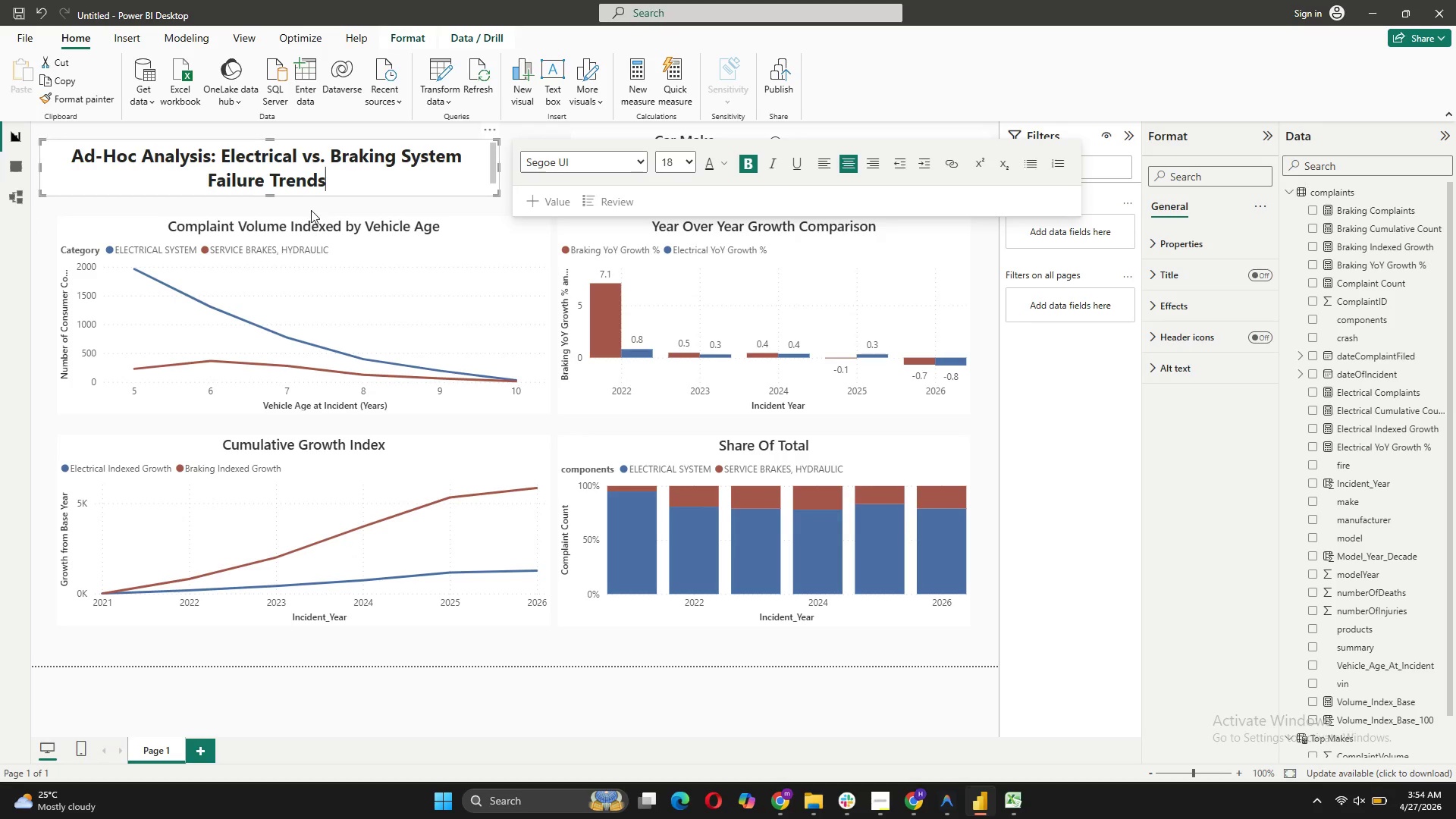 
left_click([312, 206])
 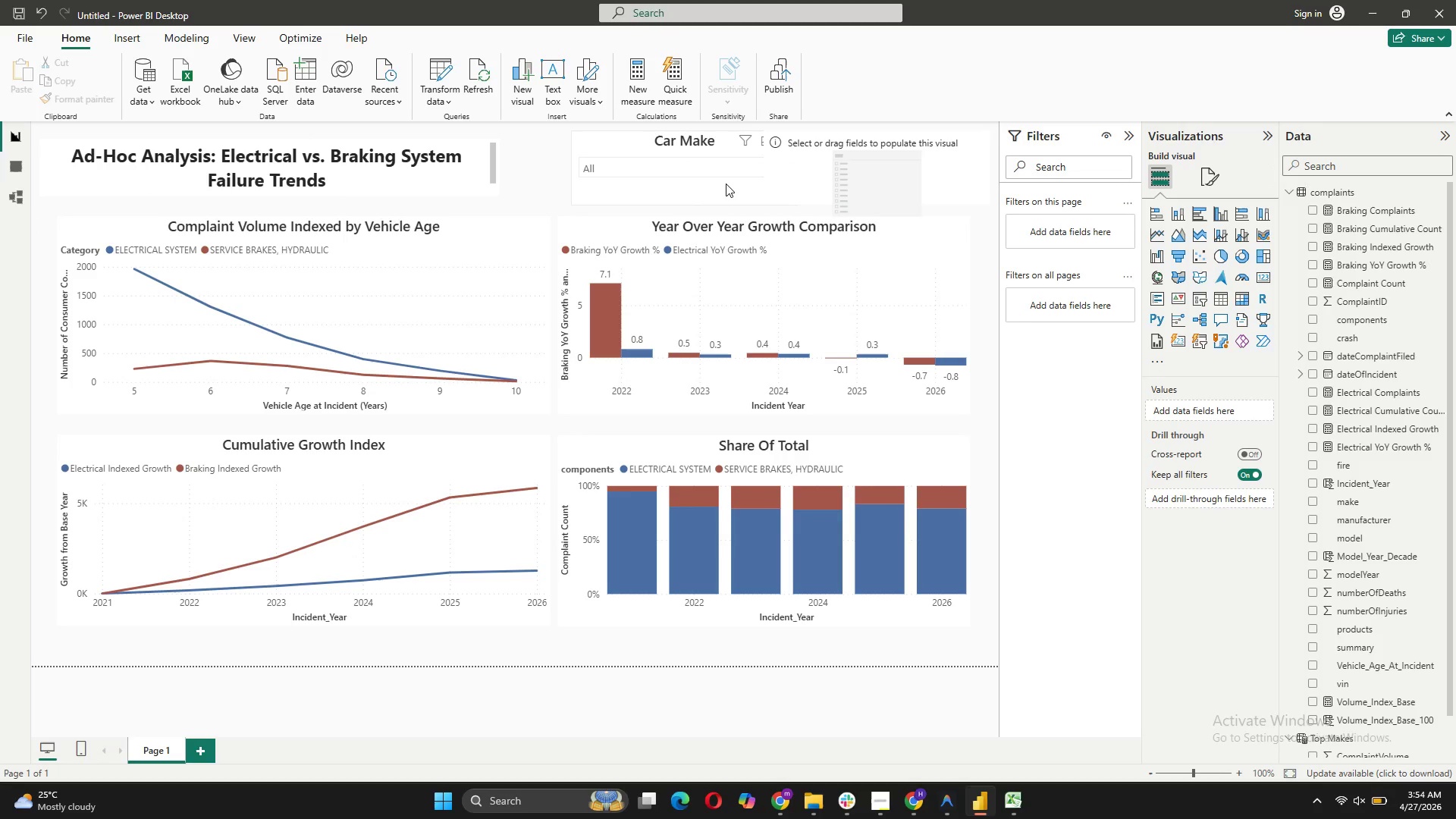 
left_click_drag(start_coordinate=[726, 184], to_coordinate=[671, 179])
 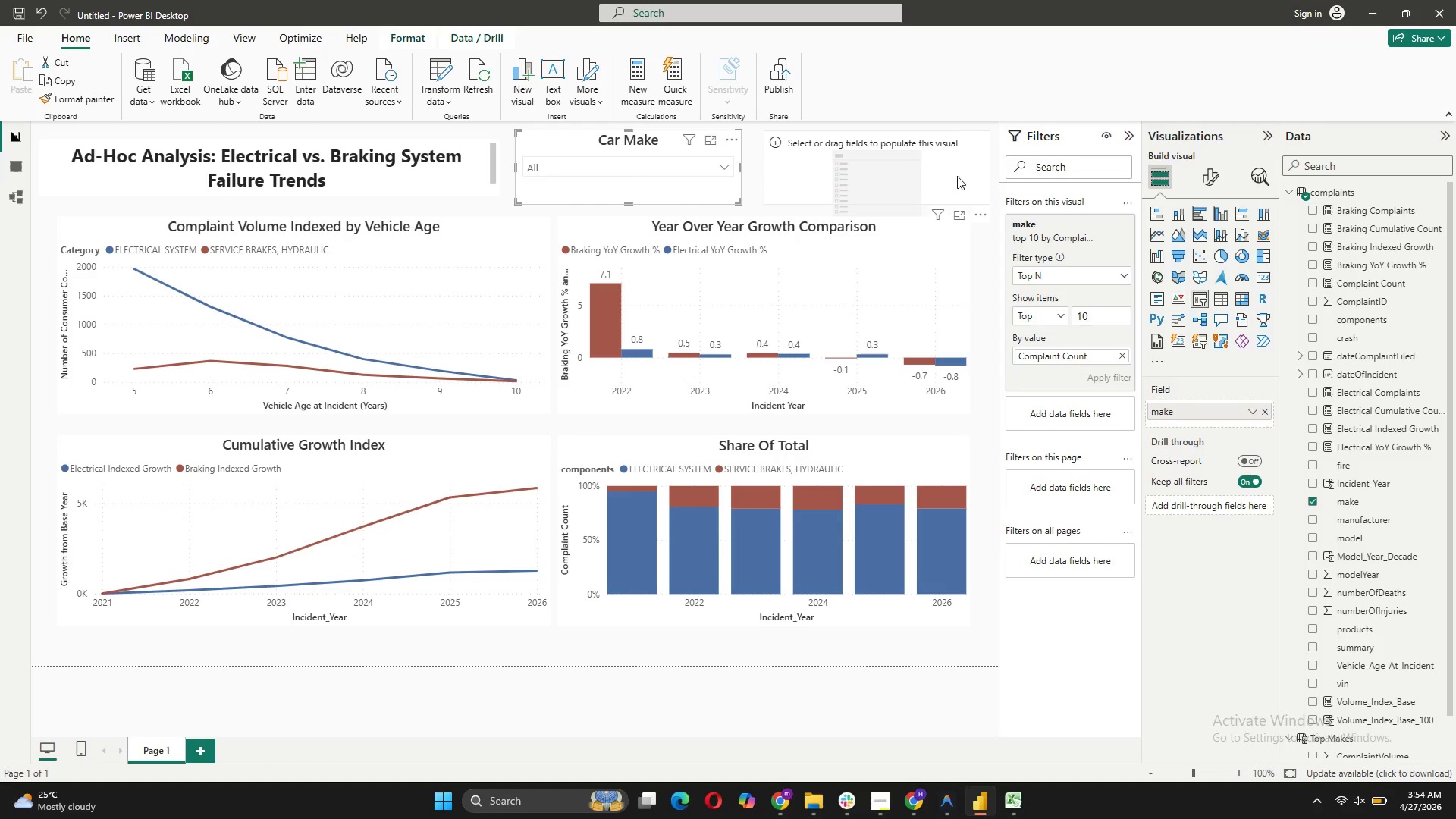 
left_click_drag(start_coordinate=[965, 176], to_coordinate=[952, 174])
 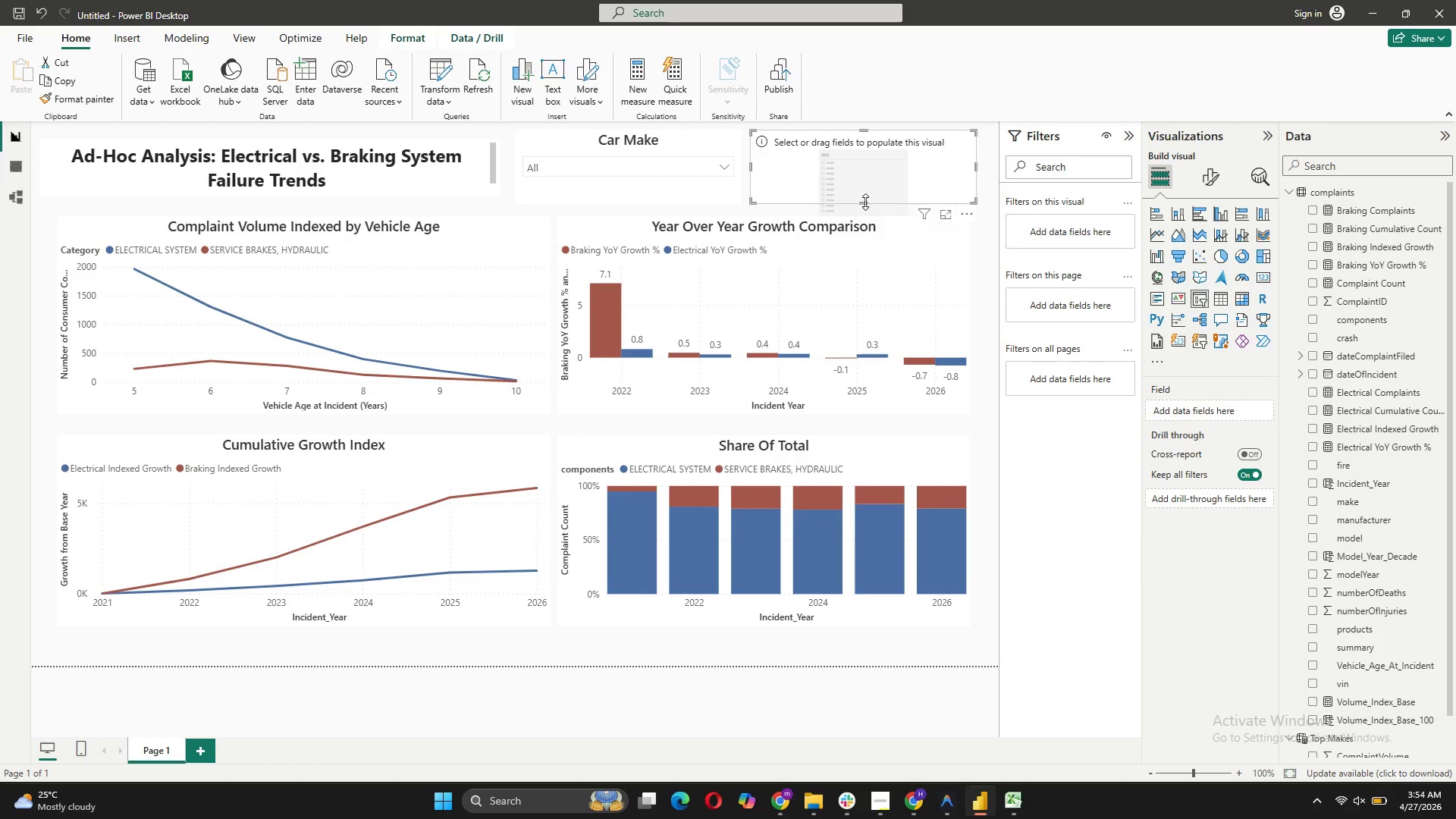 
left_click_drag(start_coordinate=[865, 202], to_coordinate=[864, 207])
 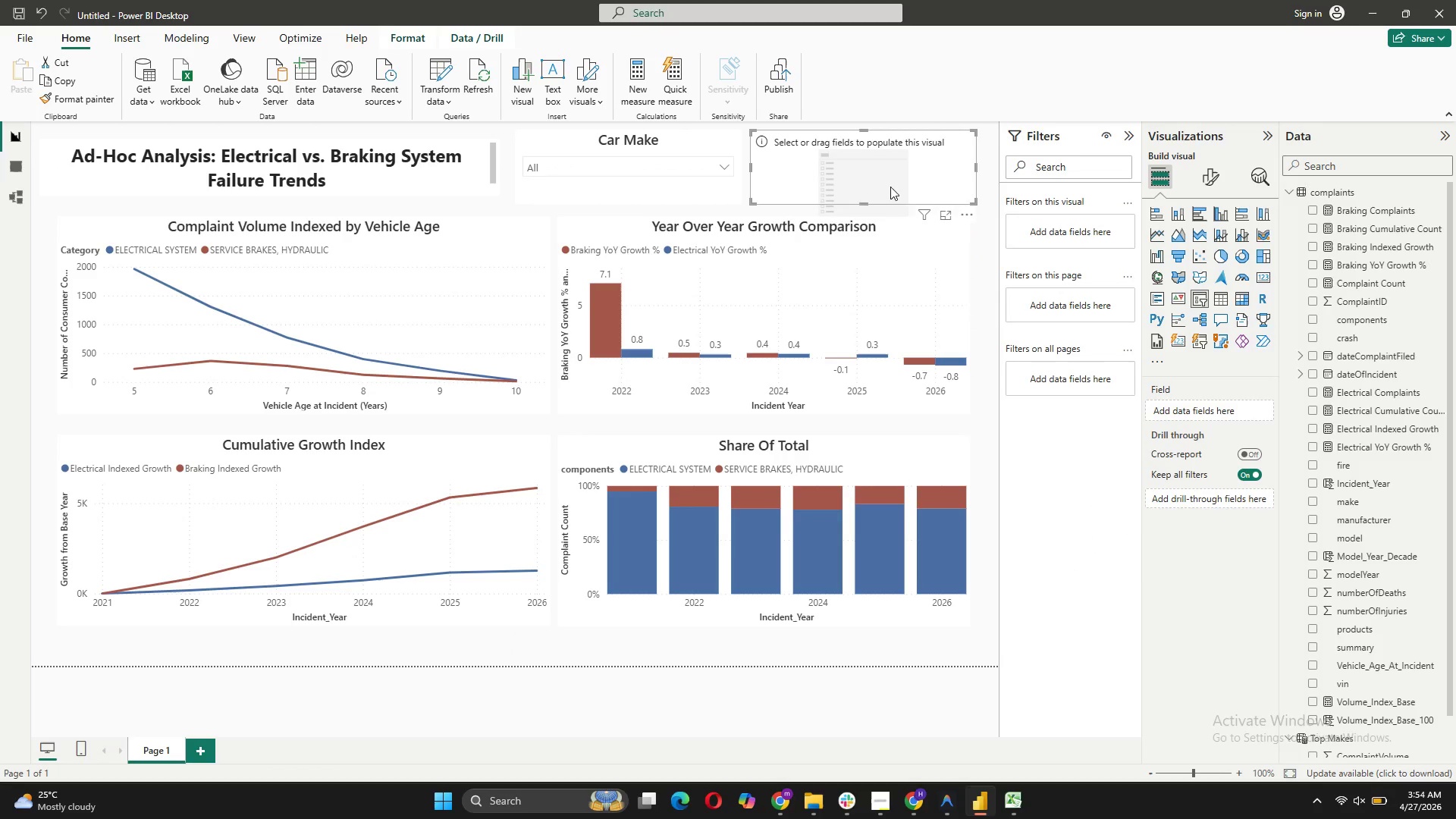 
mouse_move([1299, 256])
 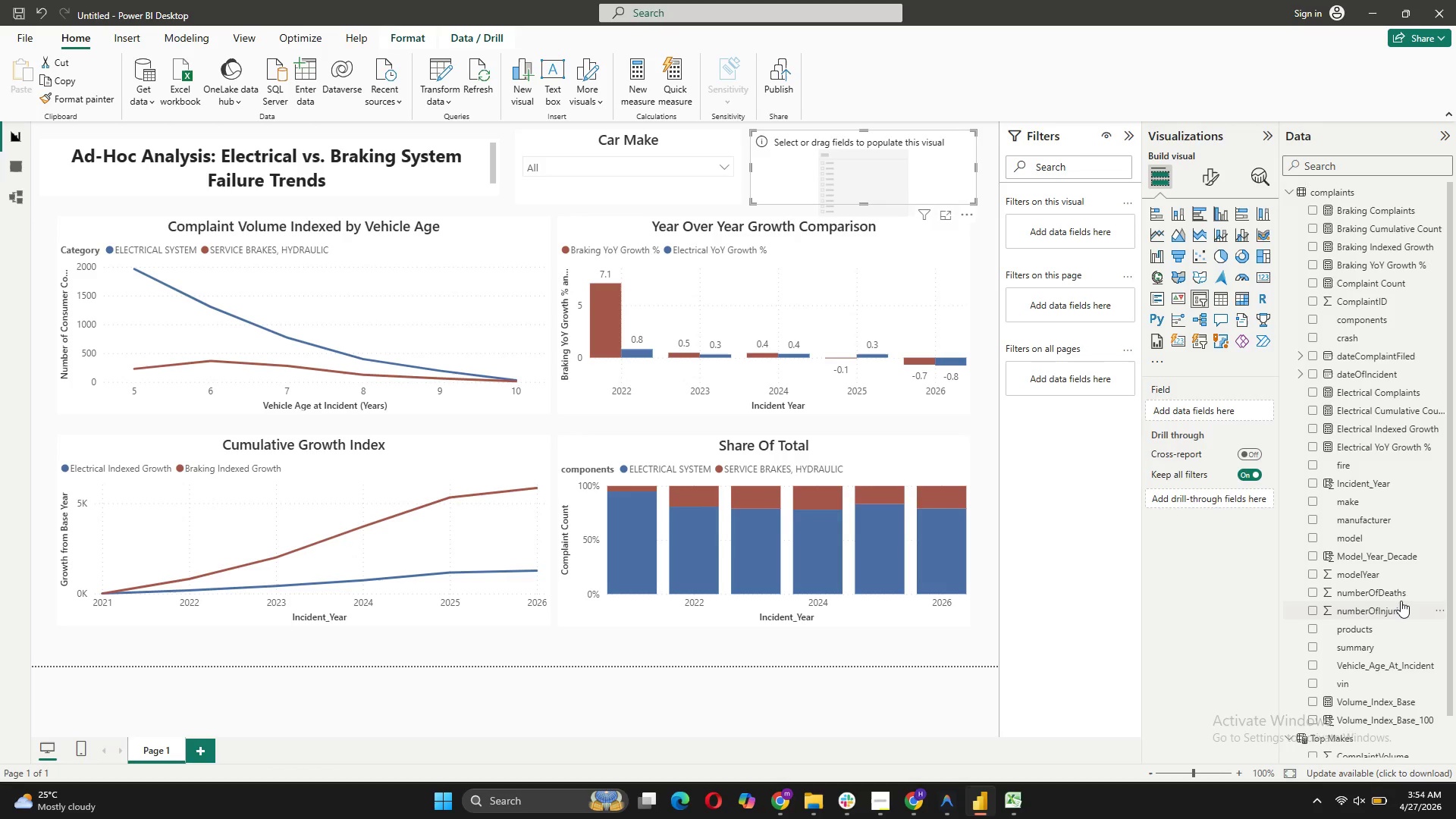 
left_click_drag(start_coordinate=[1373, 485], to_coordinate=[1197, 404])
 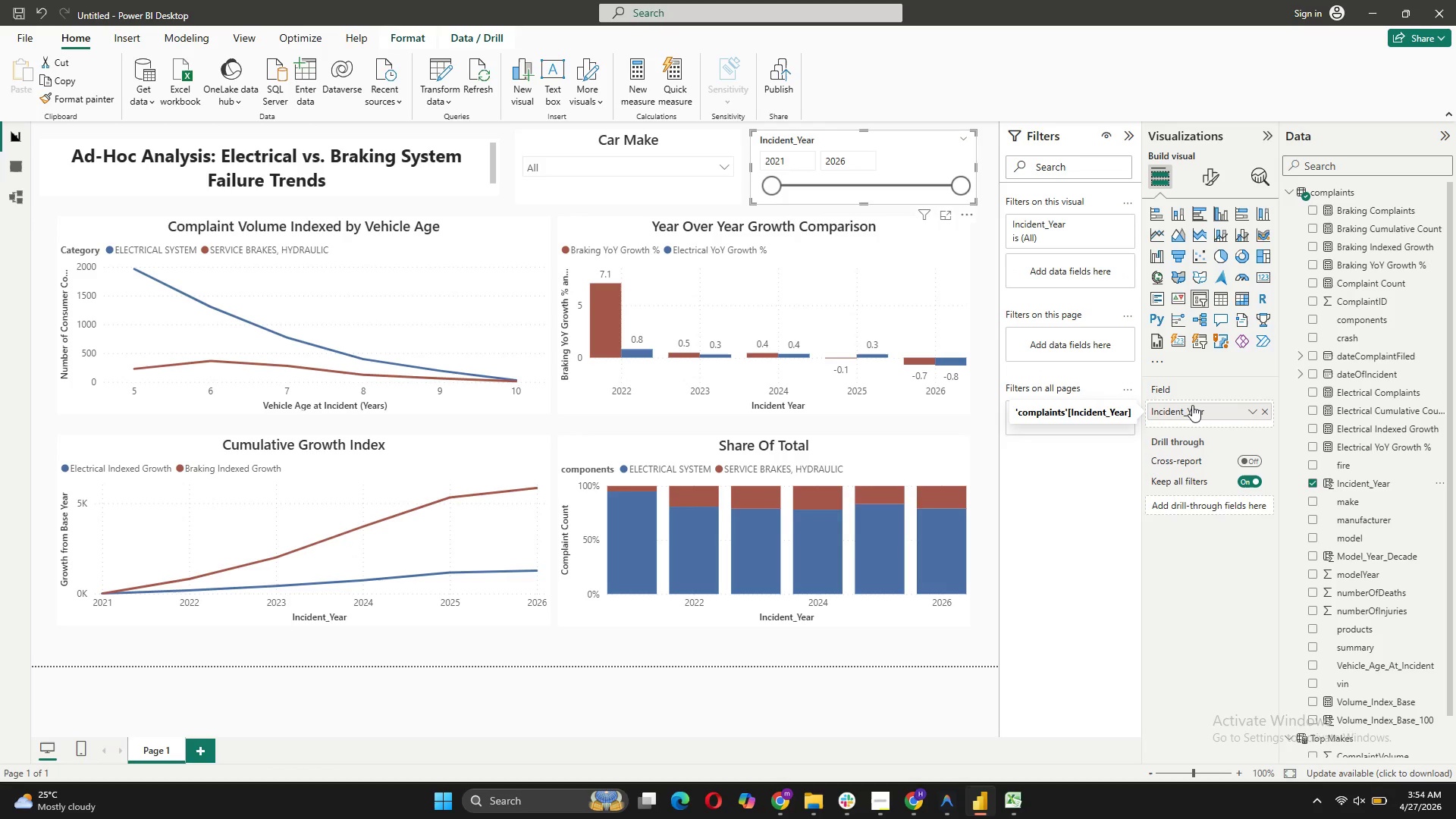 
wait(7.17)
 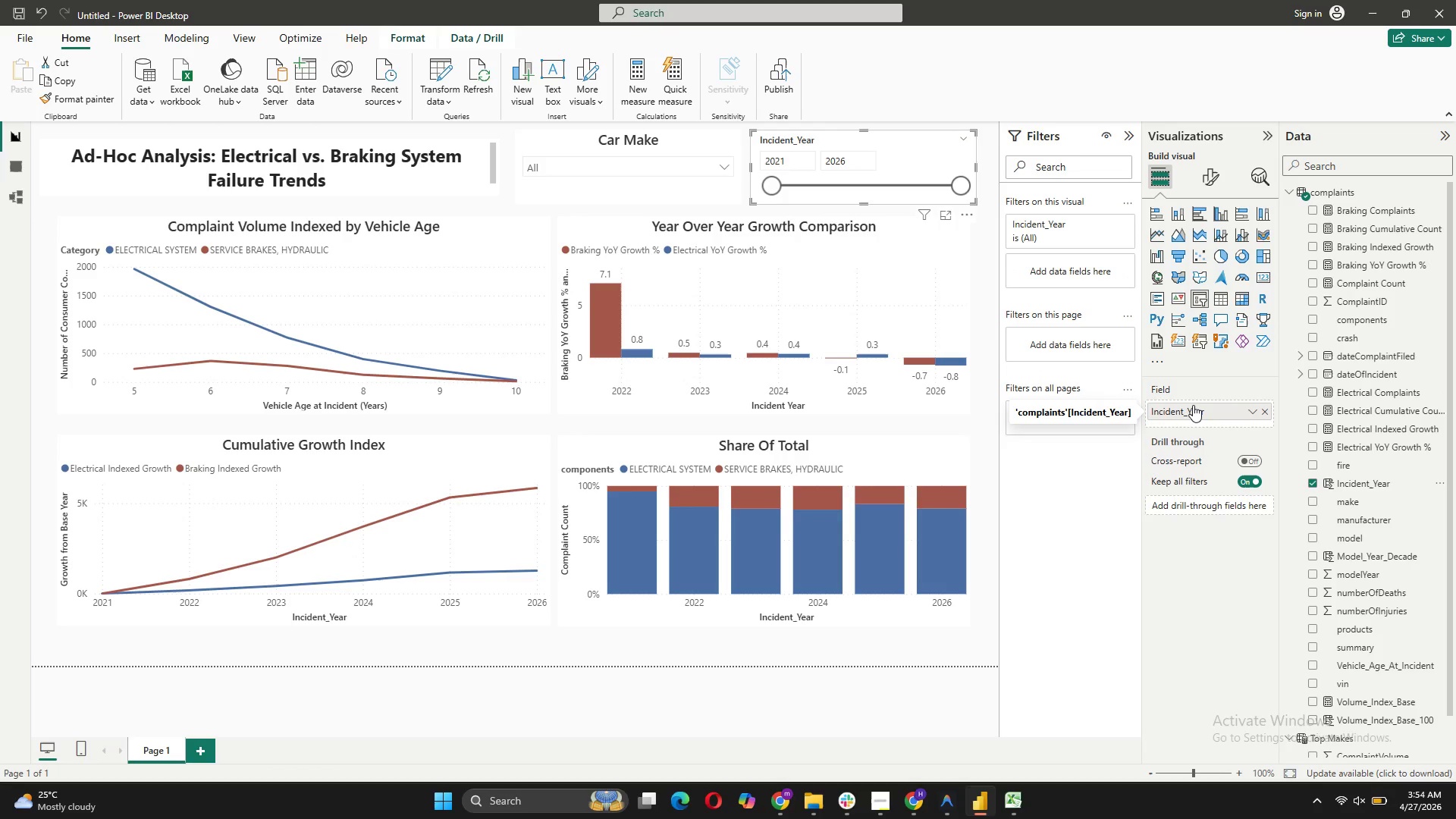 
left_click([1206, 185])
 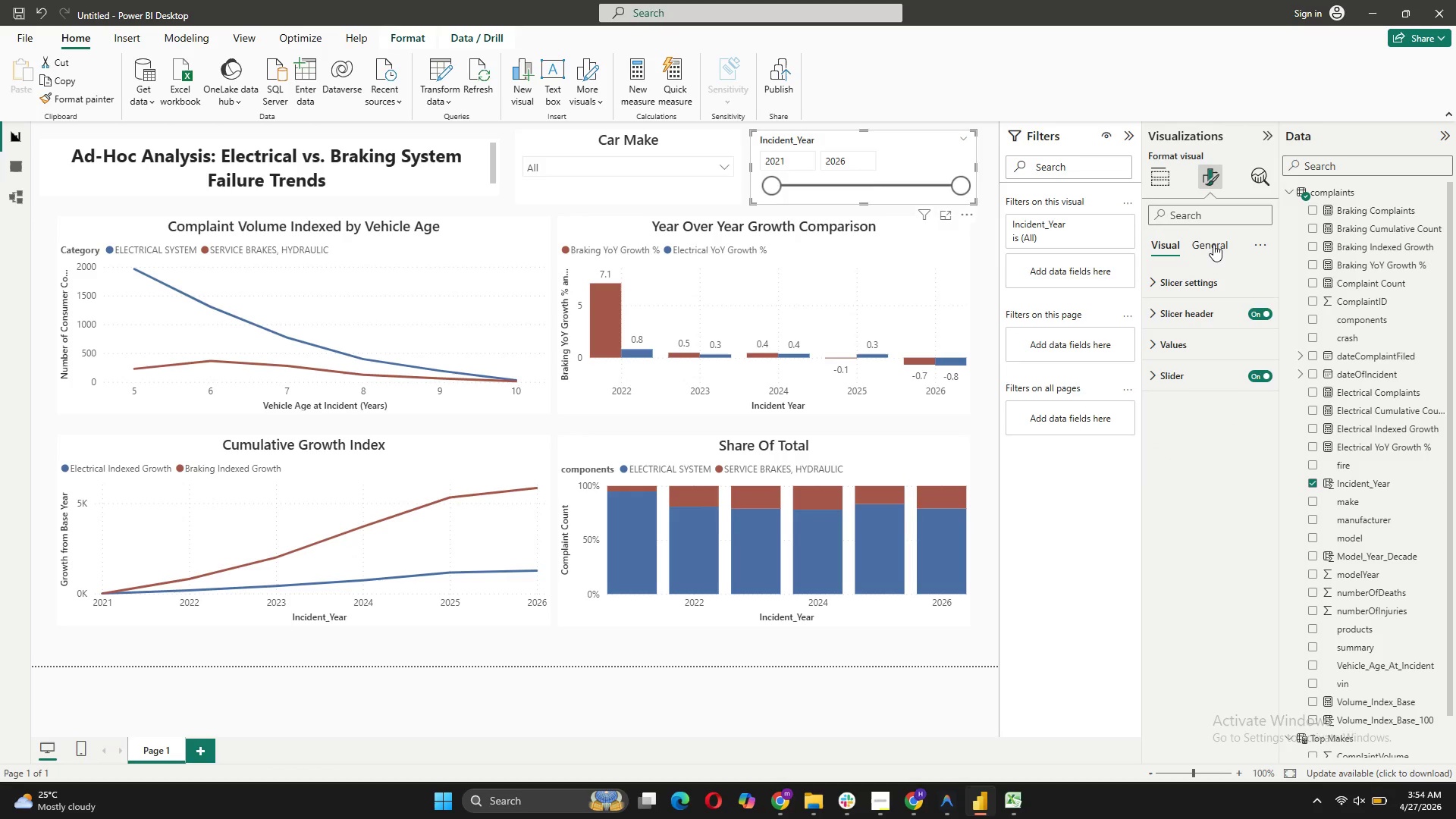 
left_click([1213, 243])
 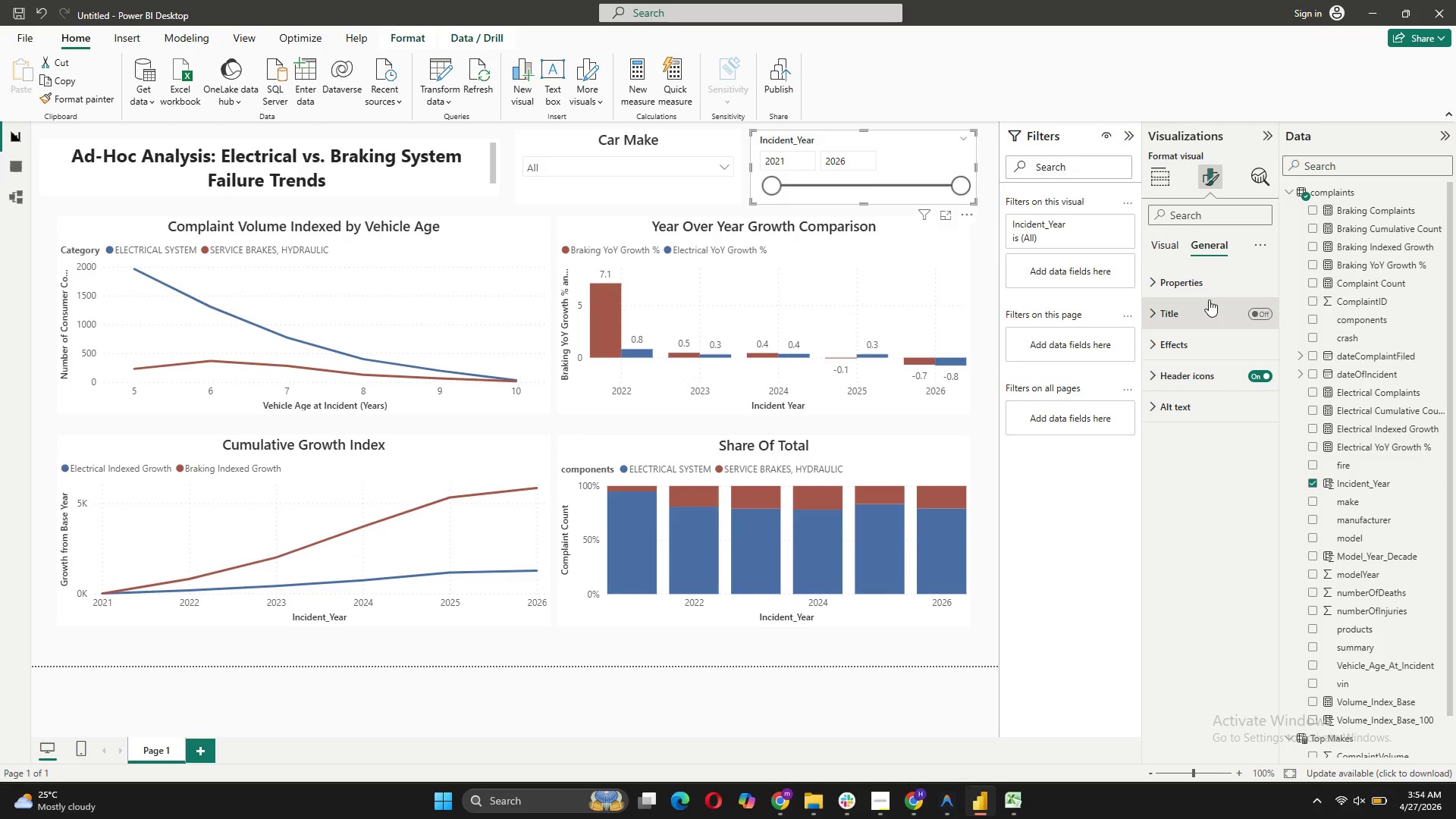 
left_click([1209, 300])
 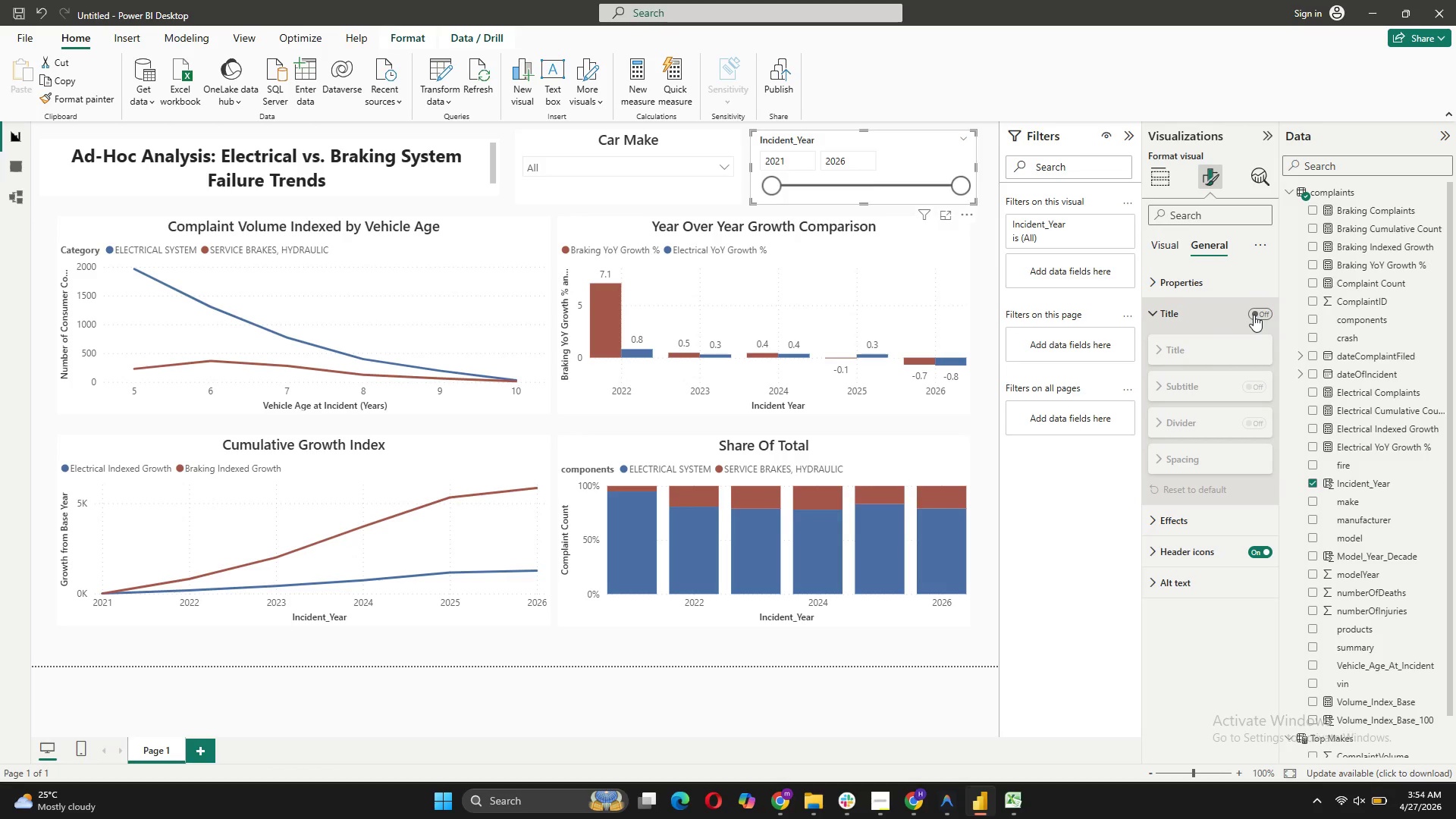 
left_click([1254, 315])
 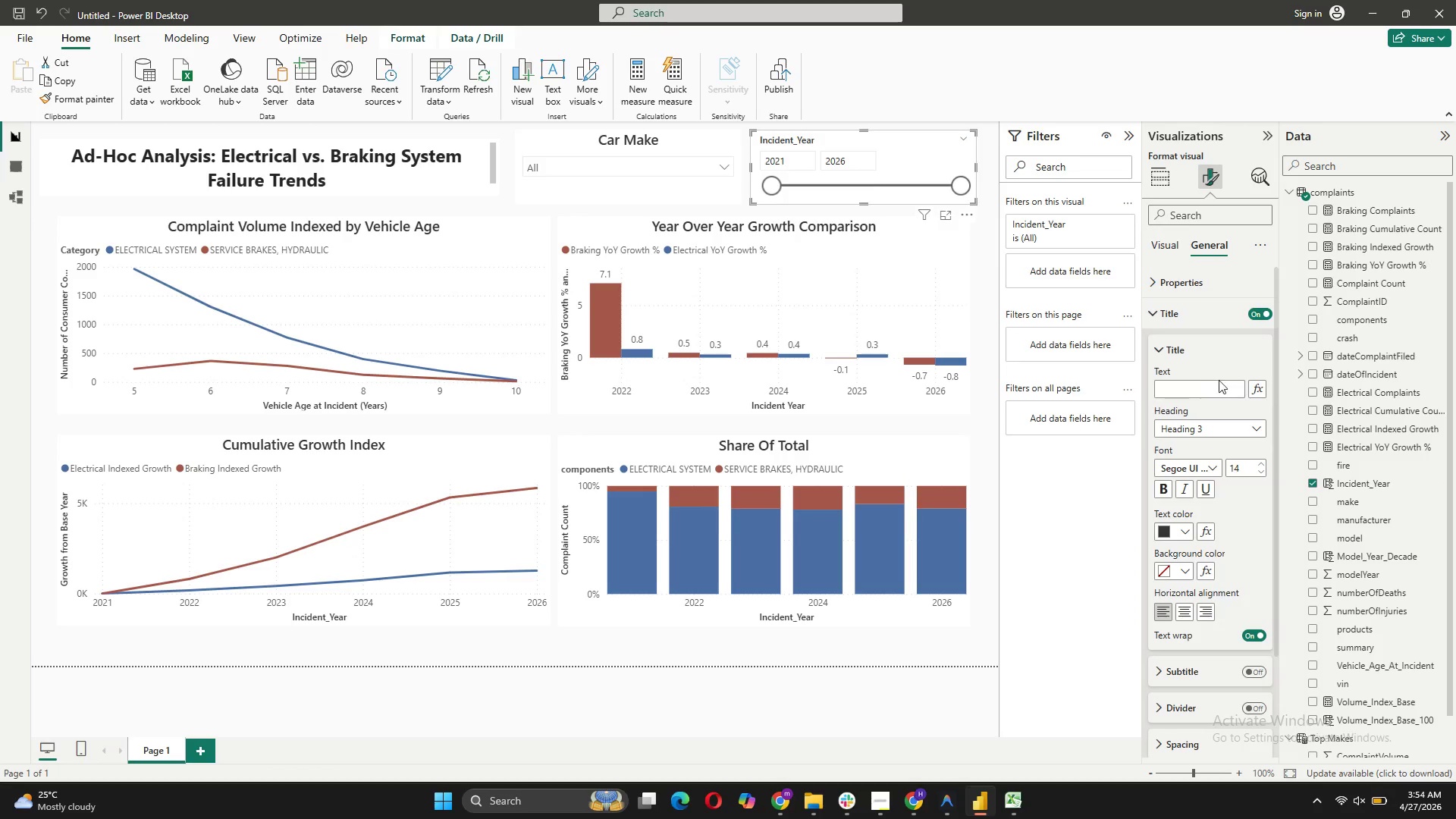 
left_click([1208, 390])
 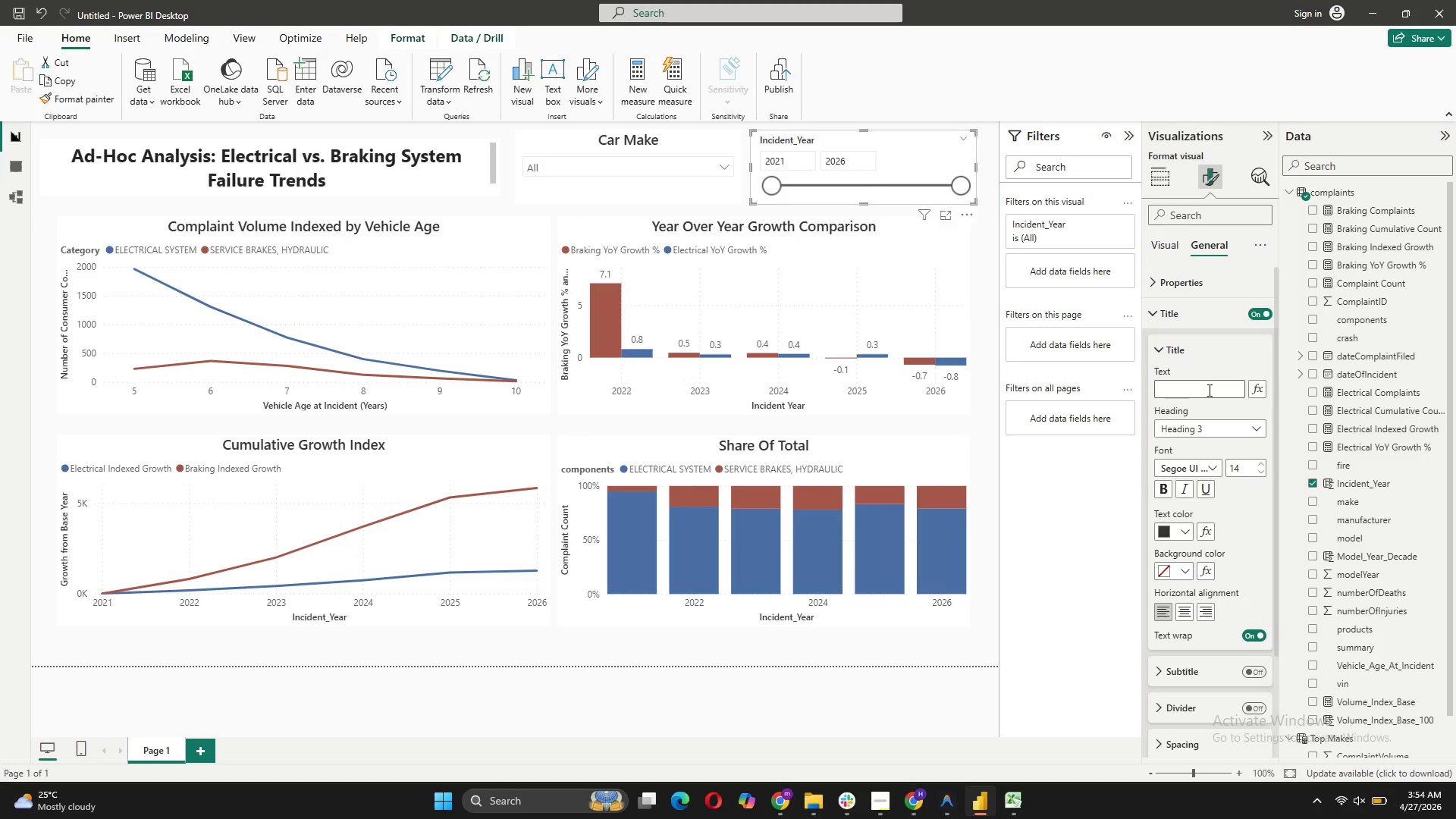 
type(Year Range)
 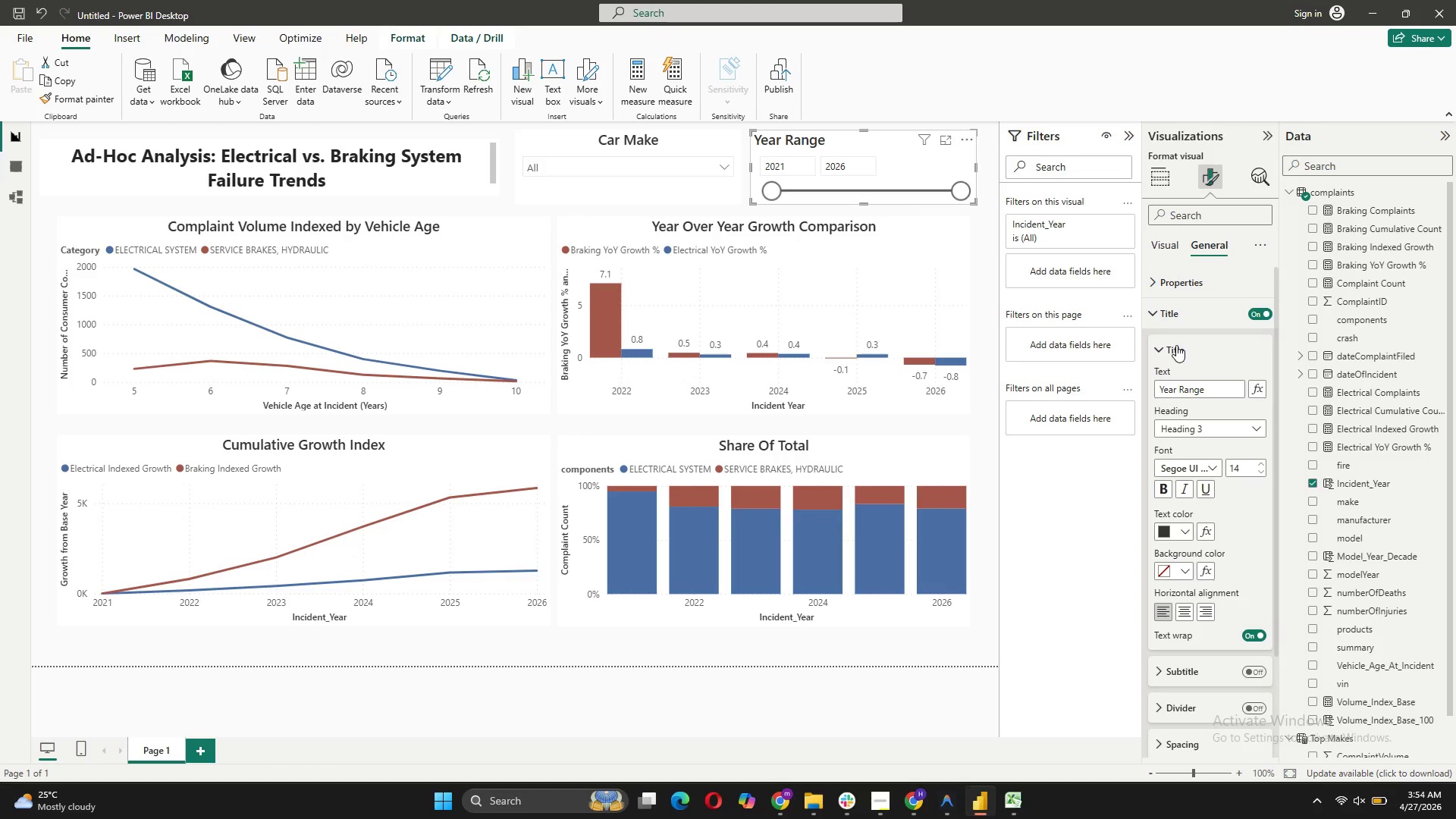 
left_click([1172, 355])
 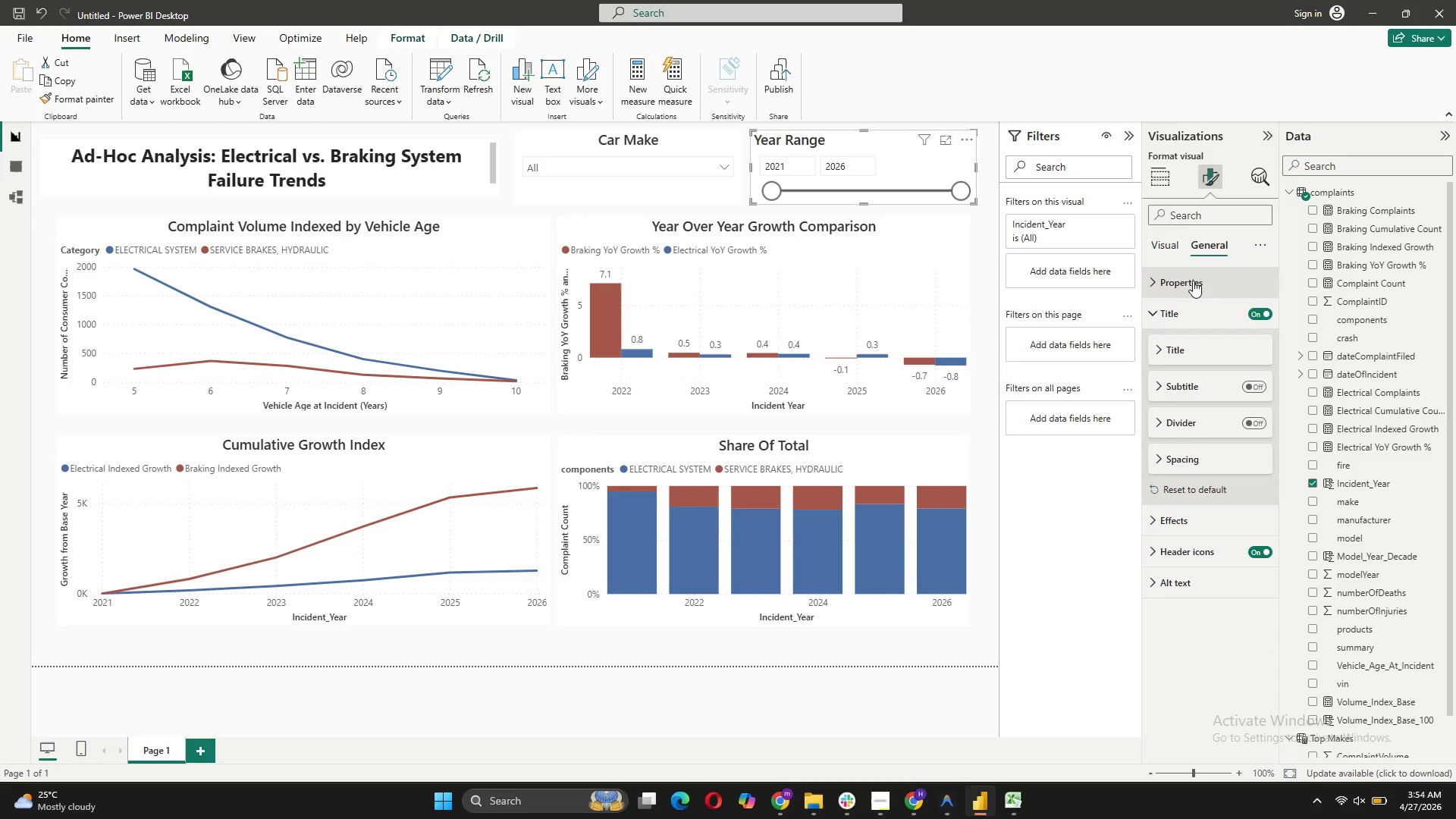 
left_click([1157, 239])
 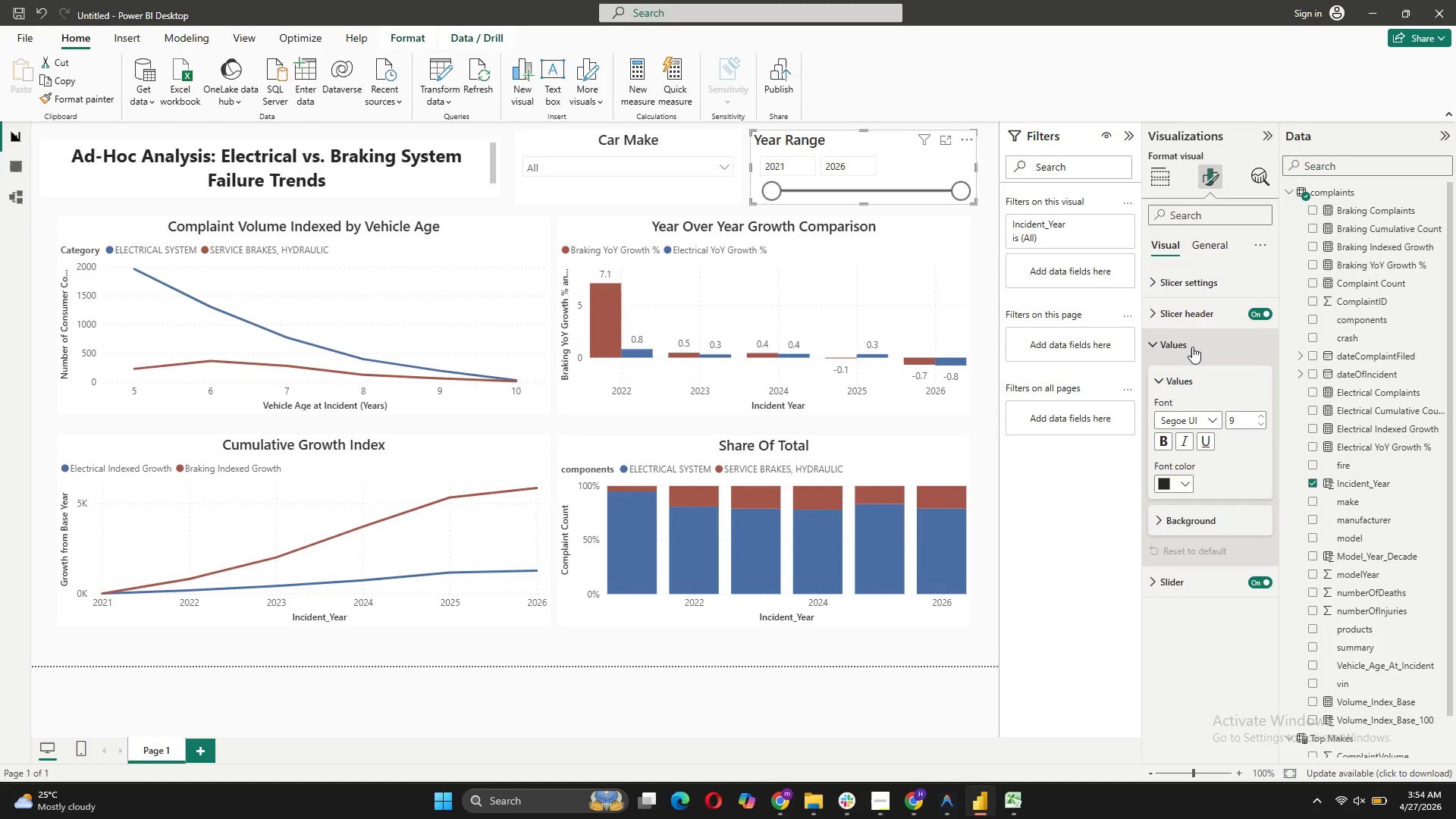 
double_click([1192, 347])
 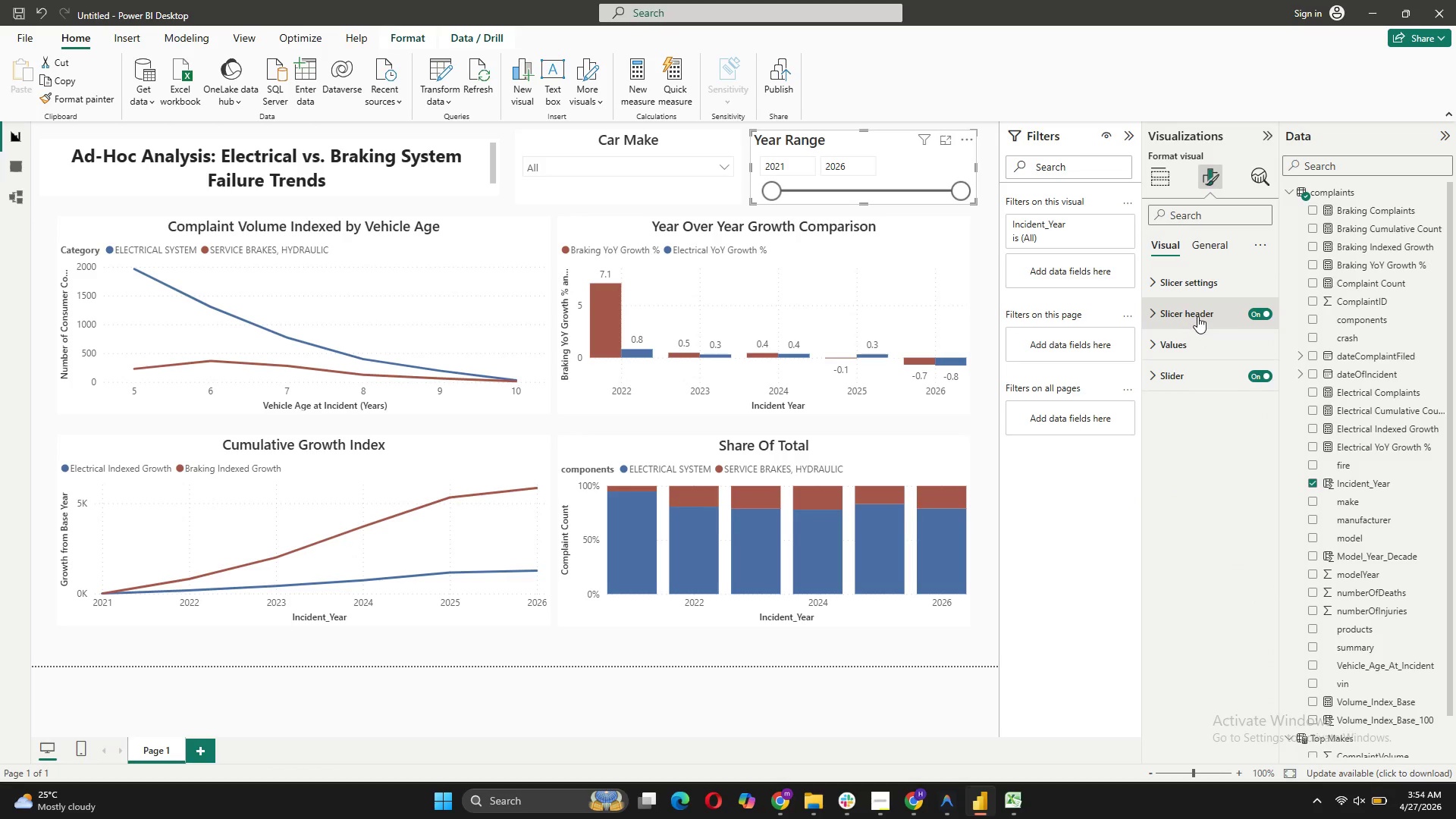 
triple_click([1197, 316])
 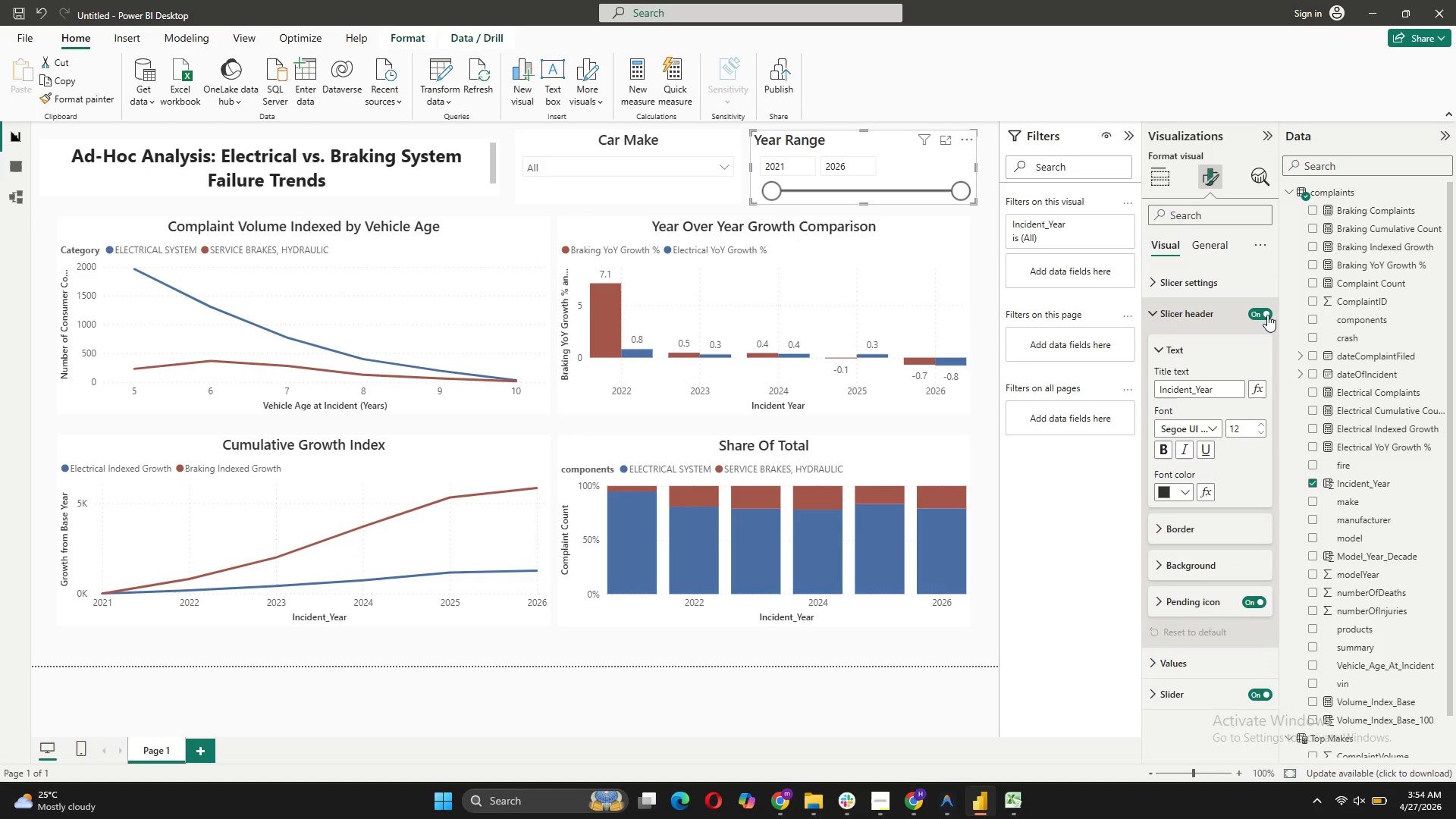 
left_click([1267, 315])
 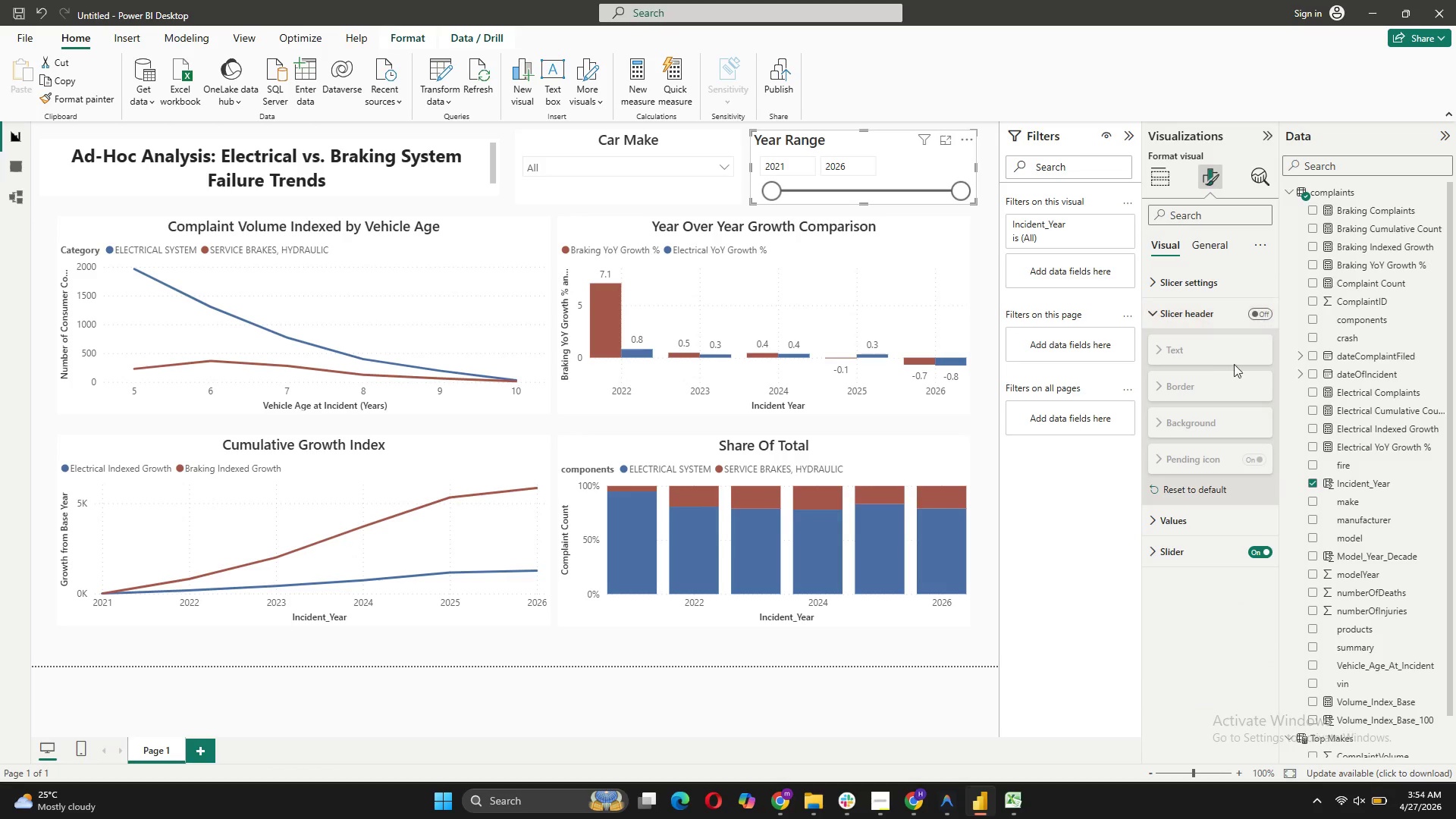 
left_click([1170, 312])
 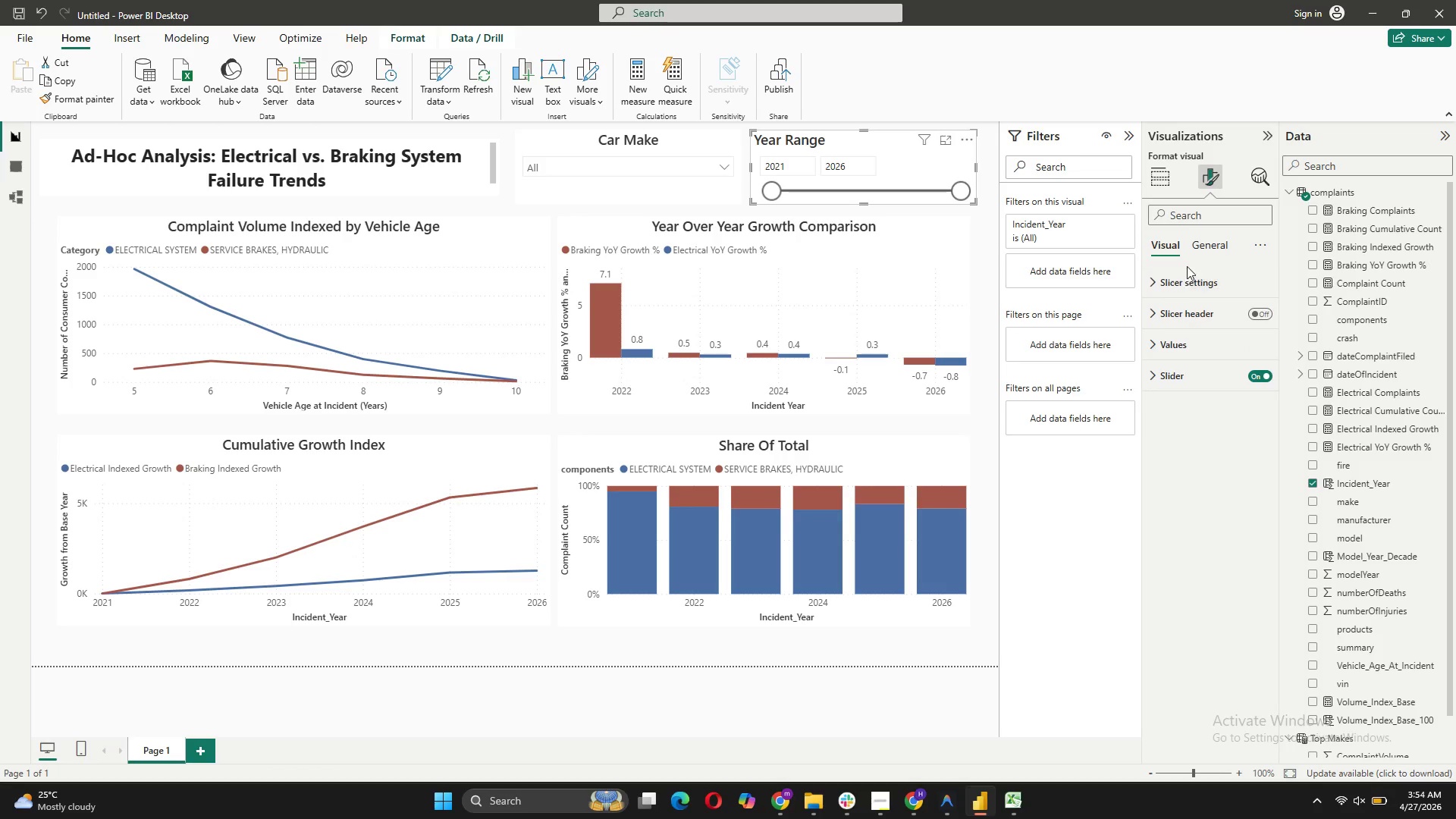 
wait(9.22)
 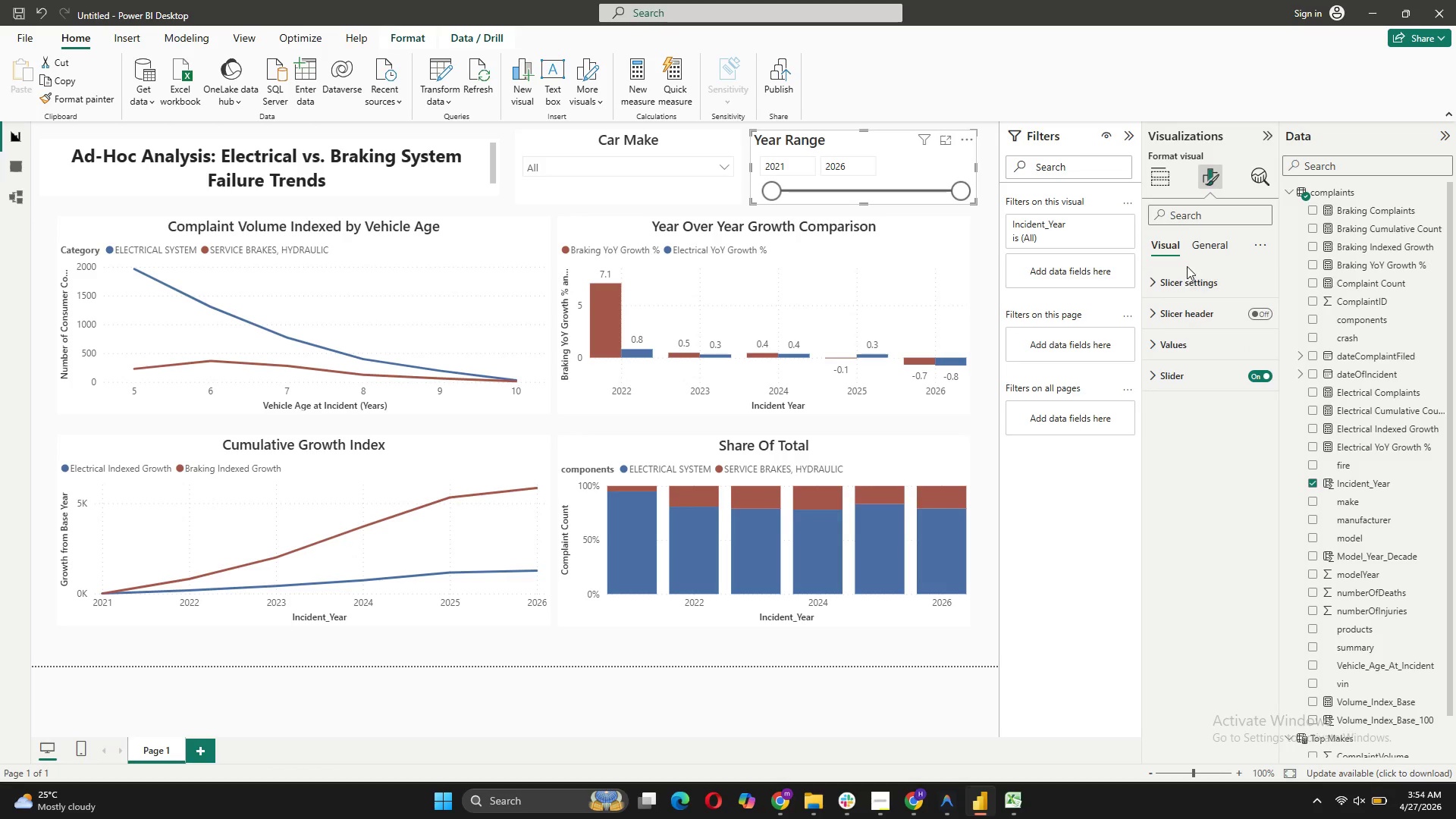 
left_click([1175, 580])
 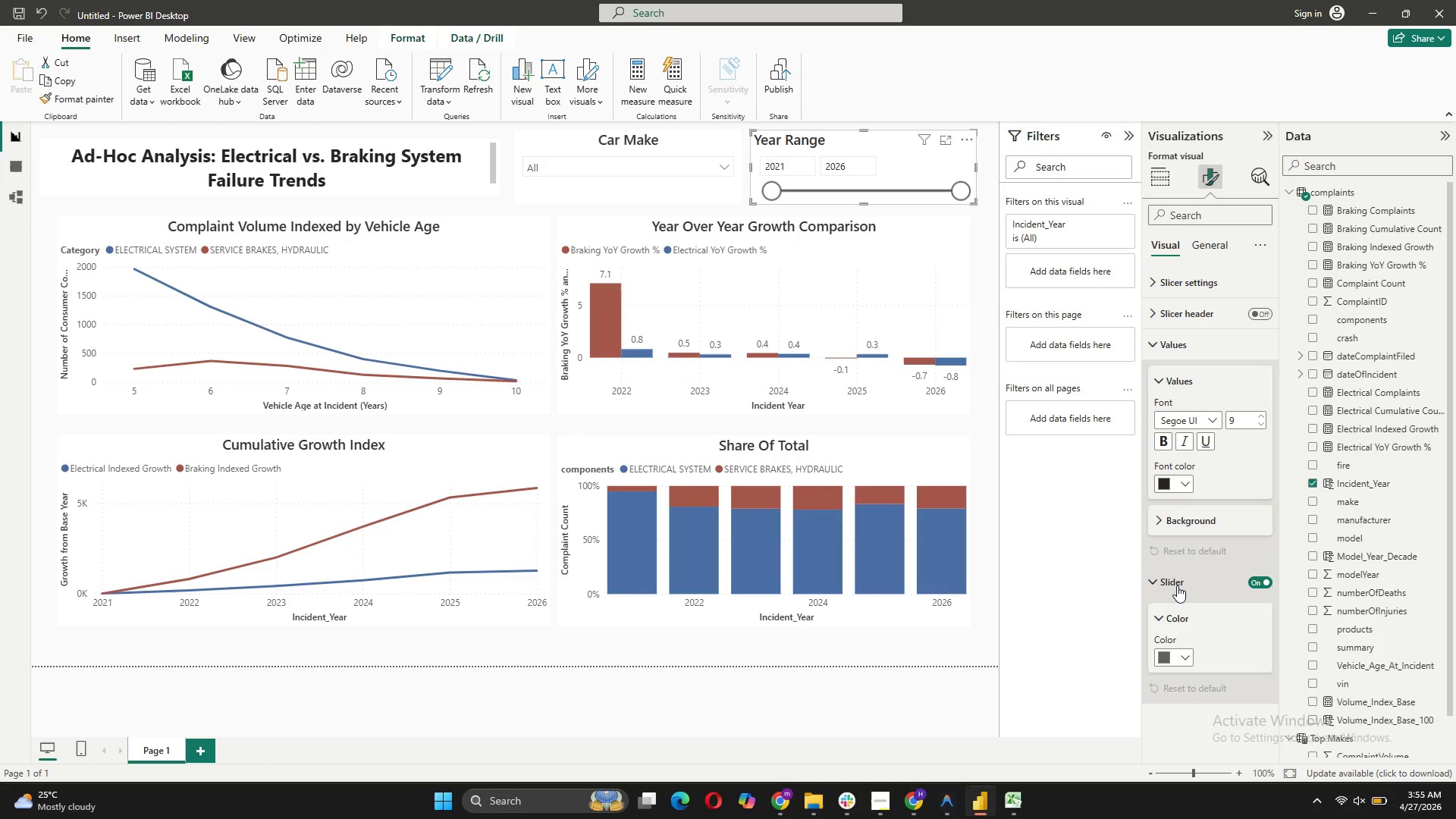 
scroll: coordinate [1211, 616], scroll_direction: down, amount: 5.0
 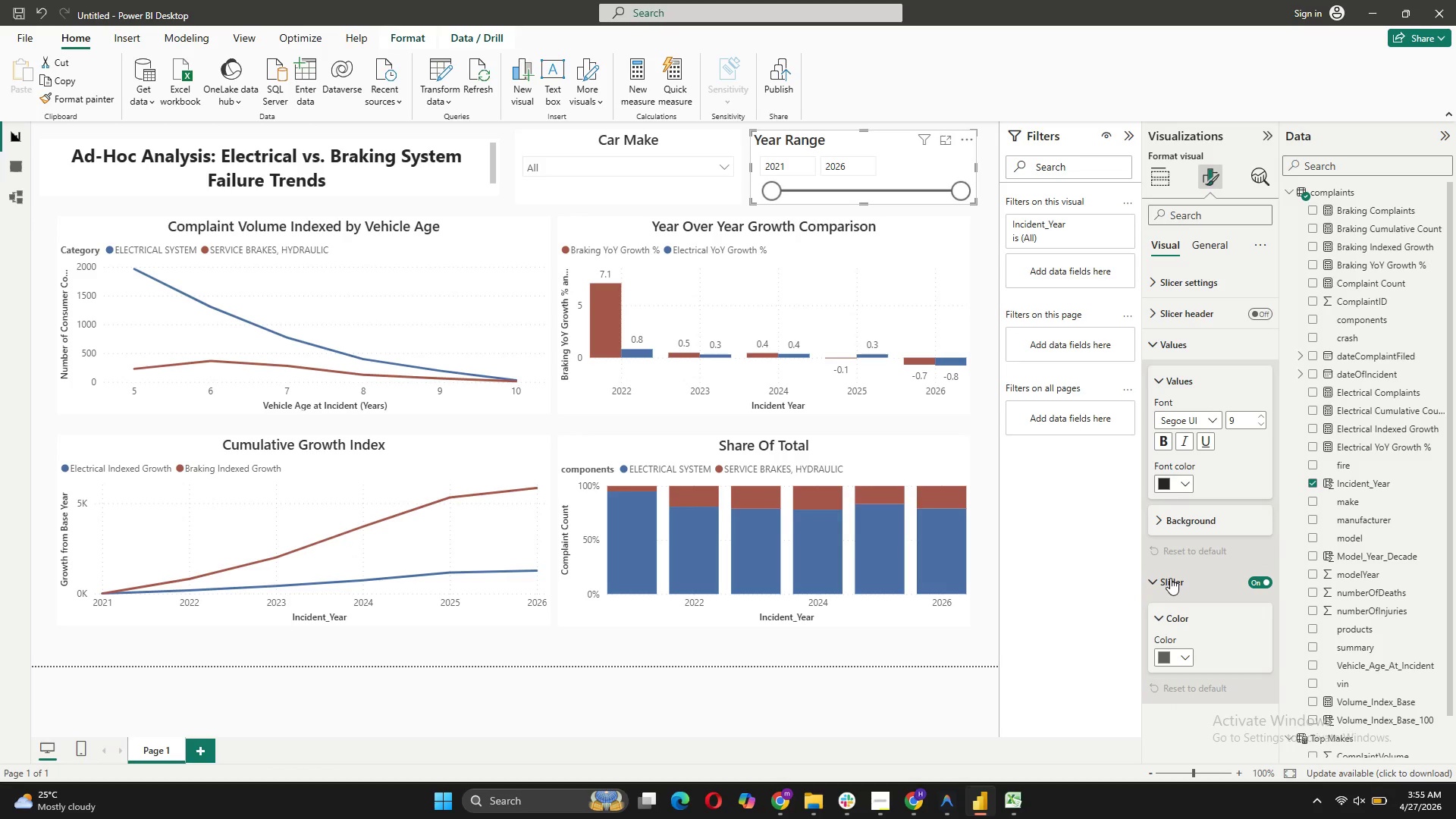 
left_click([1170, 578])
 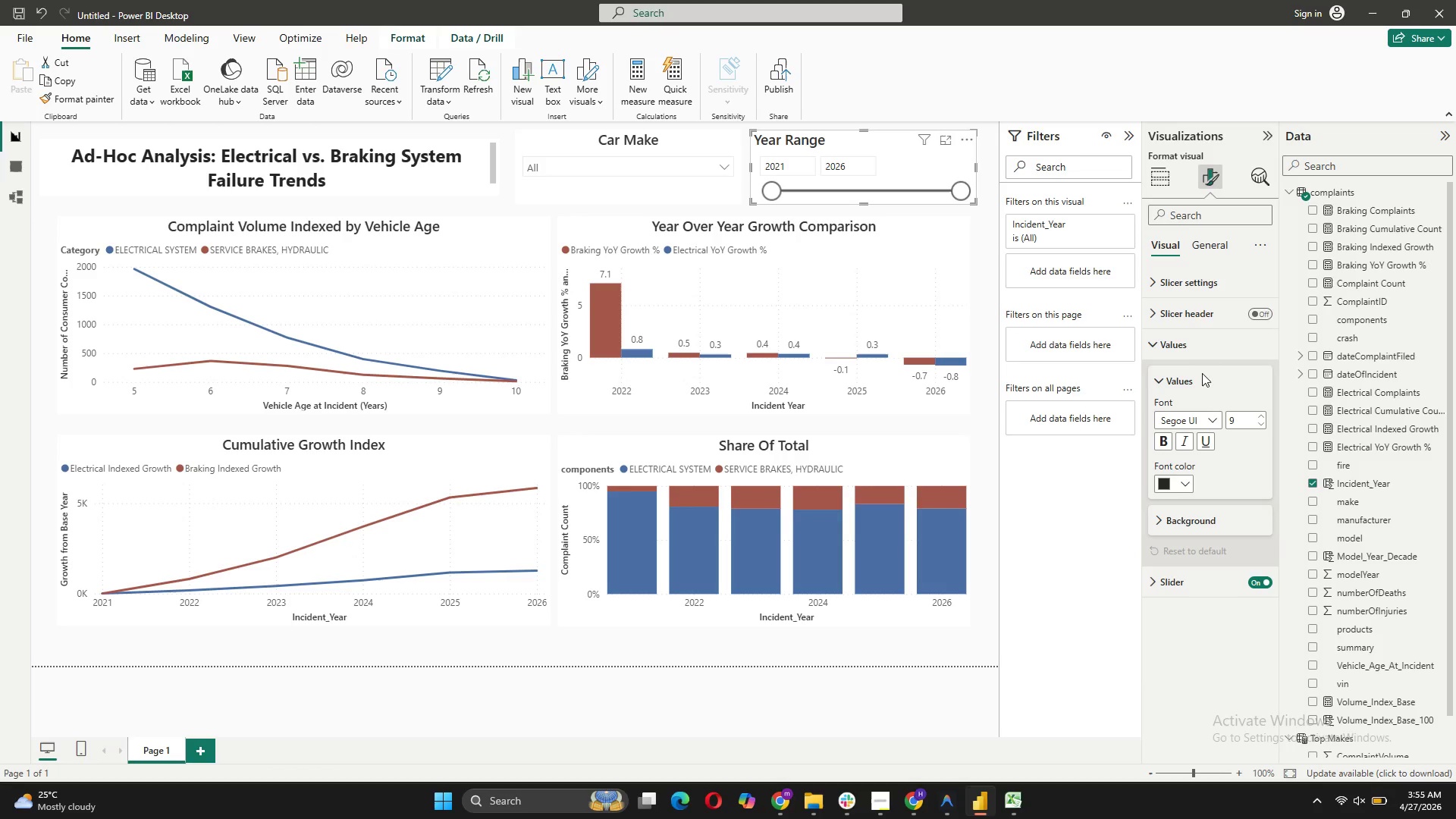 
left_click([1201, 375])
 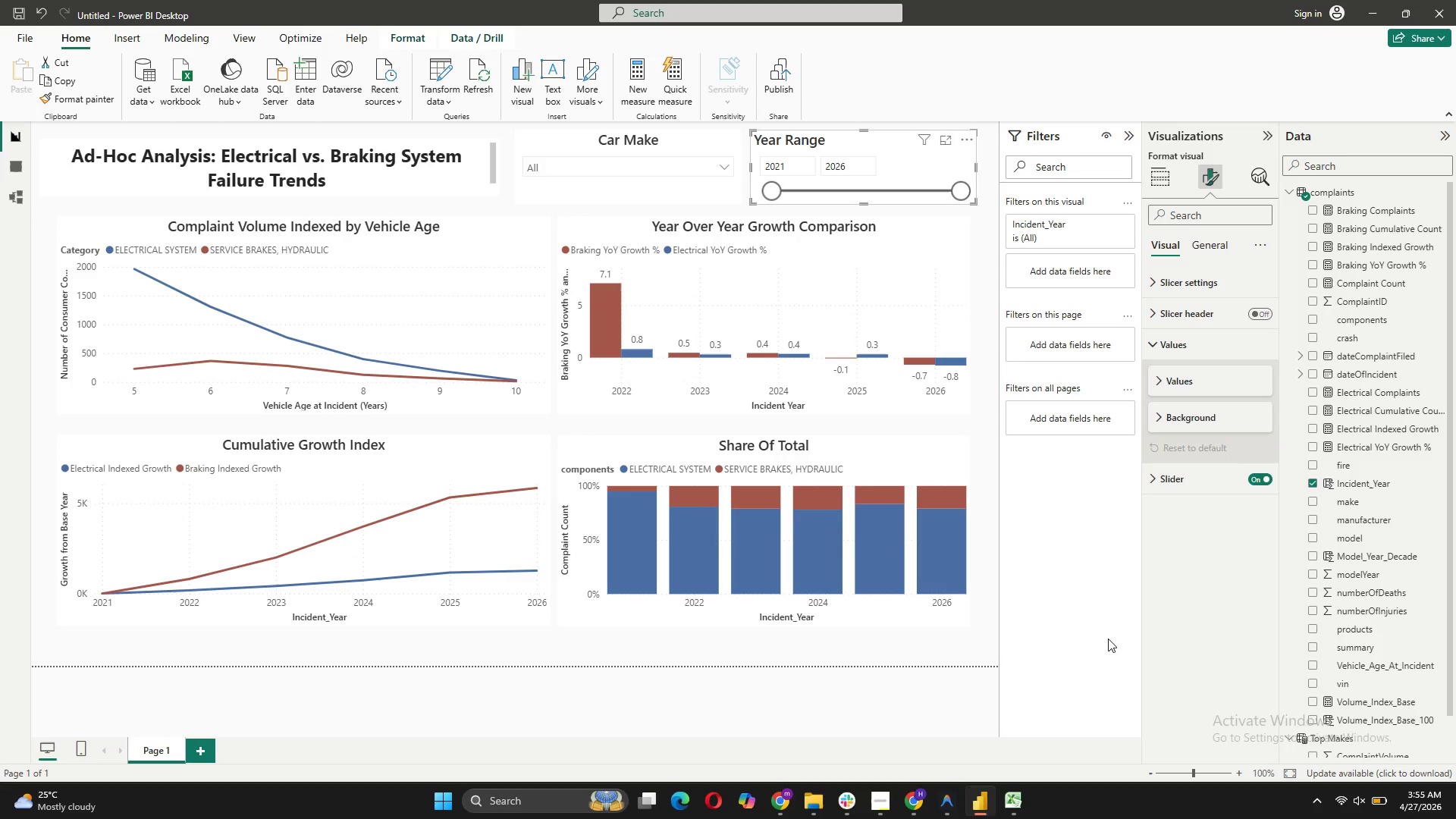 
wait(6.3)
 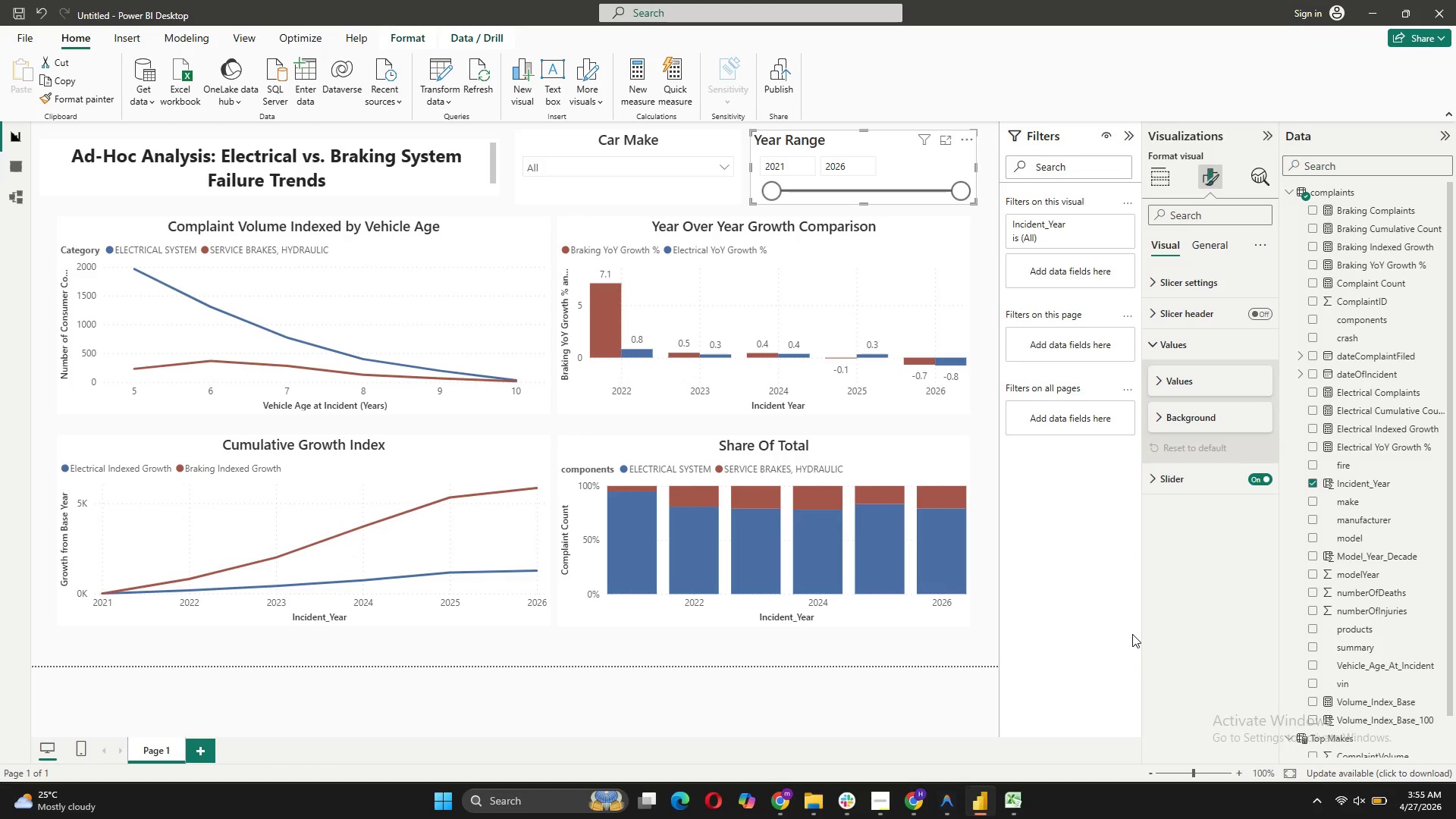 
left_click([912, 645])
 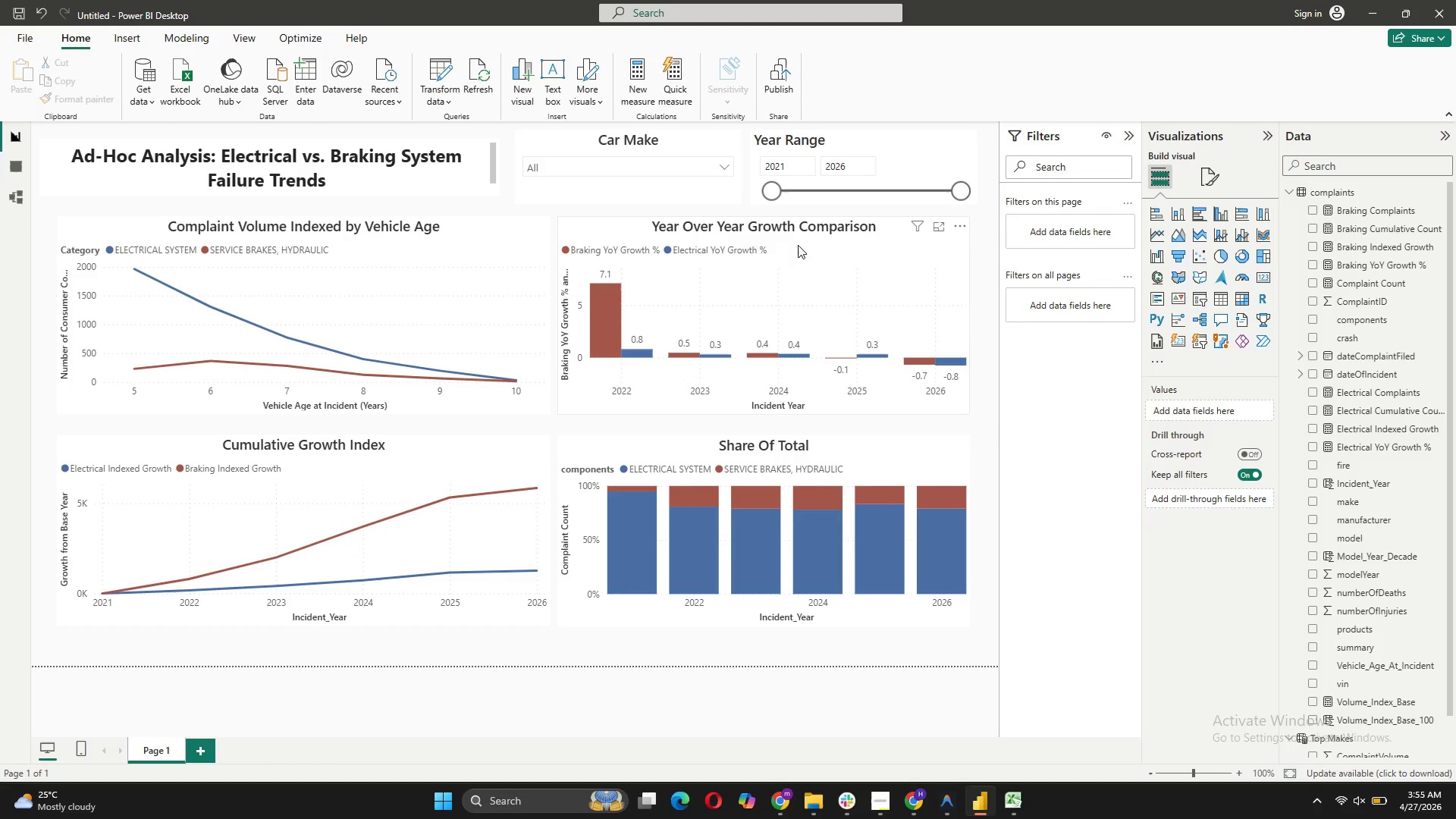 
wait(7.22)
 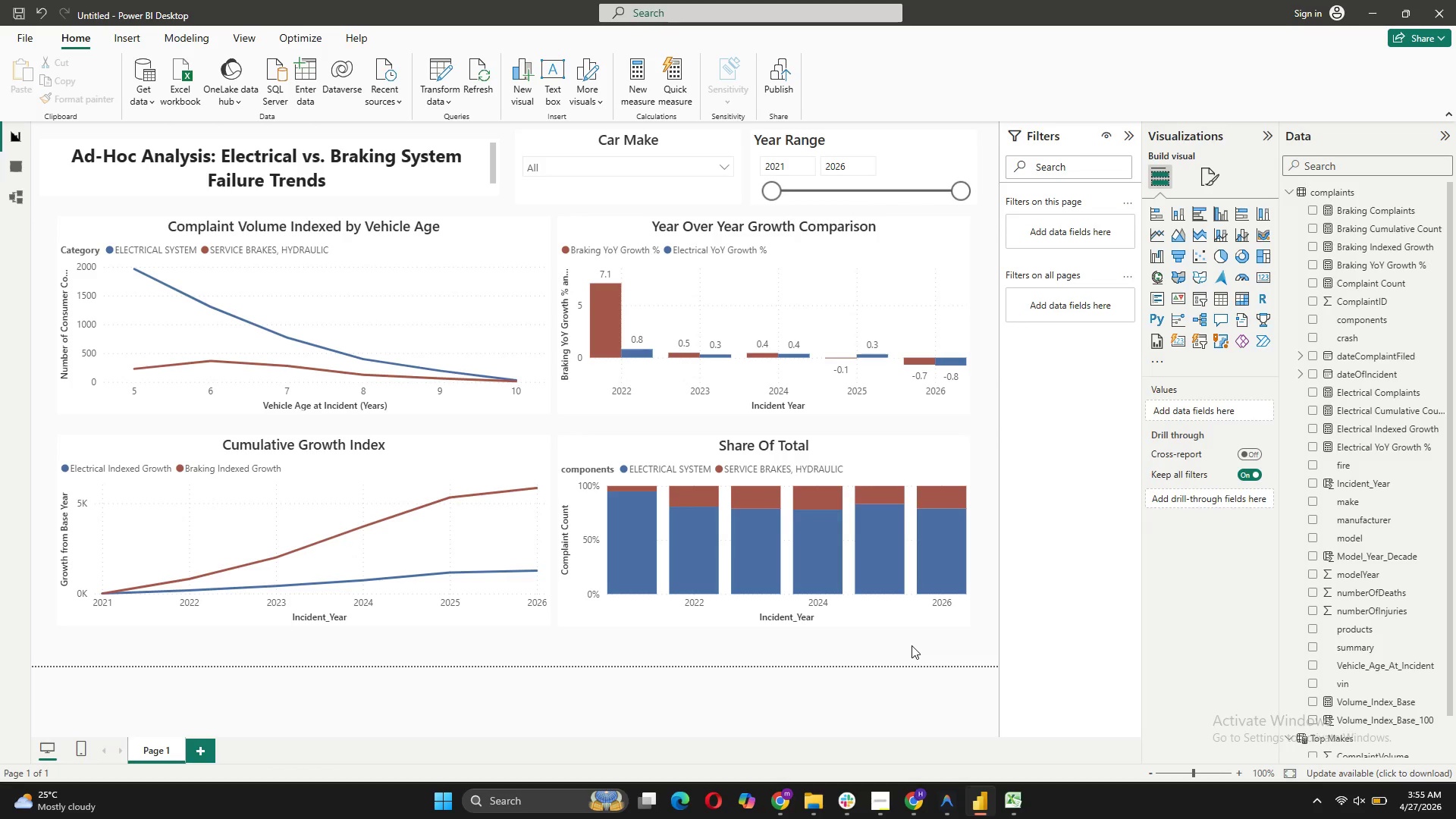 
left_click_drag(start_coordinate=[834, 452], to_coordinate=[835, 508])
 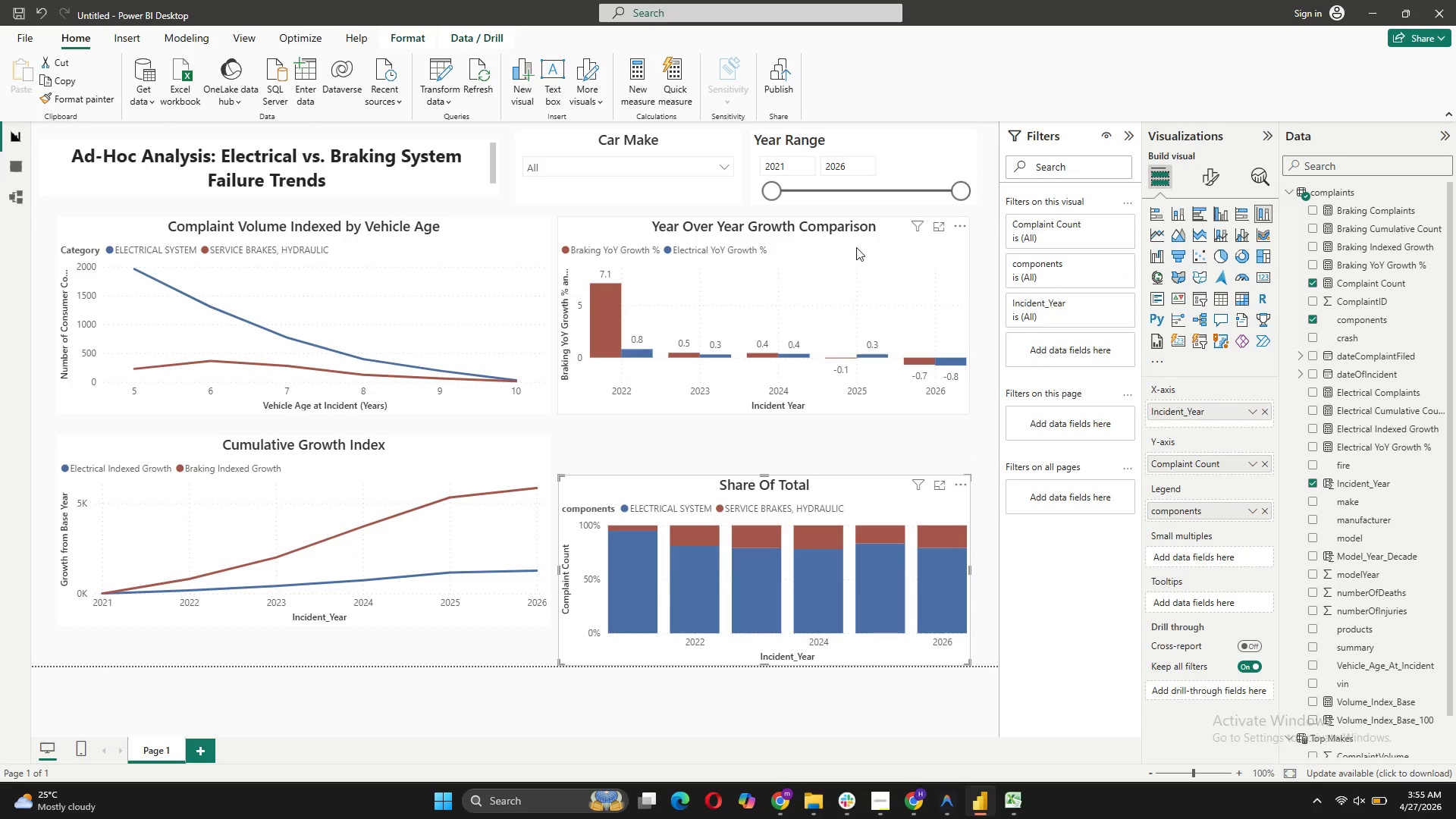 
left_click_drag(start_coordinate=[856, 247], to_coordinate=[864, 299])
 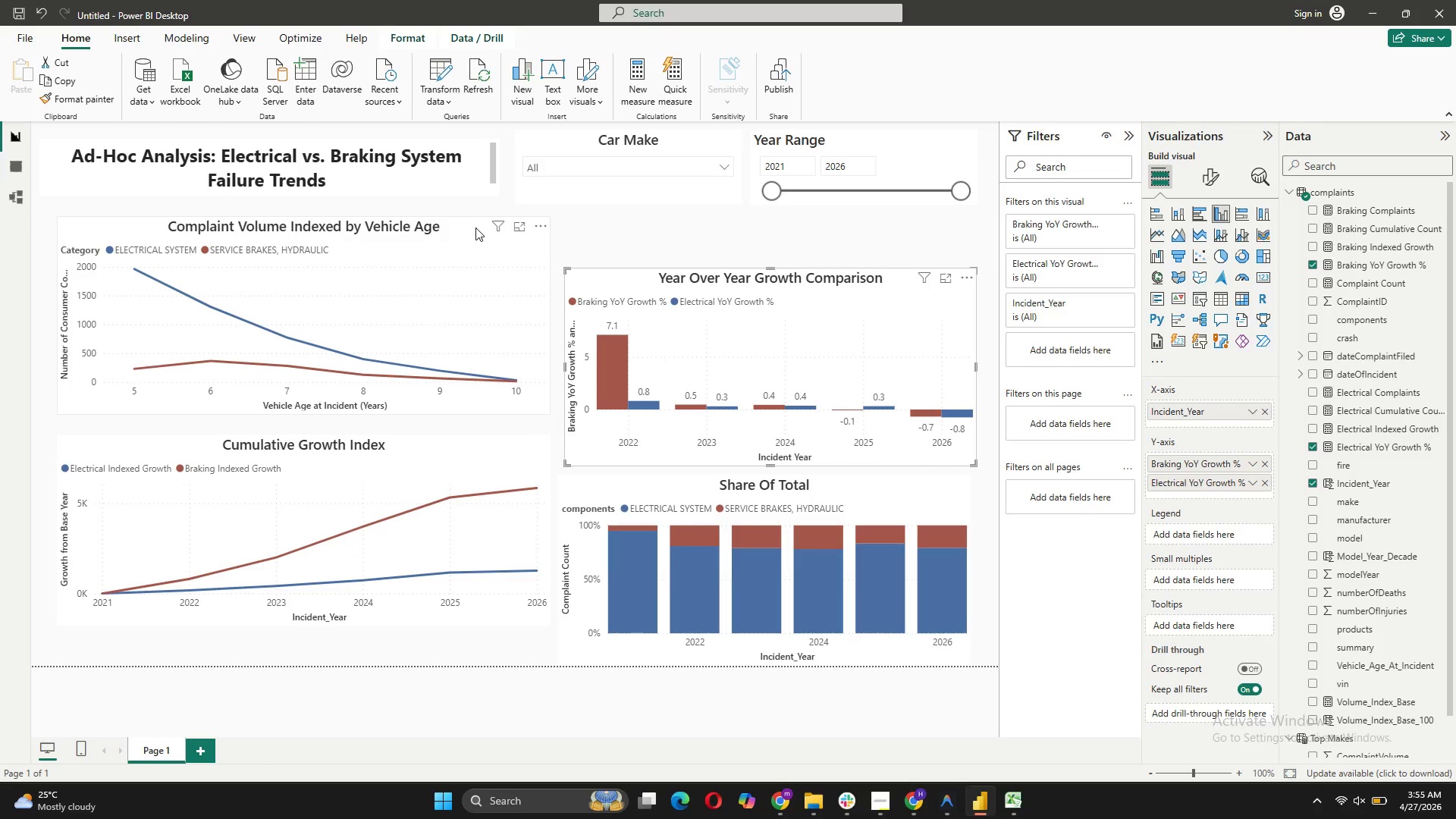 
left_click_drag(start_coordinate=[475, 228], to_coordinate=[475, 247])
 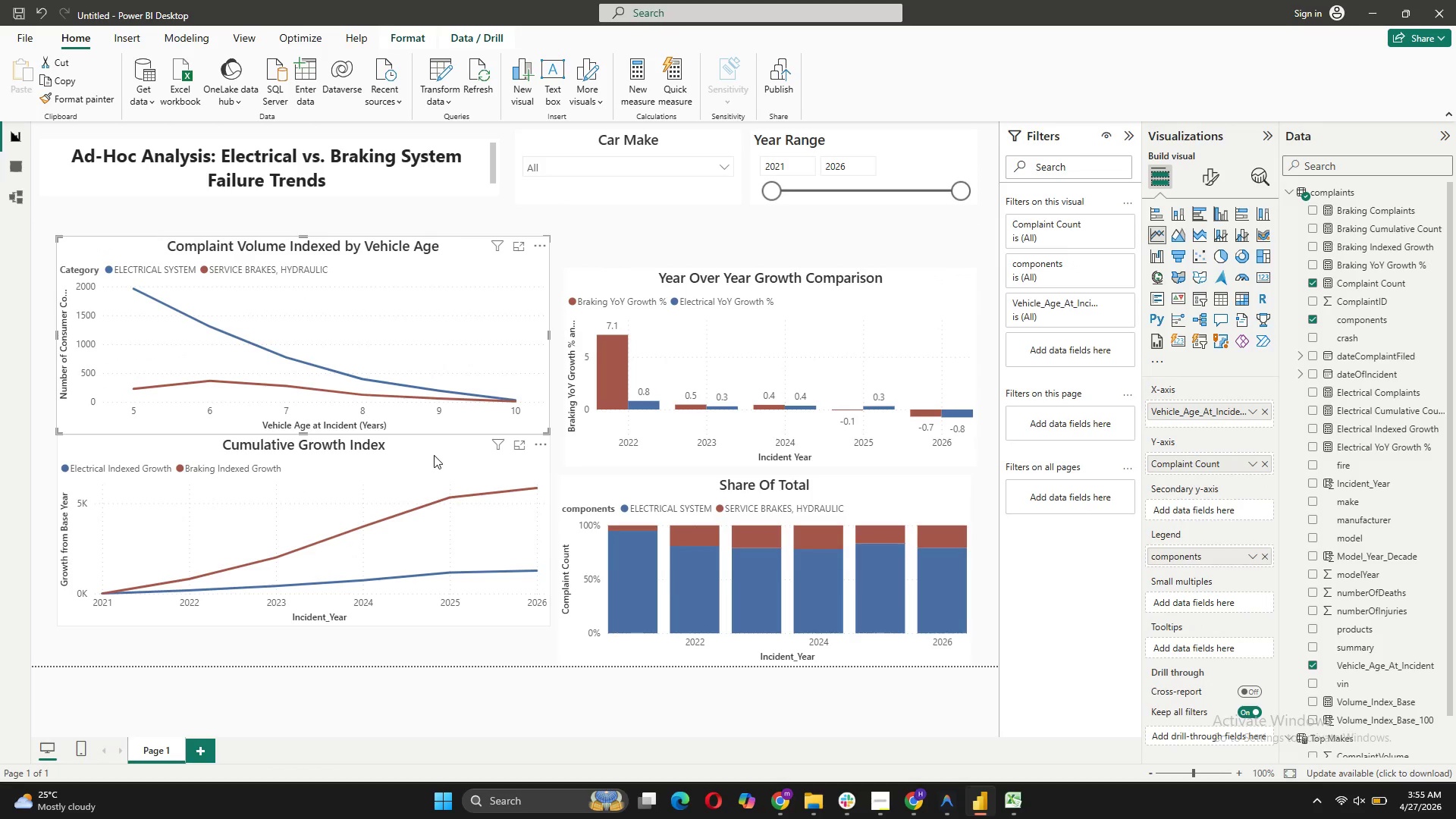 
left_click_drag(start_coordinate=[434, 455], to_coordinate=[434, 500])
 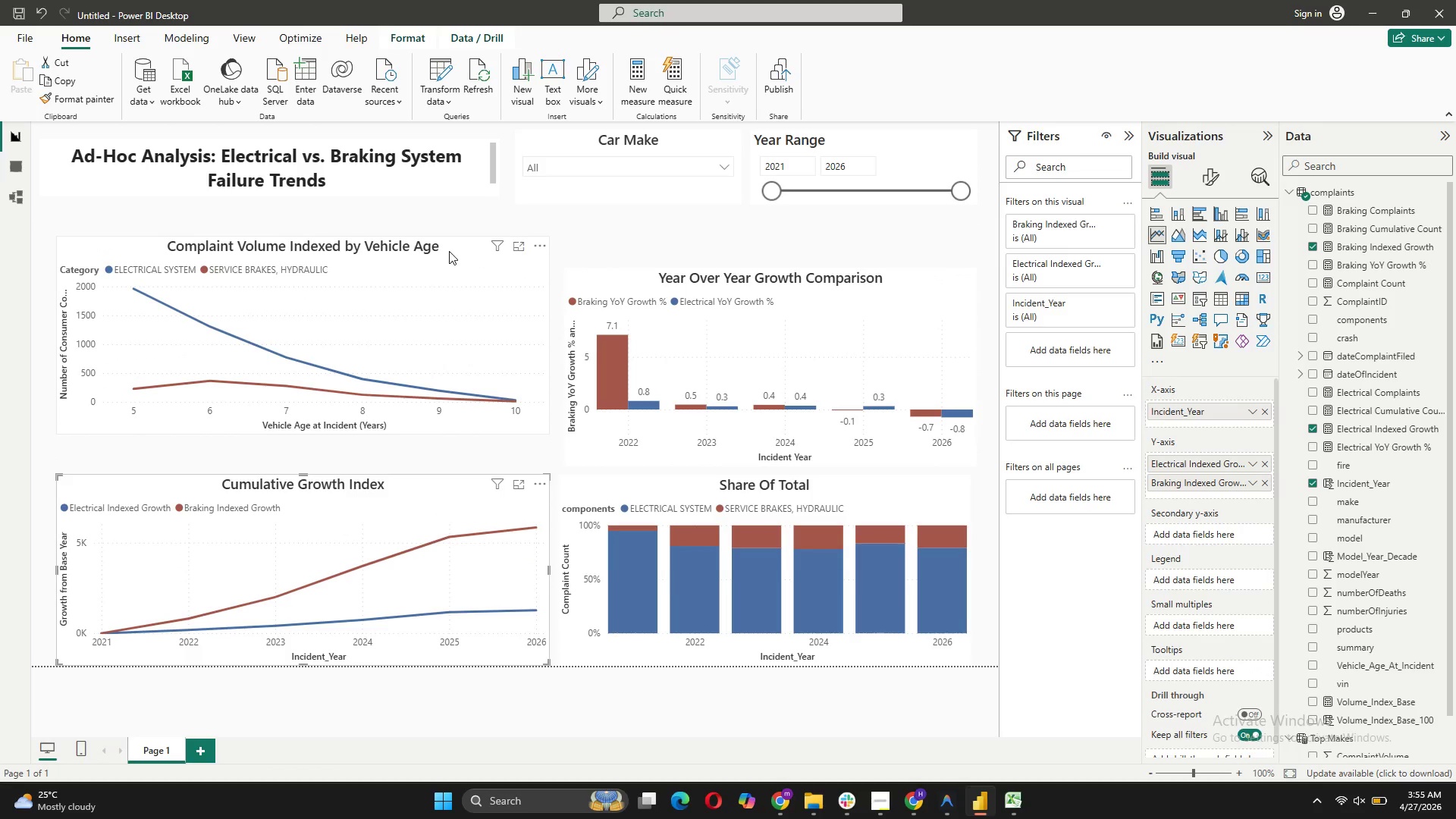 
left_click_drag(start_coordinate=[448, 251], to_coordinate=[450, 285])
 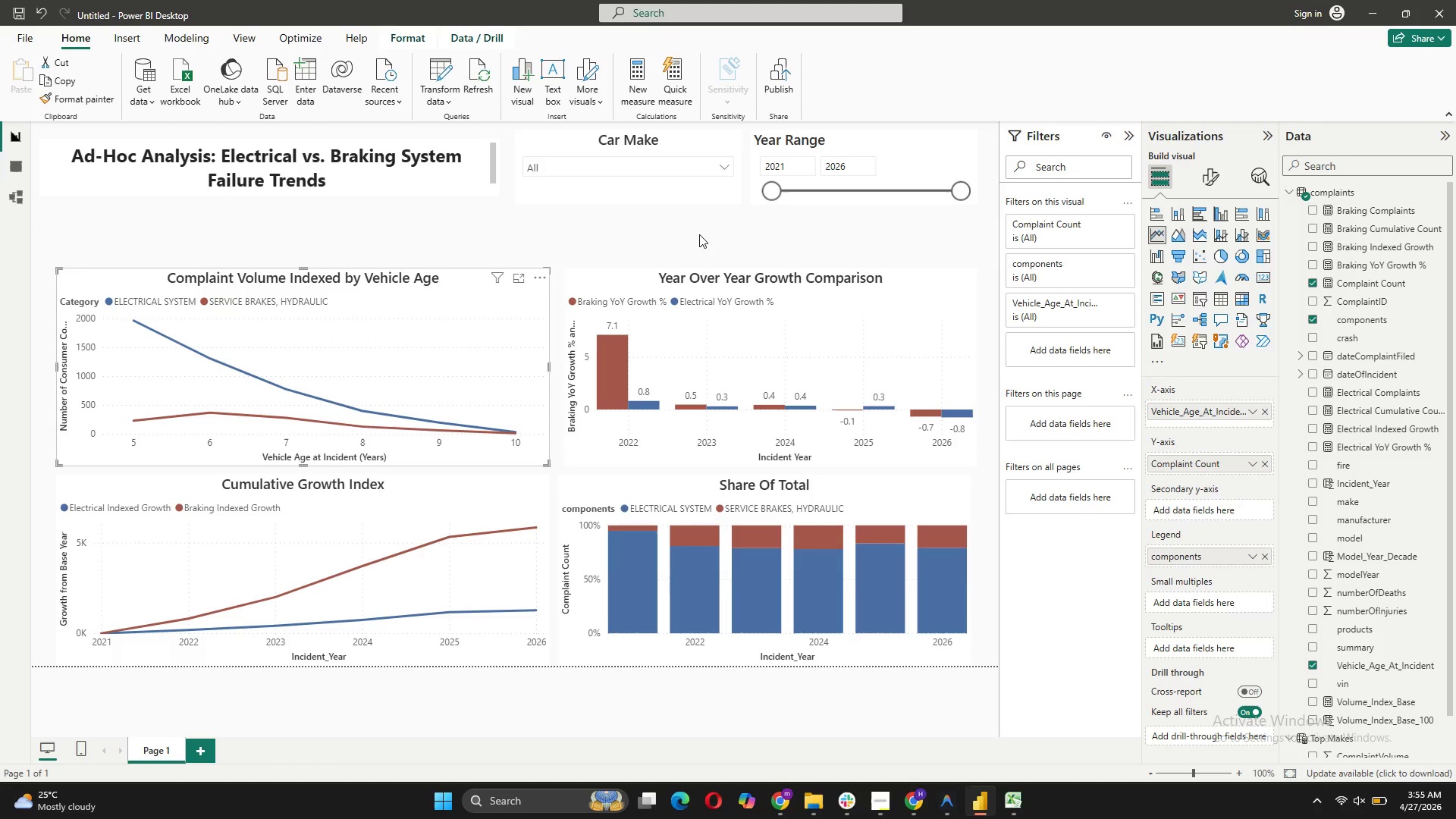 
left_click([699, 234])
 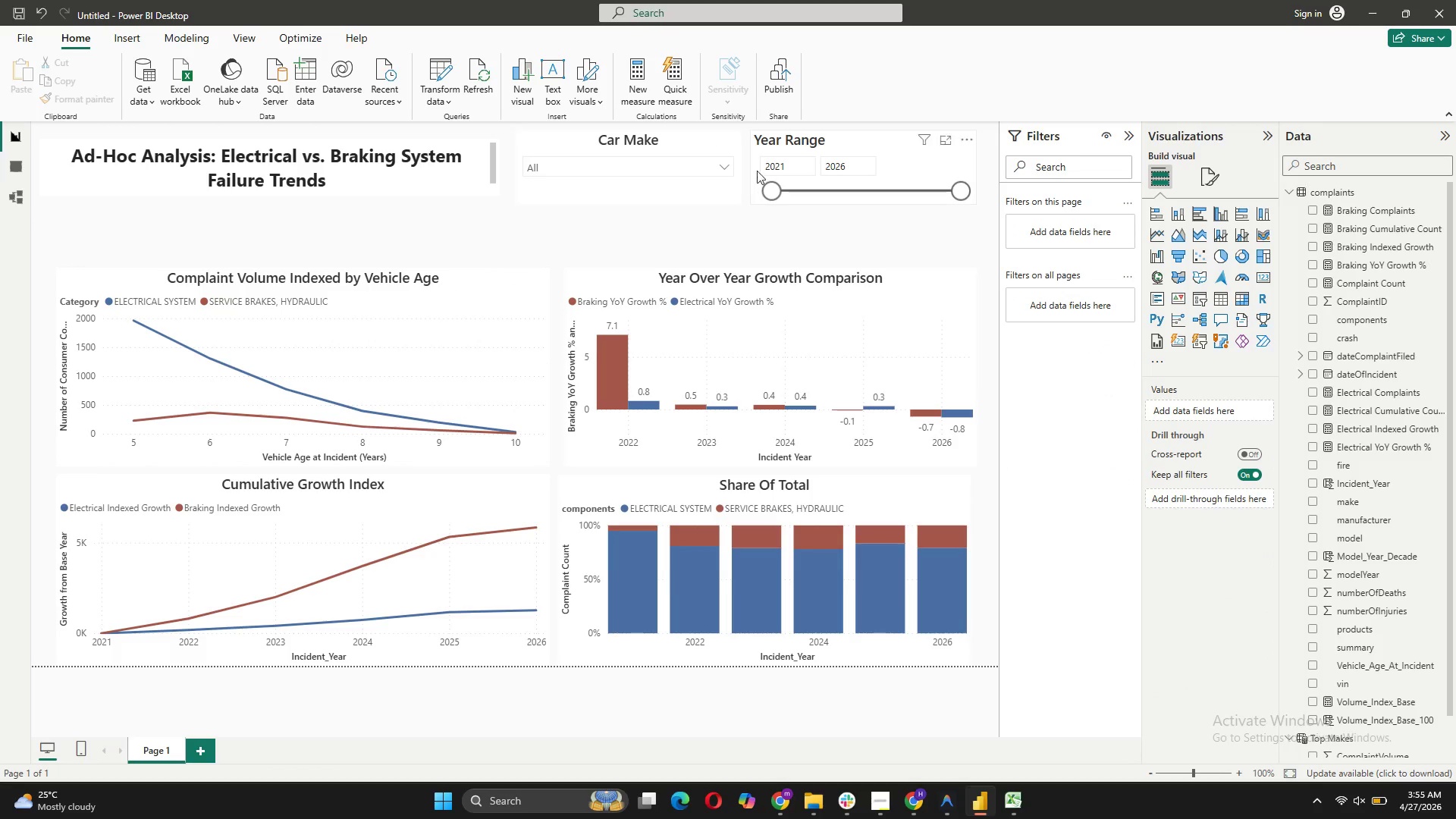 
left_click([626, 197])
 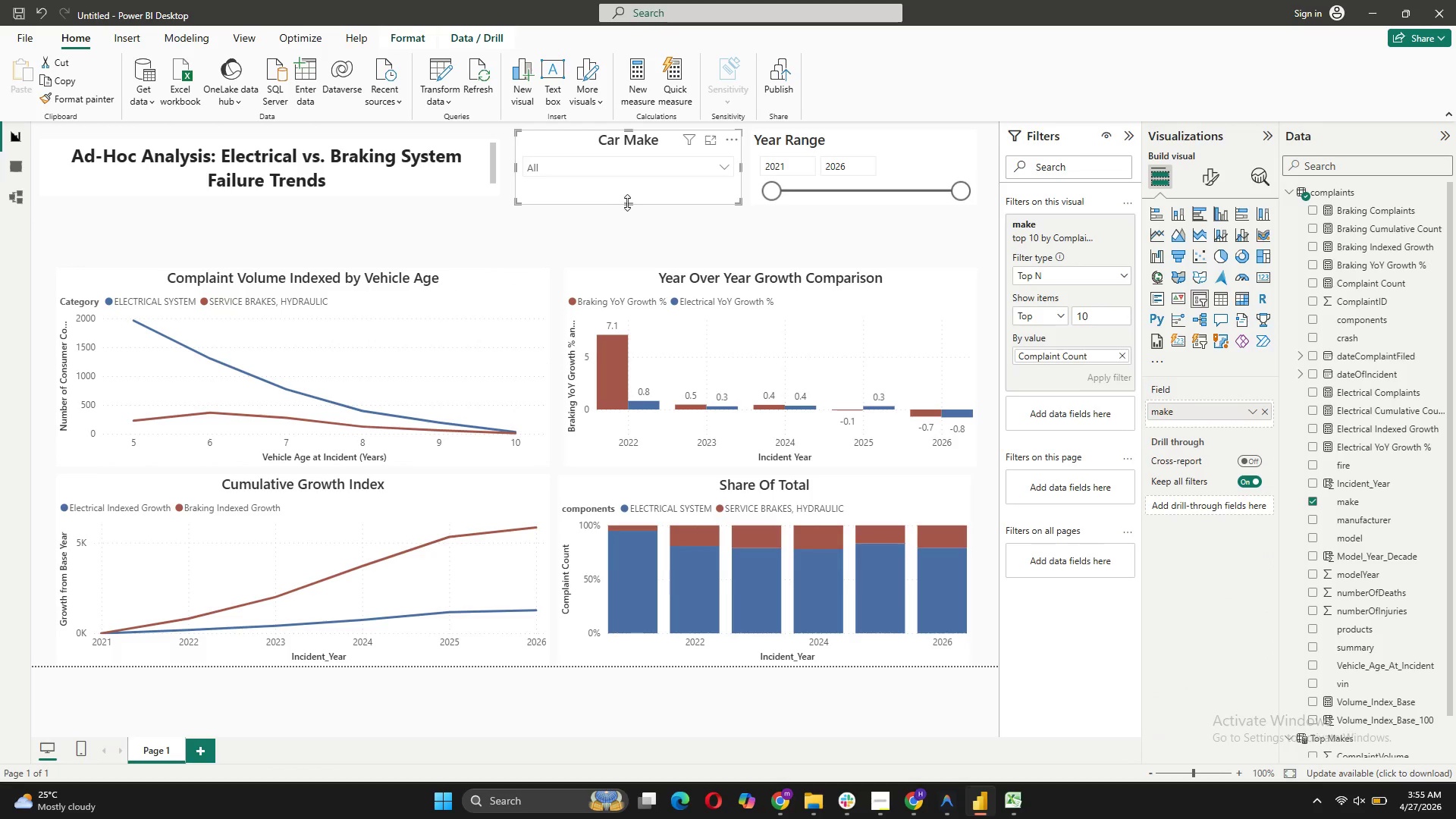 
left_click_drag(start_coordinate=[627, 202], to_coordinate=[630, 188])
 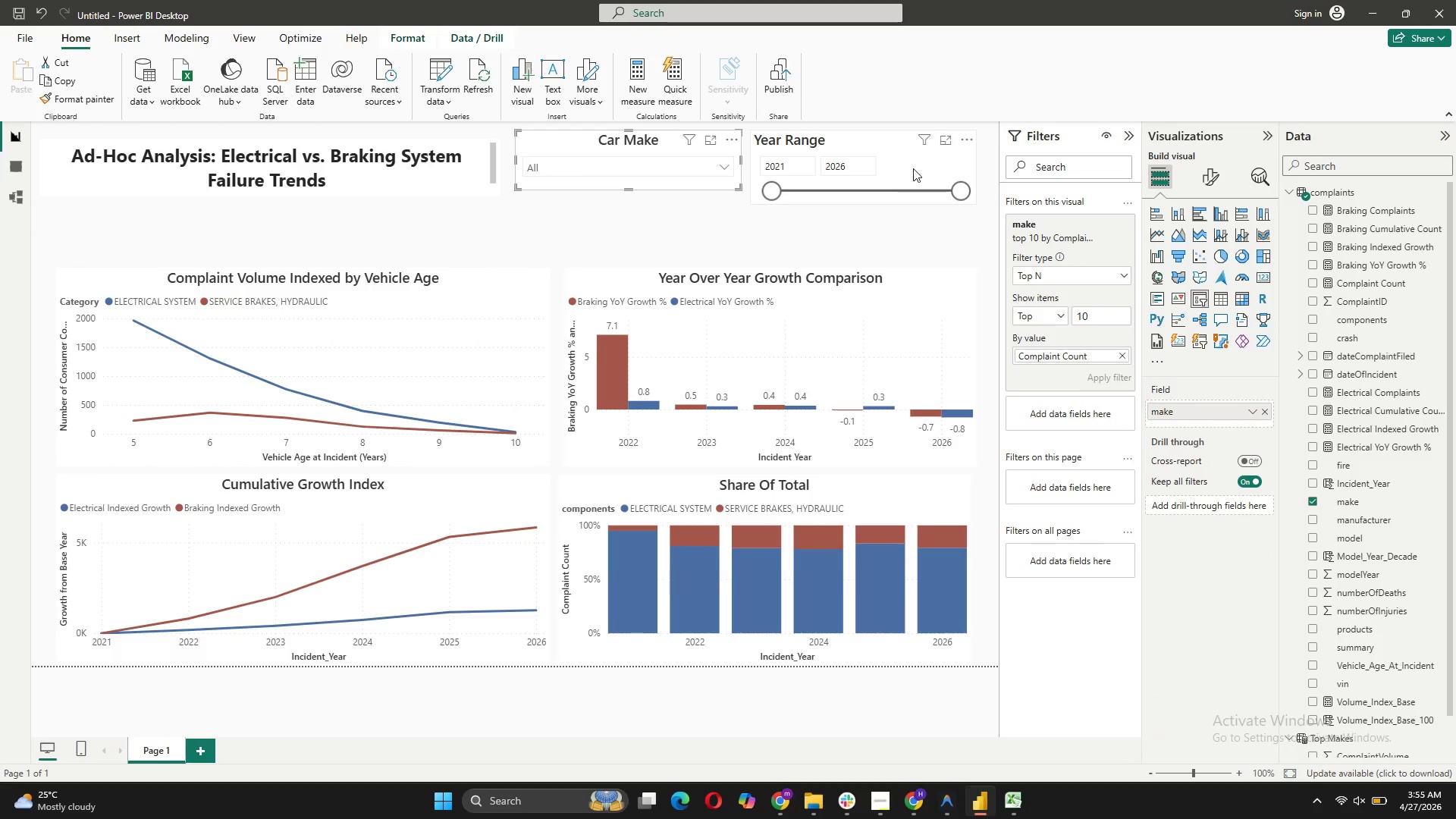 
left_click([914, 168])
 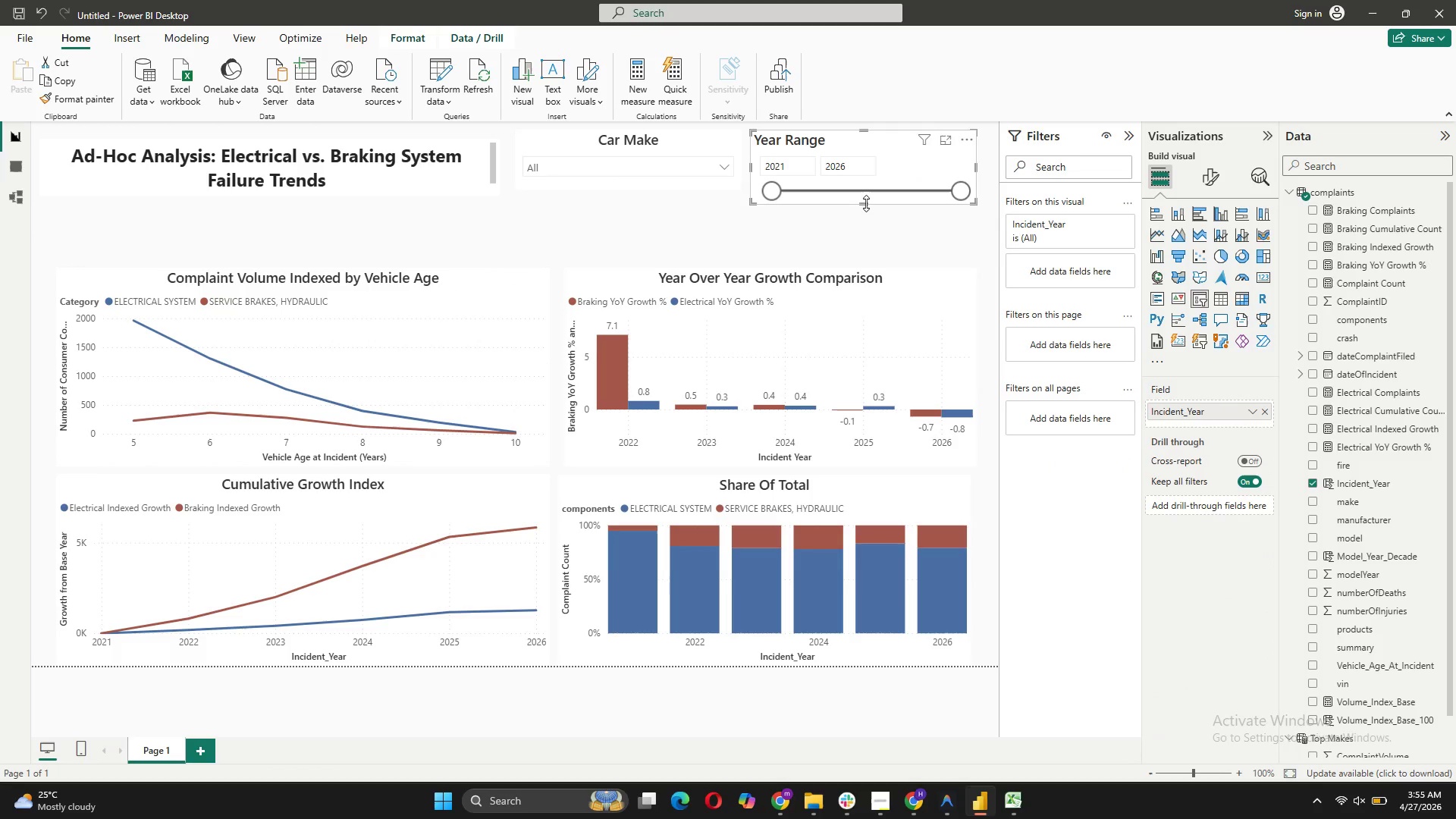 
left_click_drag(start_coordinate=[866, 203], to_coordinate=[866, 193])
 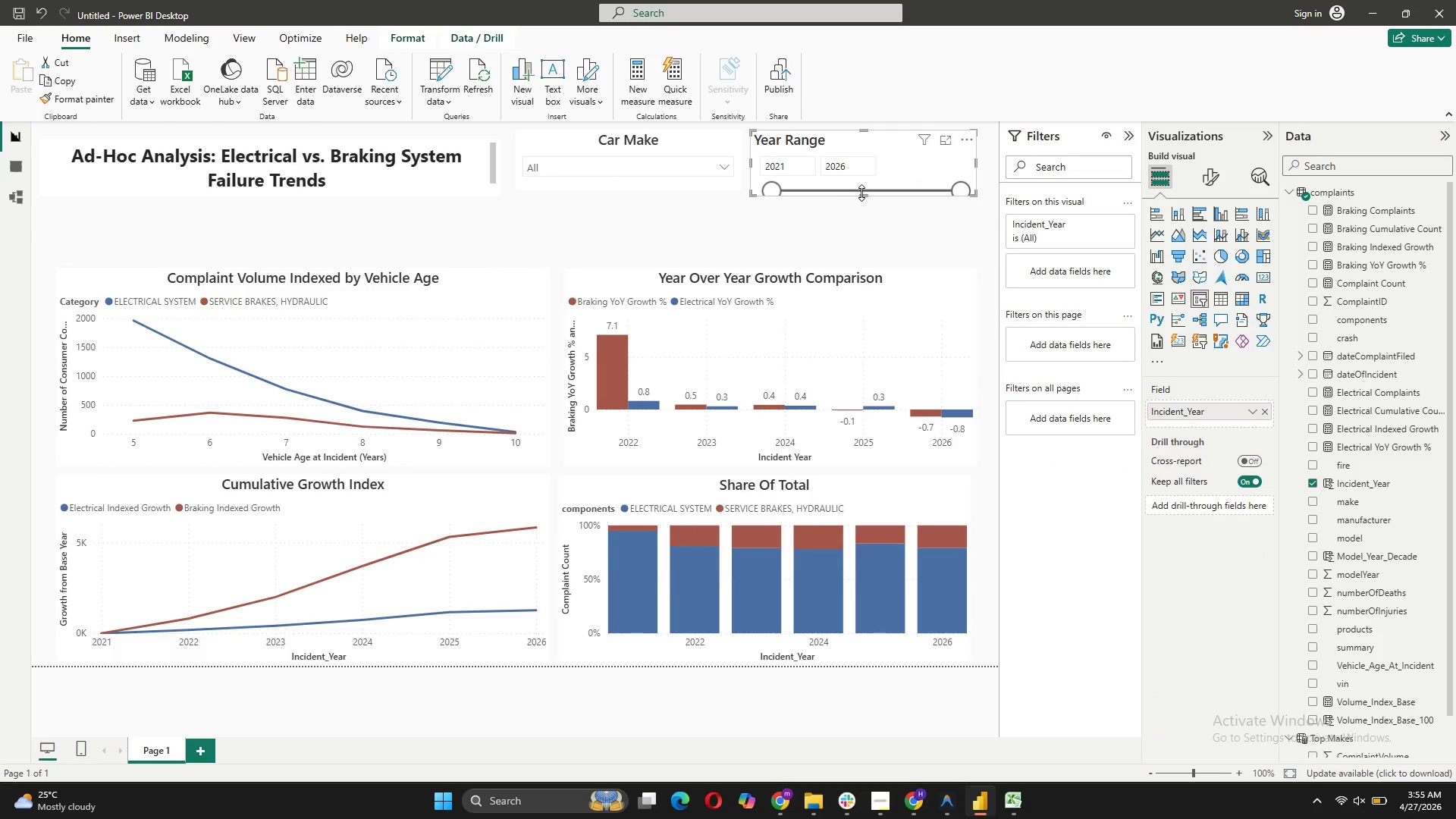 
left_click_drag(start_coordinate=[862, 193], to_coordinate=[863, 202])
 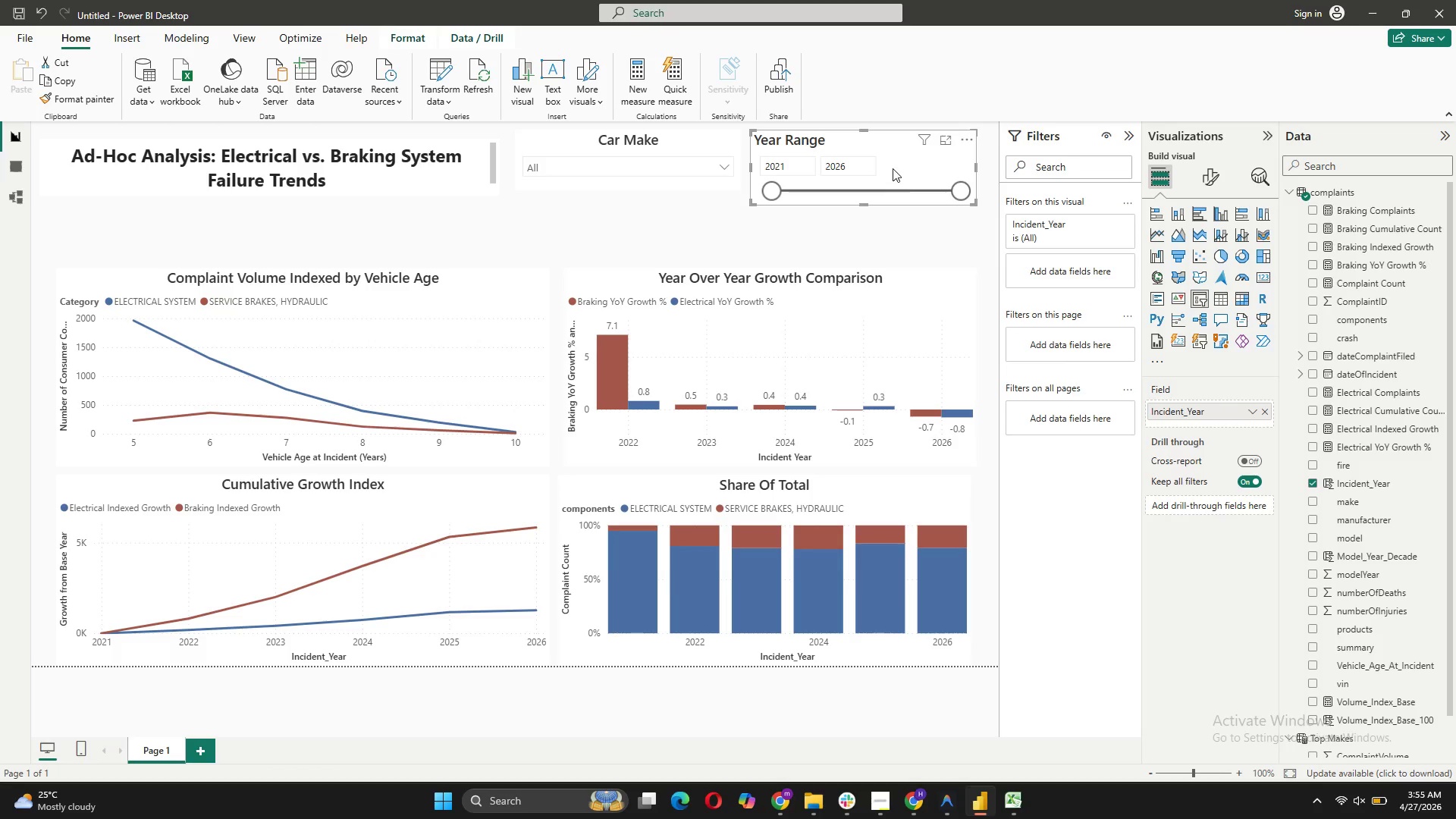 
left_click_drag(start_coordinate=[893, 168], to_coordinate=[656, 228])
 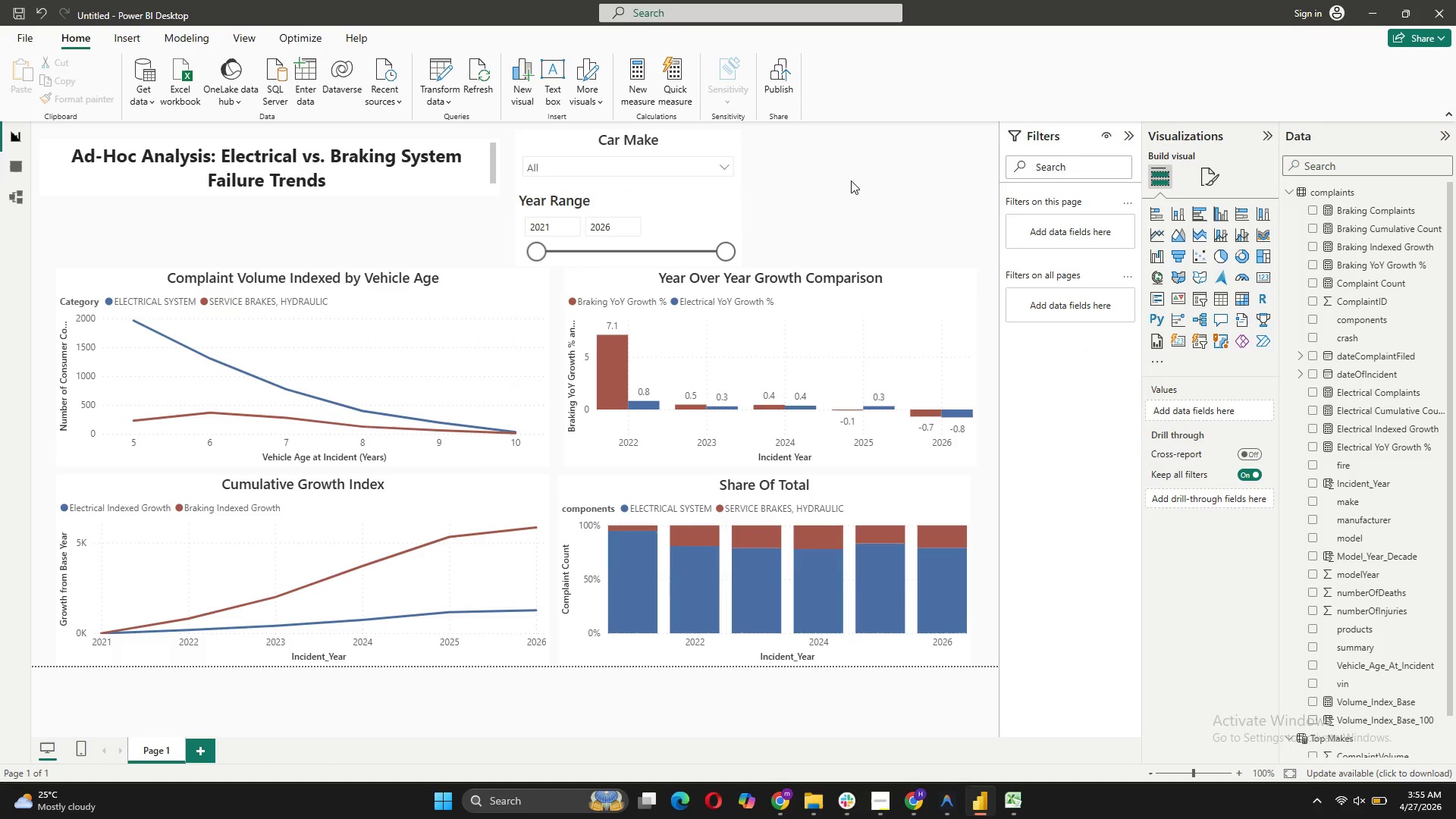 
left_click([1200, 300])
 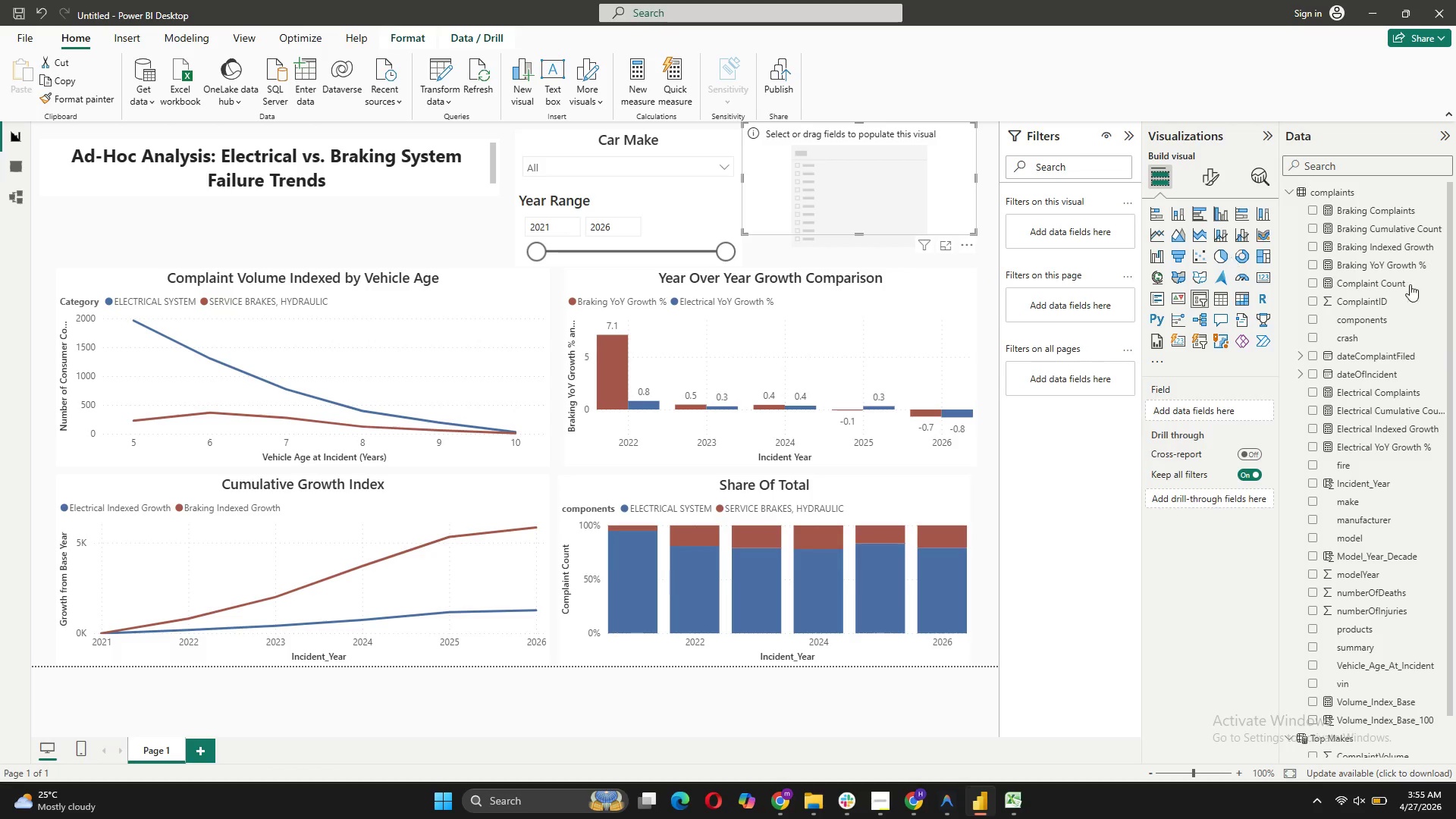 
scroll: coordinate [1370, 480], scroll_direction: down, amount: 3.0
 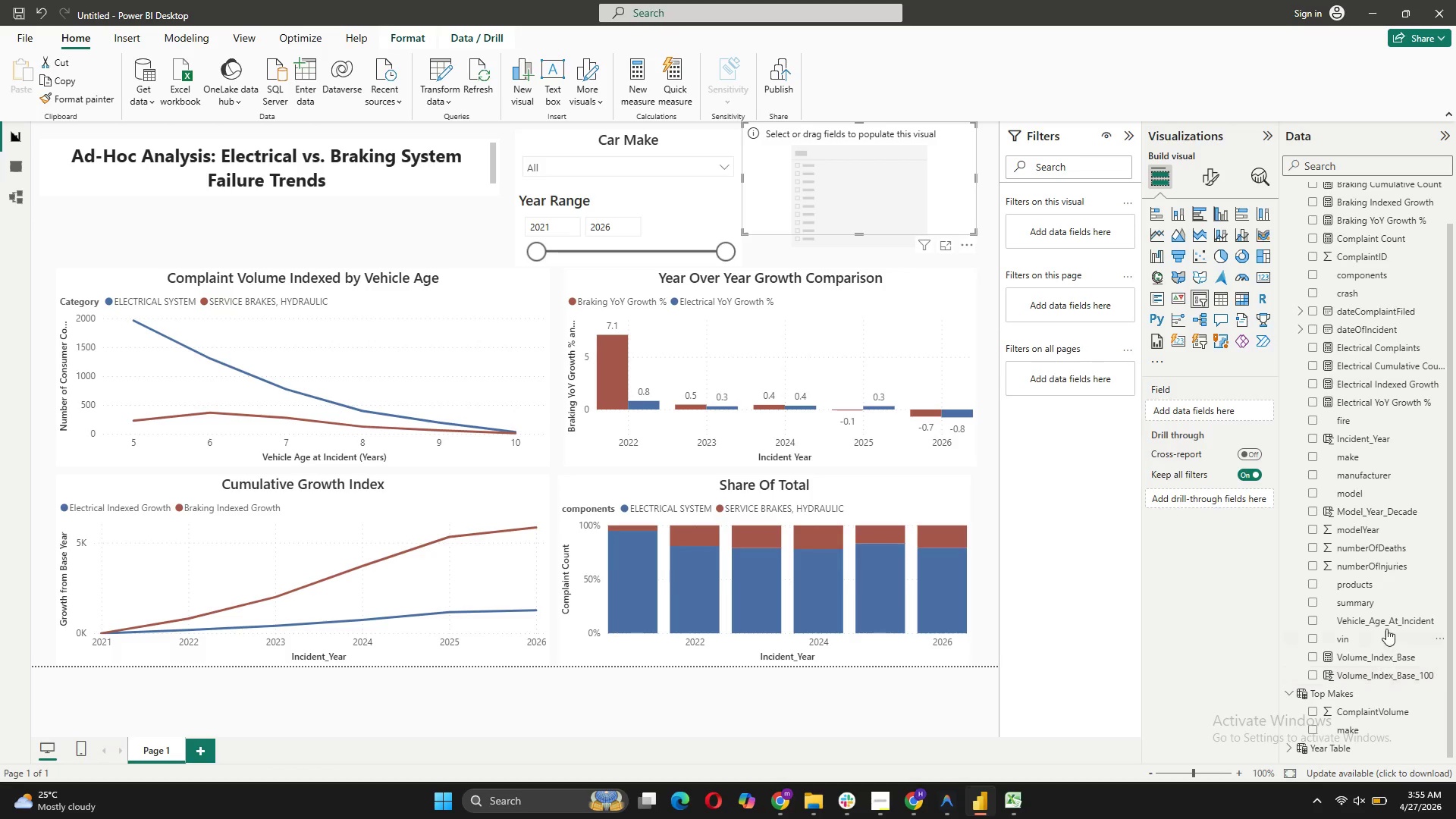 
left_click_drag(start_coordinate=[1386, 623], to_coordinate=[1225, 406])
 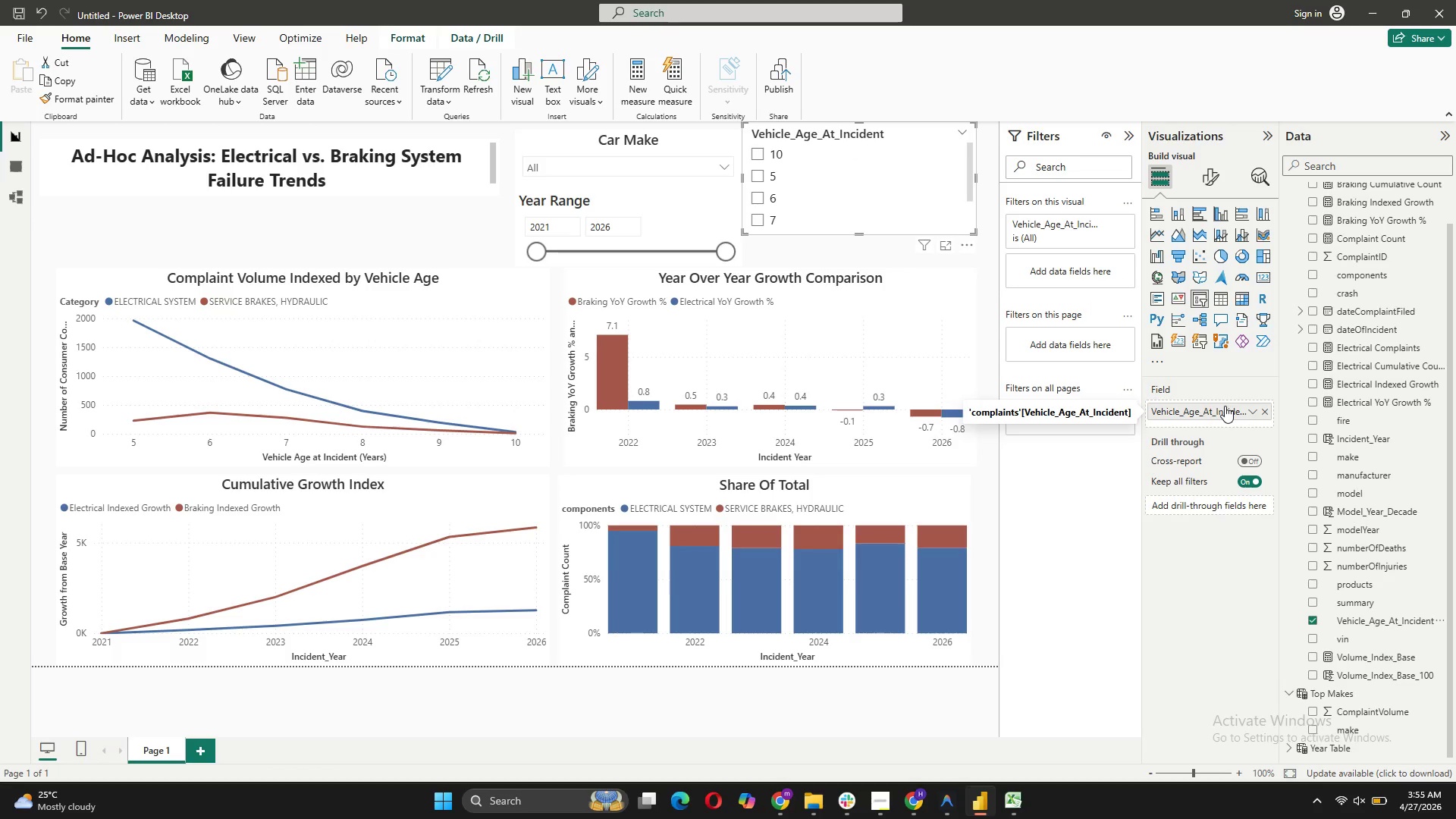 
mouse_move([1154, 343])
 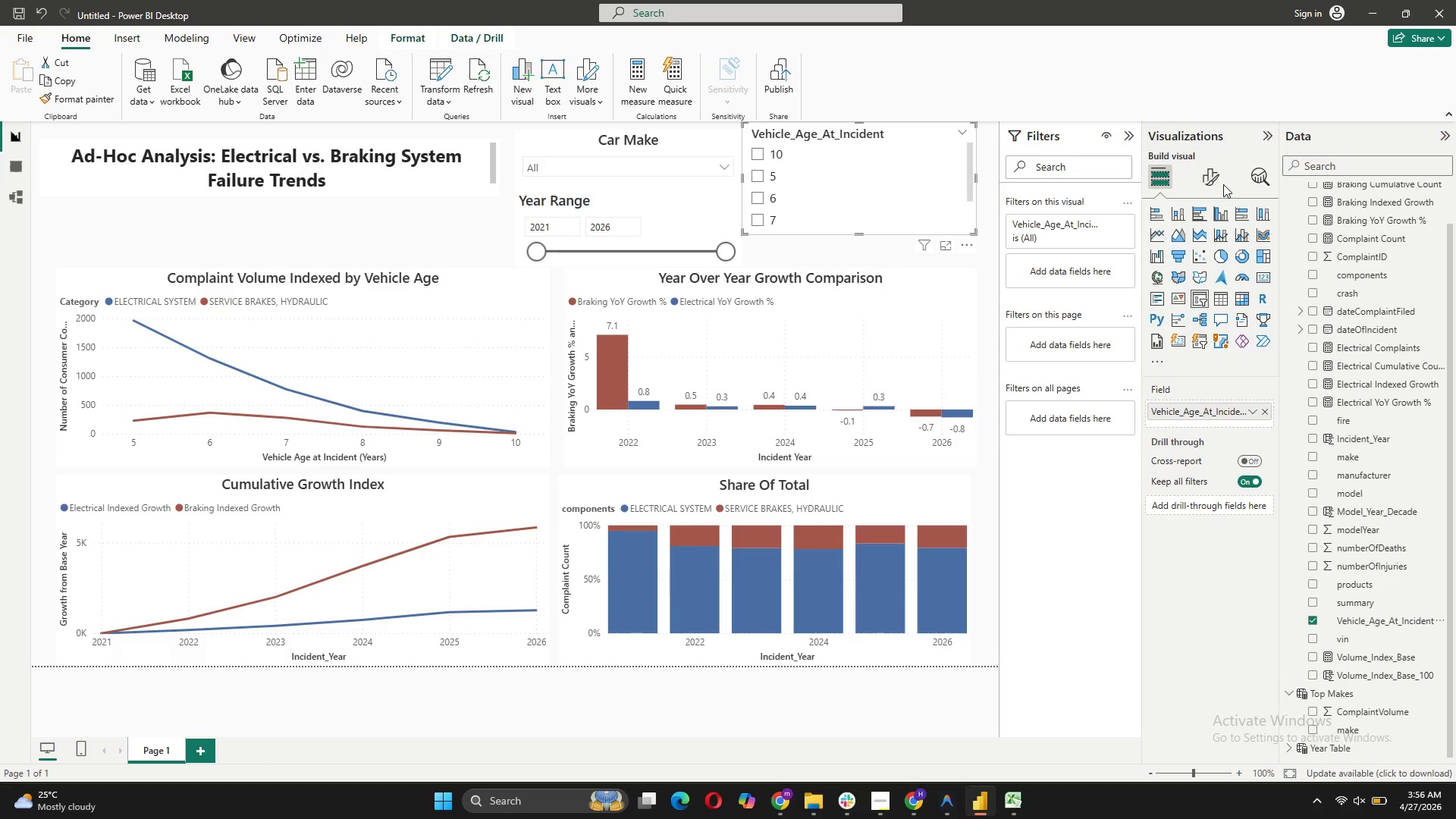 
left_click([1210, 179])
 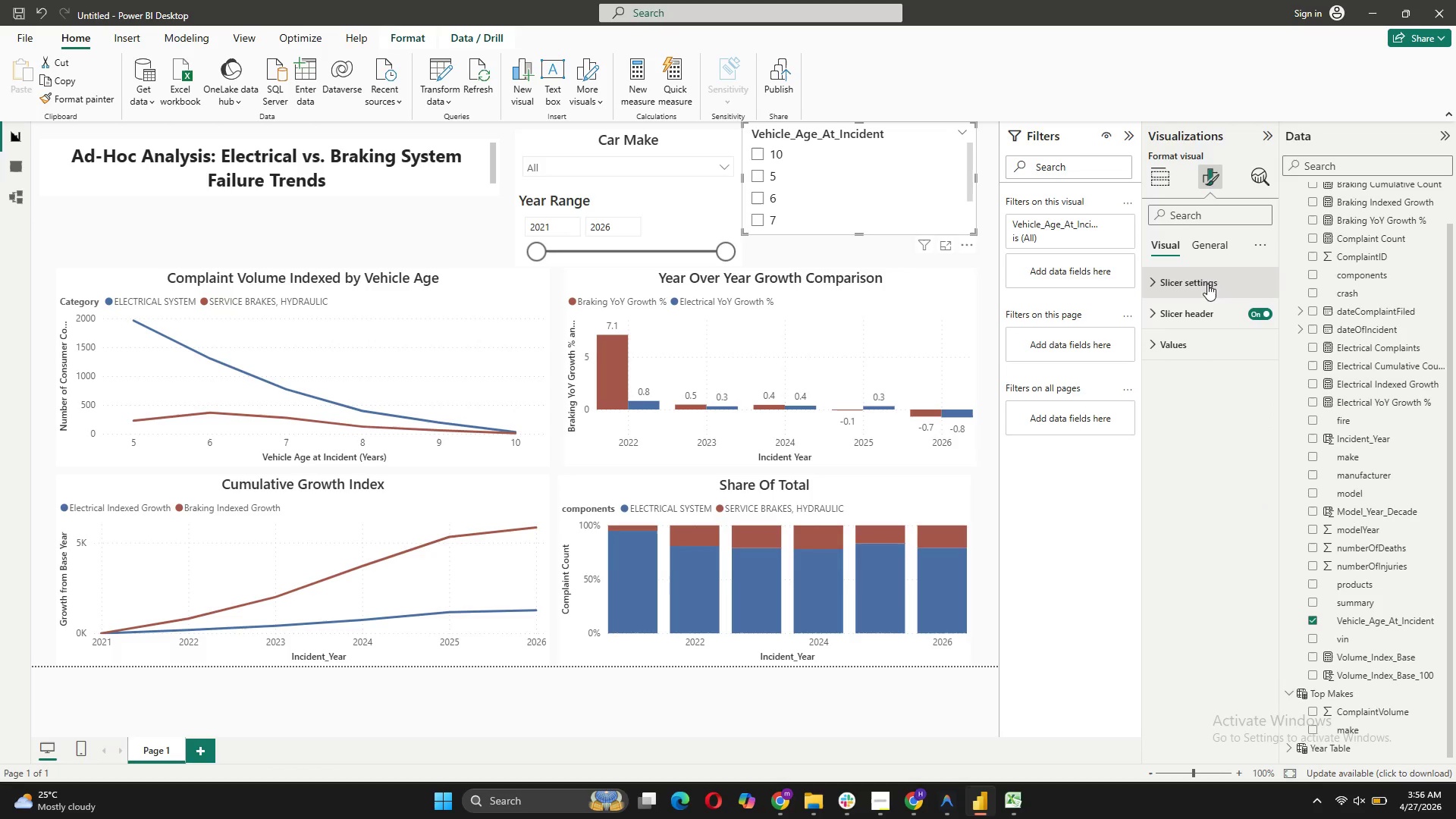 
left_click([1207, 282])
 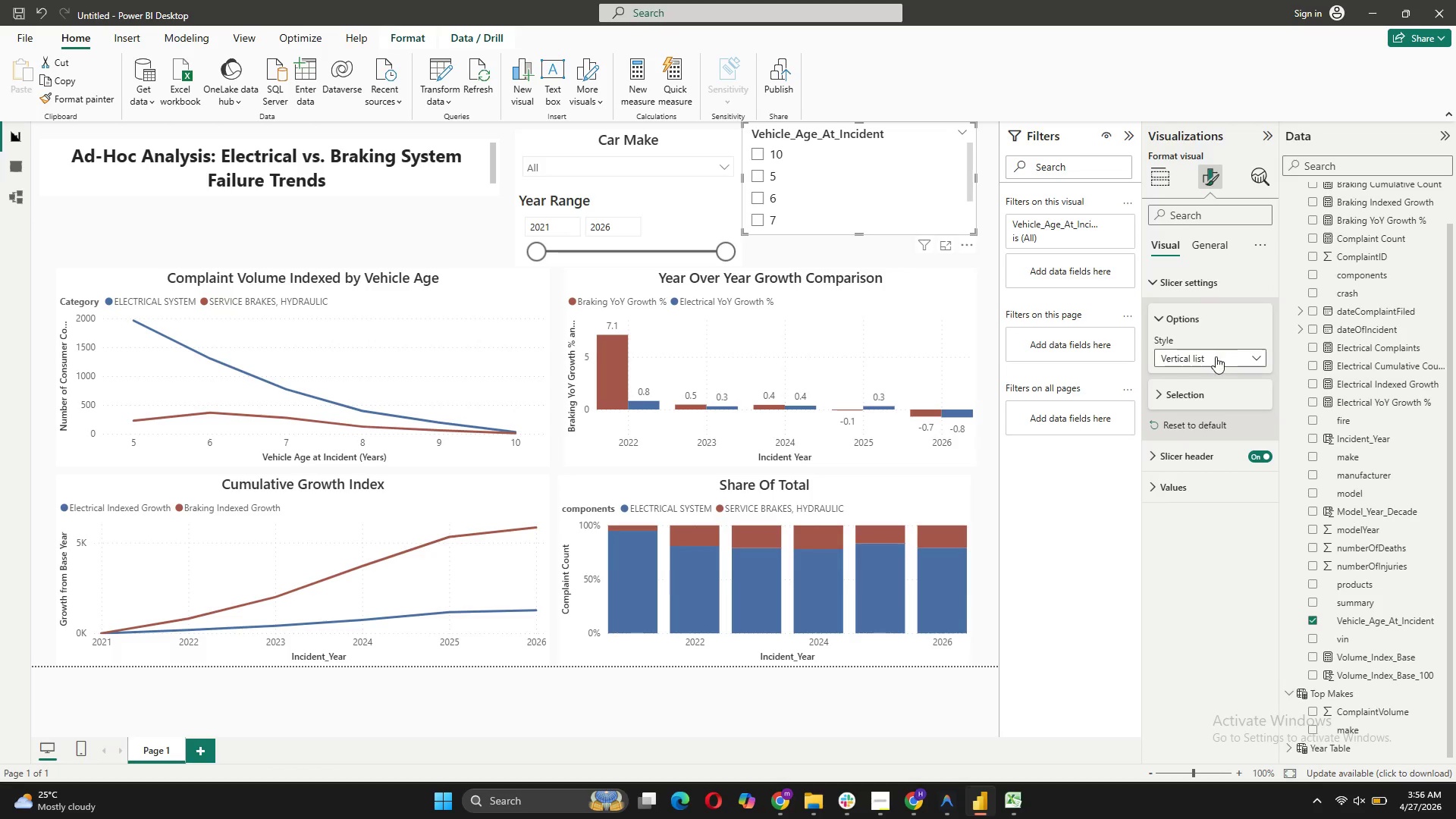 
left_click([1216, 358])
 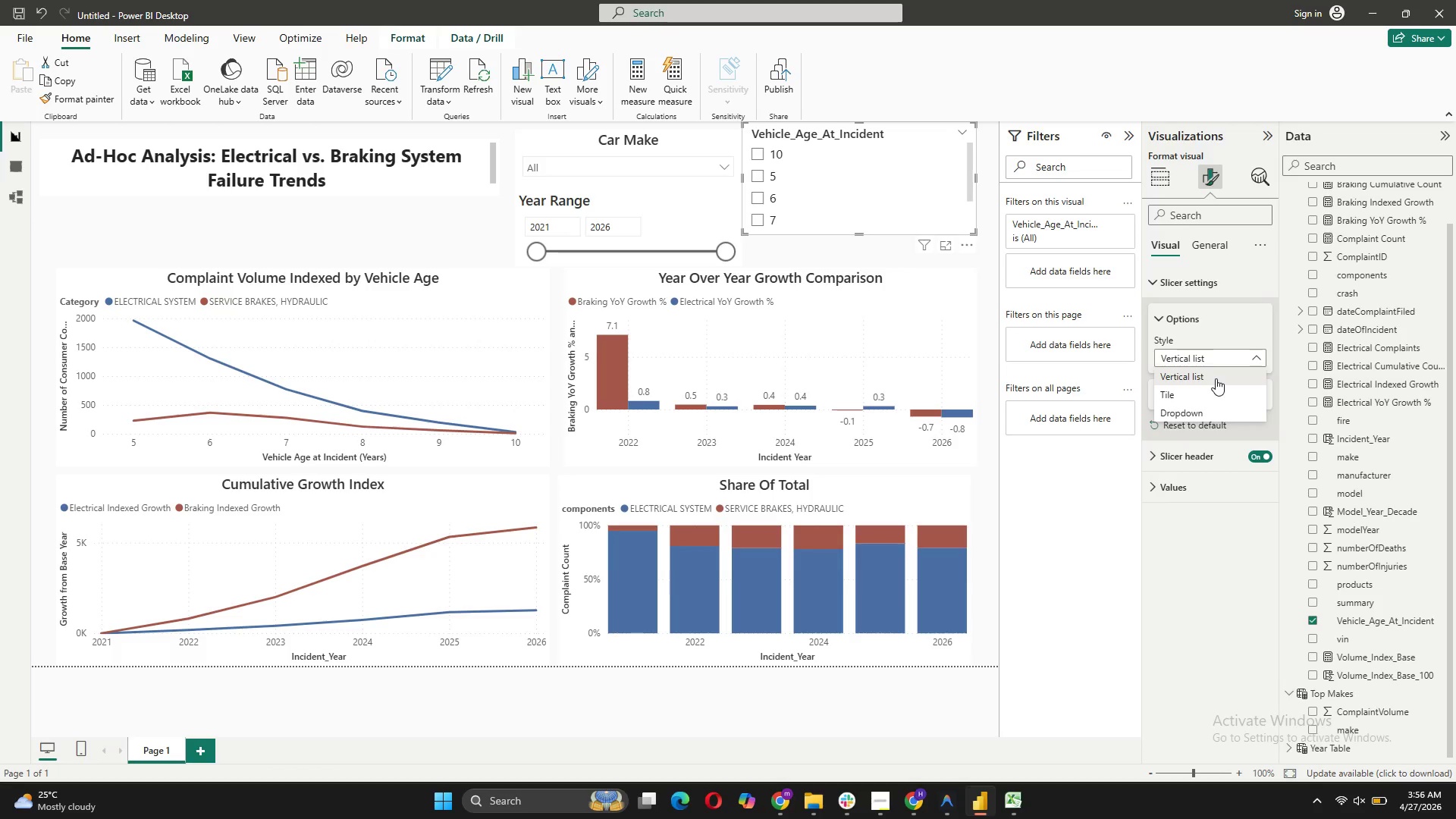 
left_click([1206, 397])
 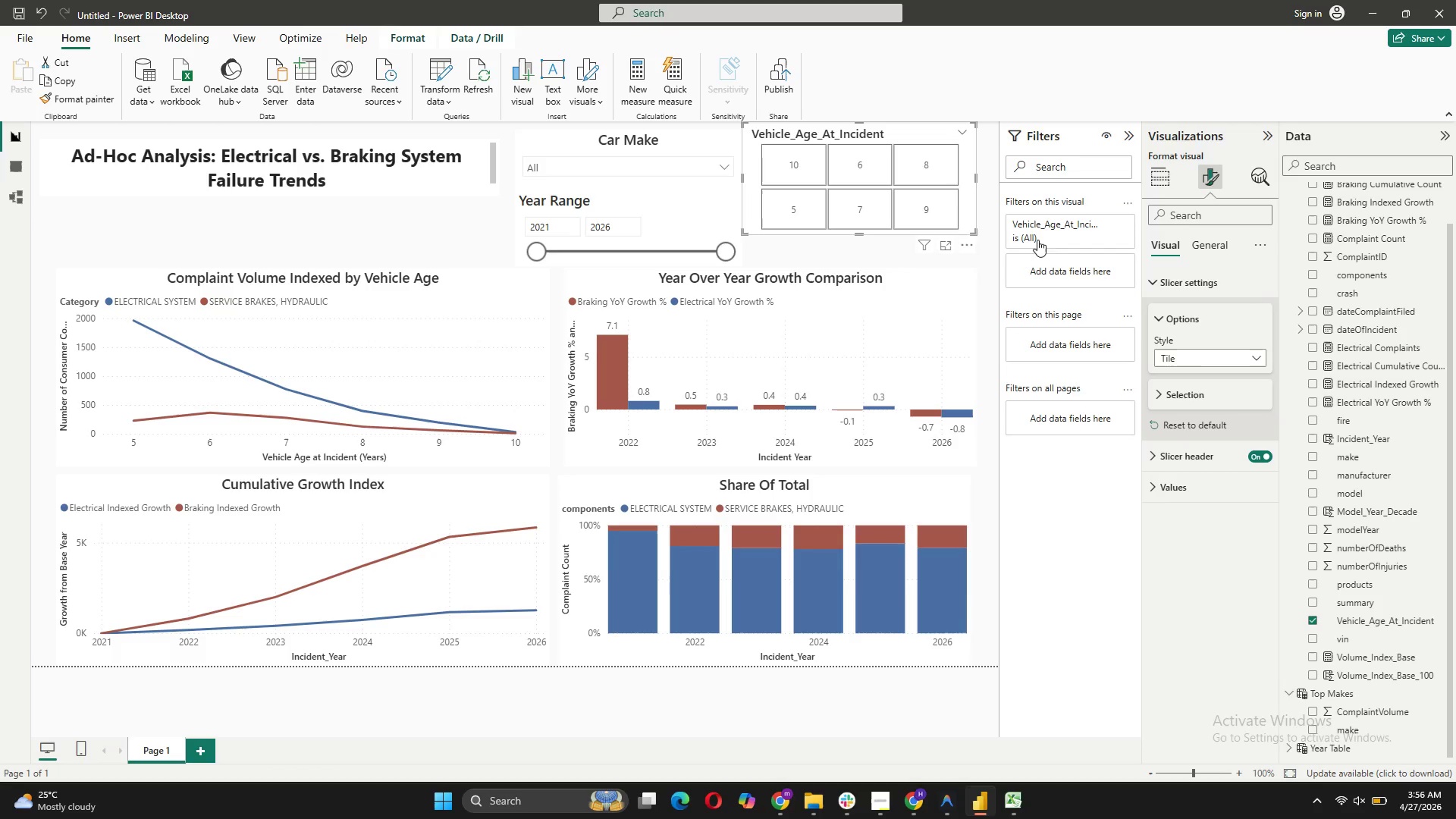 
scroll: coordinate [914, 178], scroll_direction: up, amount: 1.0
 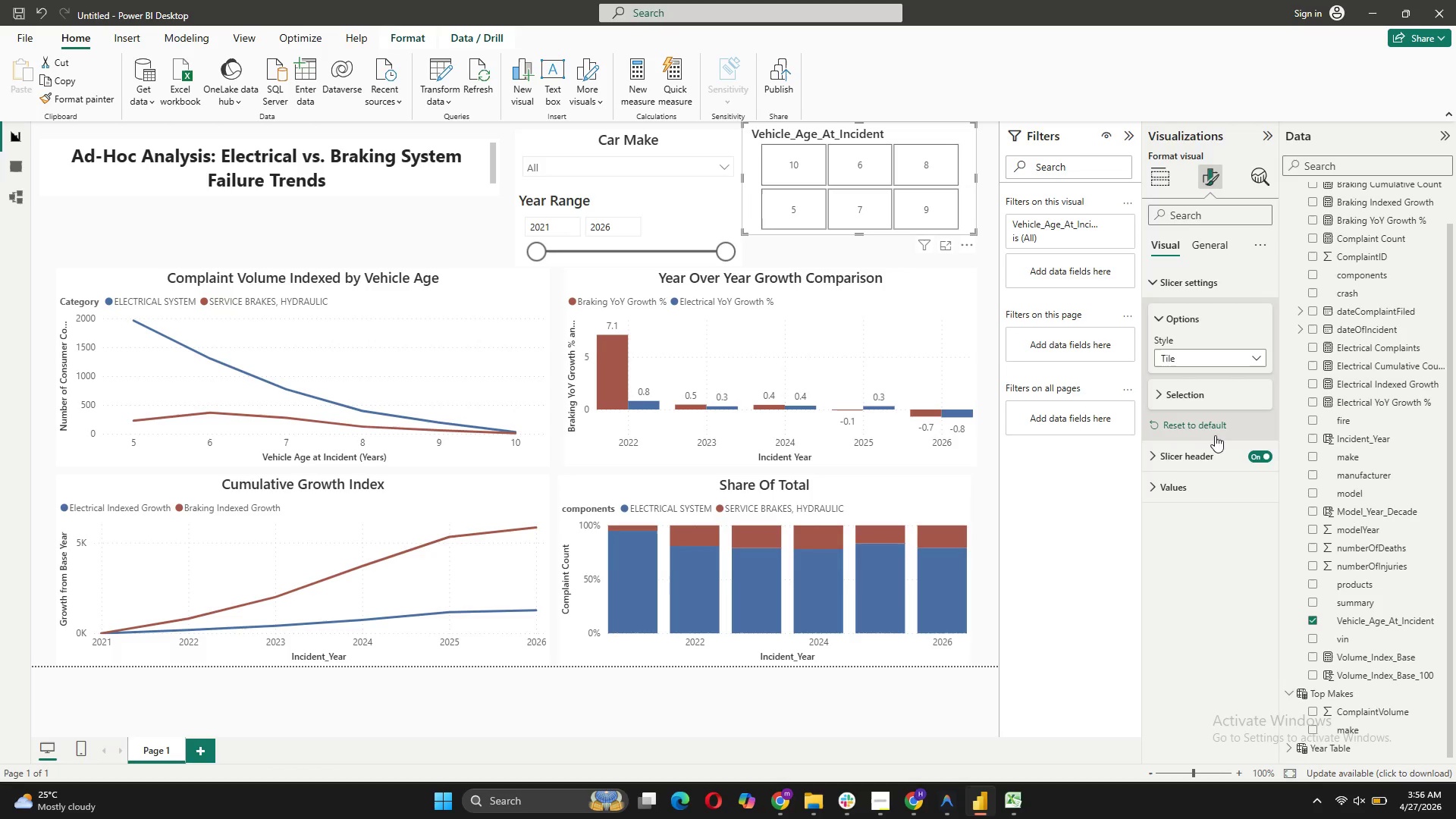 
left_click([1206, 460])
 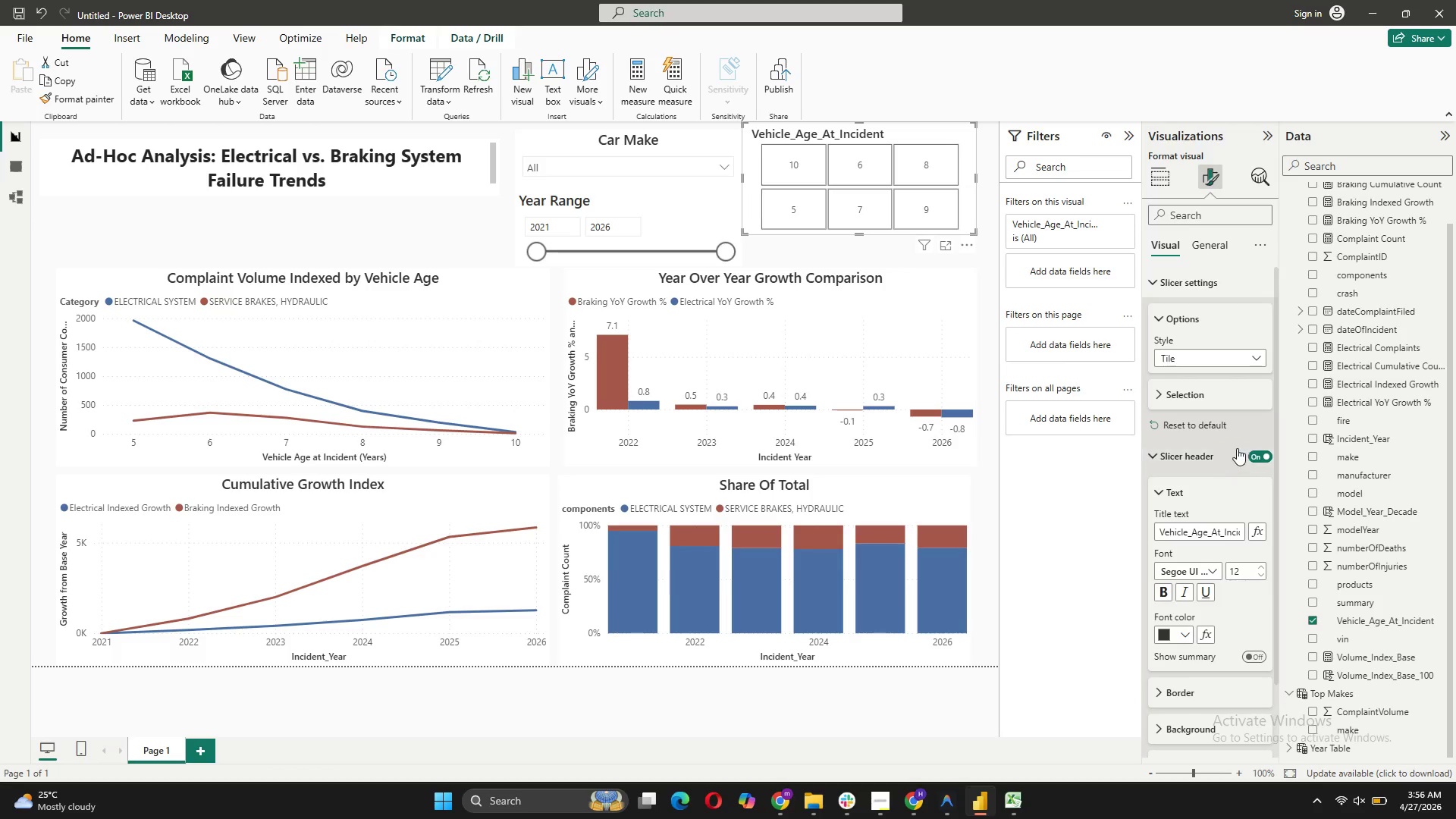 
left_click([1269, 449])
 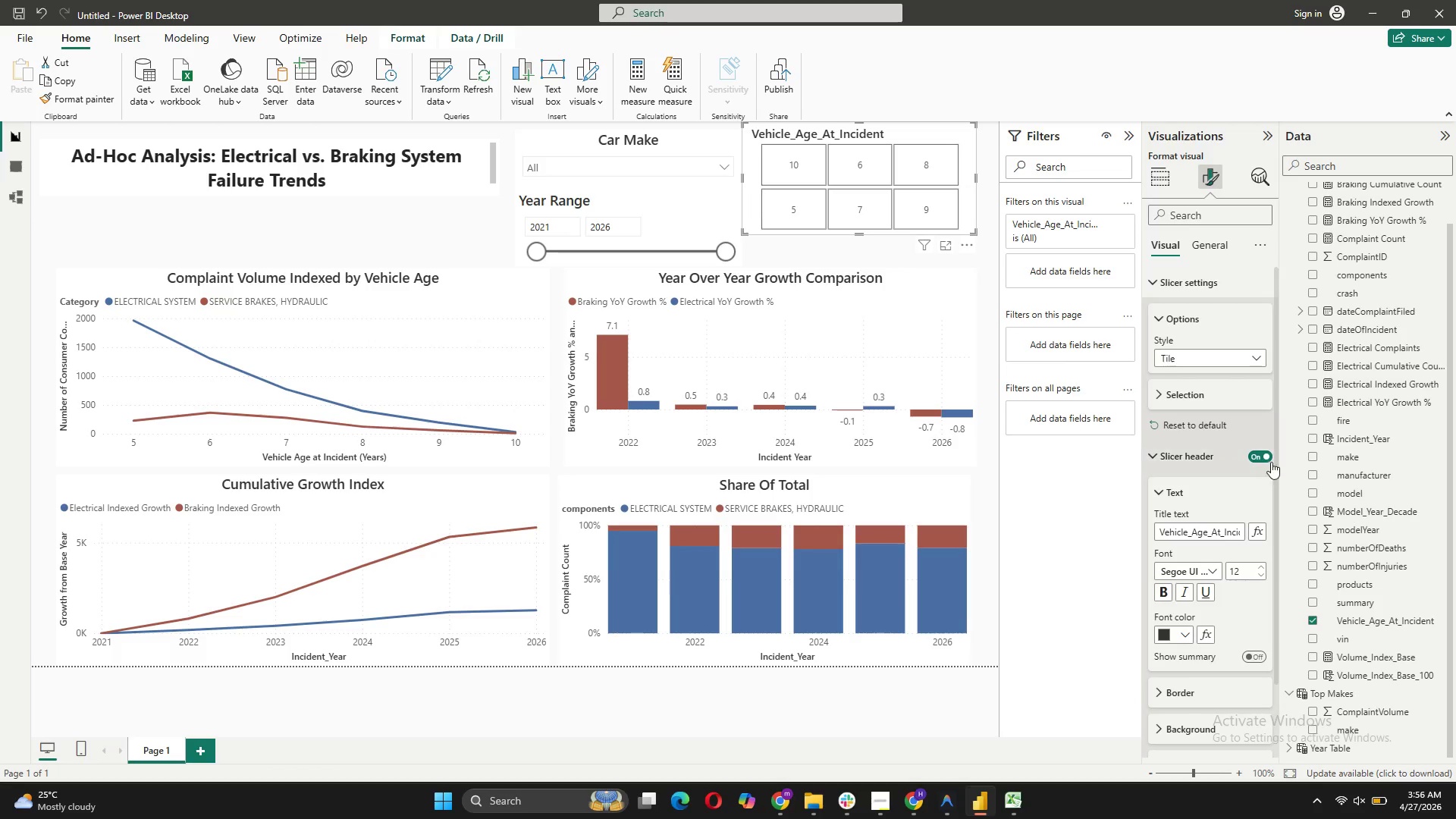 
left_click([1267, 454])
 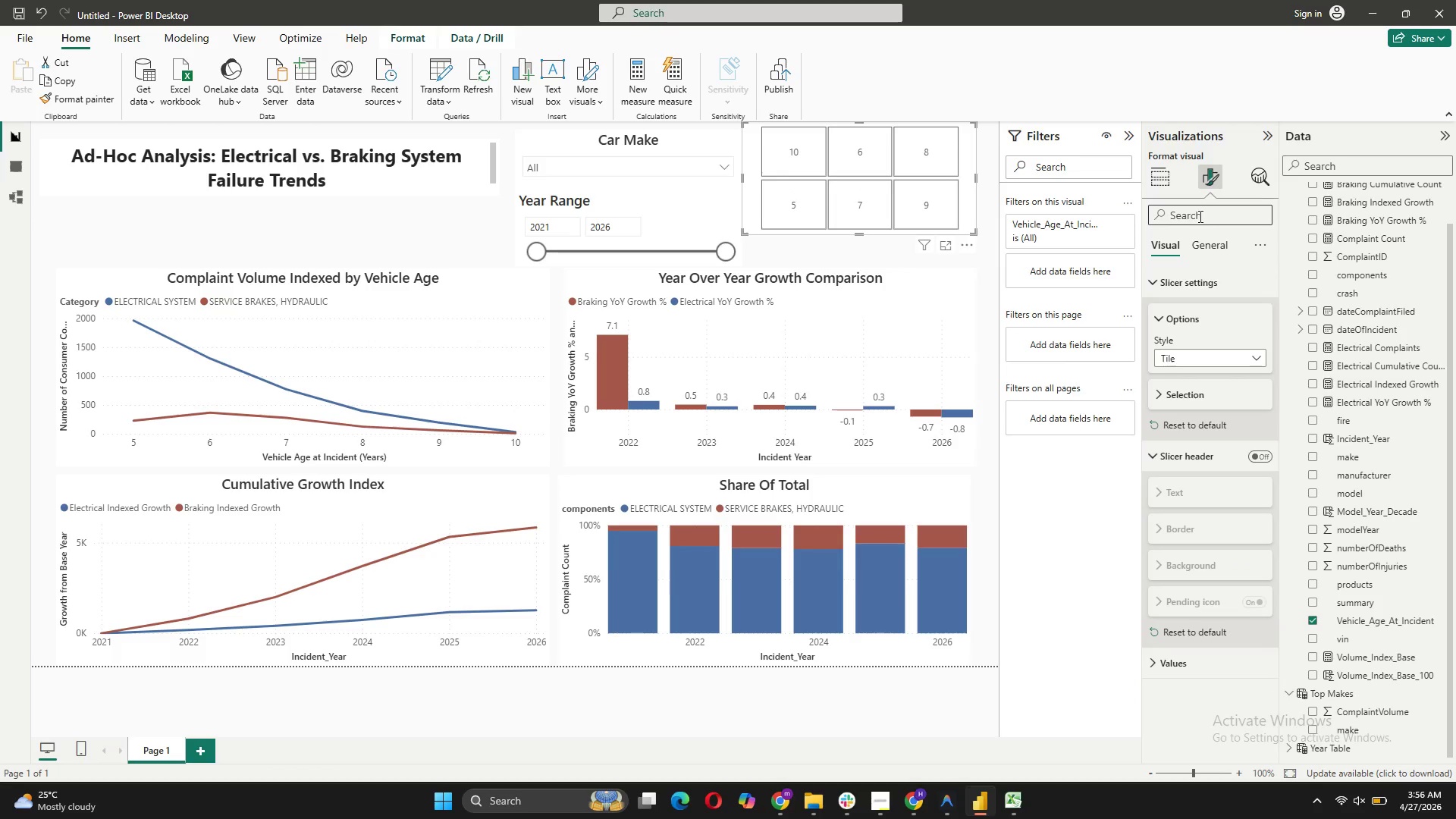 
left_click([1195, 249])
 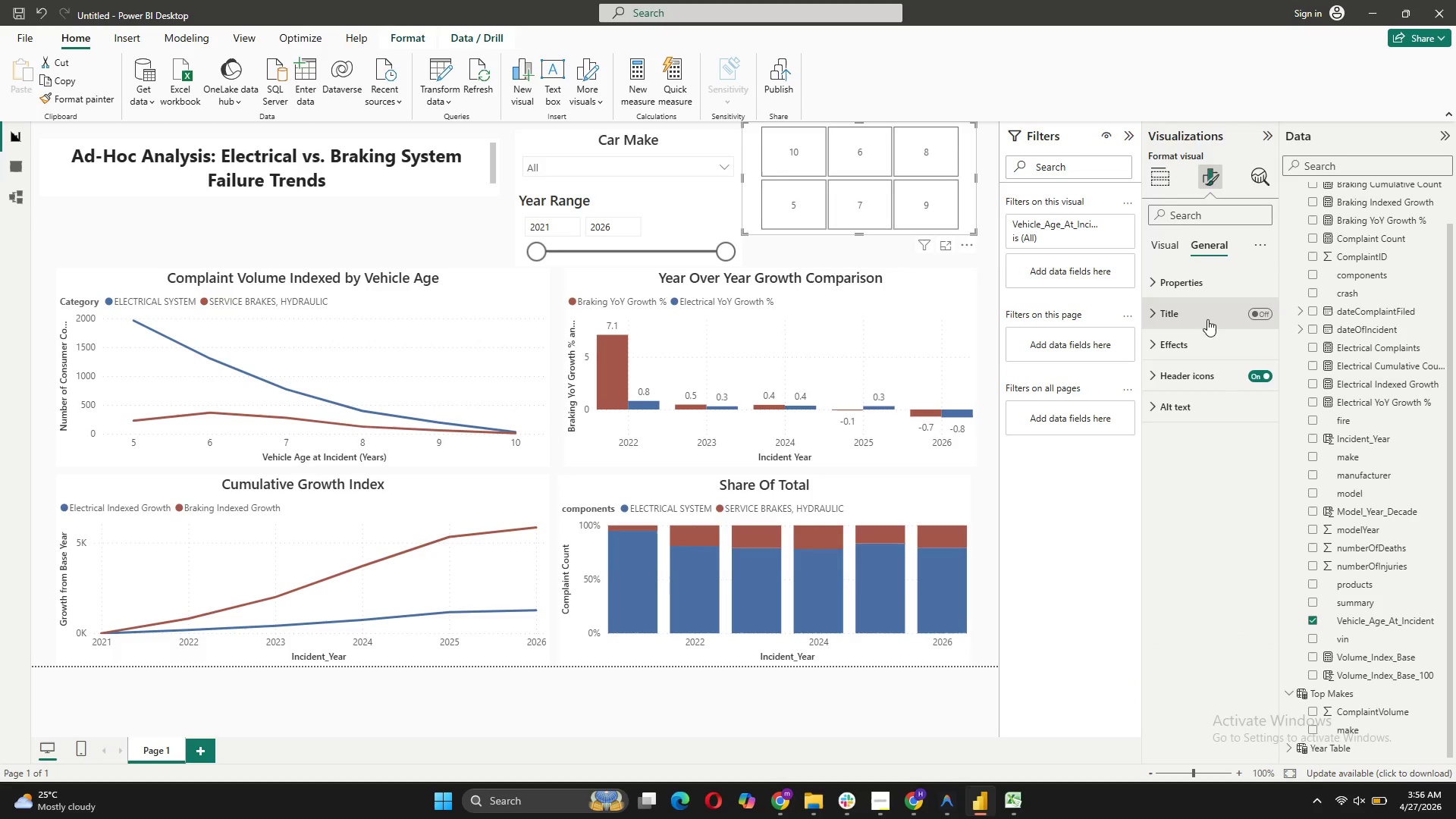 
left_click([1204, 312])
 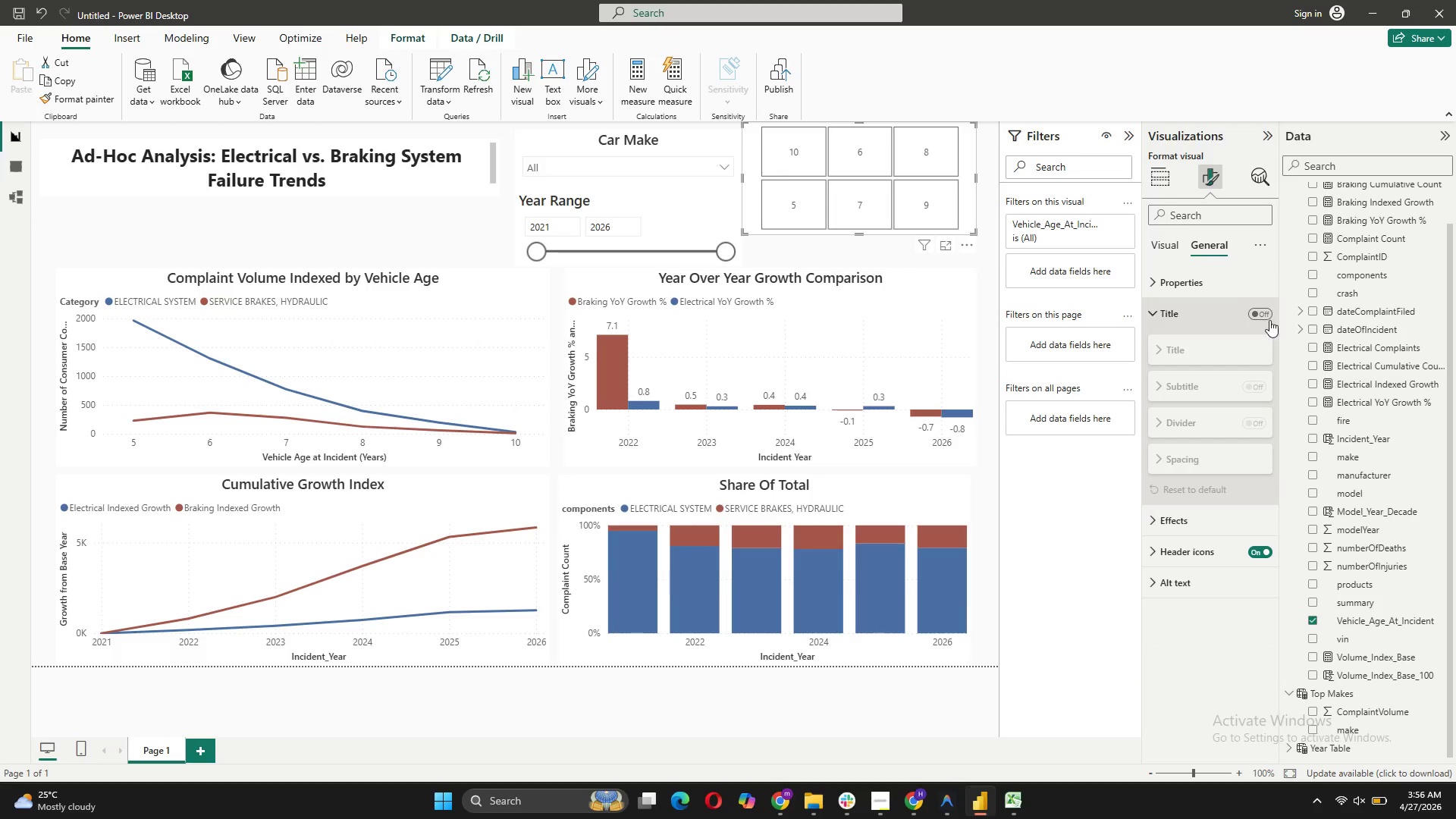 
left_click([1268, 317])
 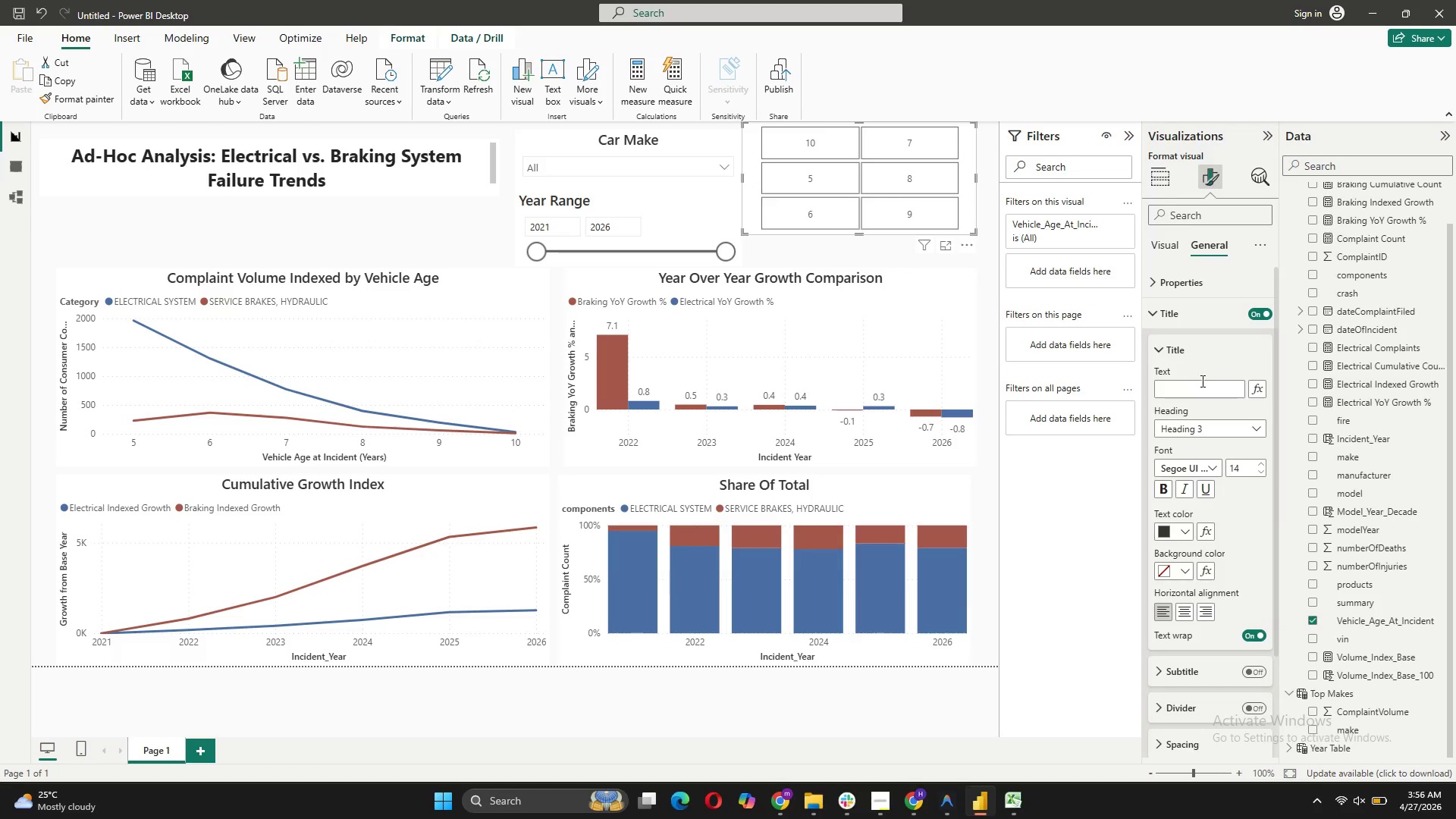 
left_click([1200, 381])
 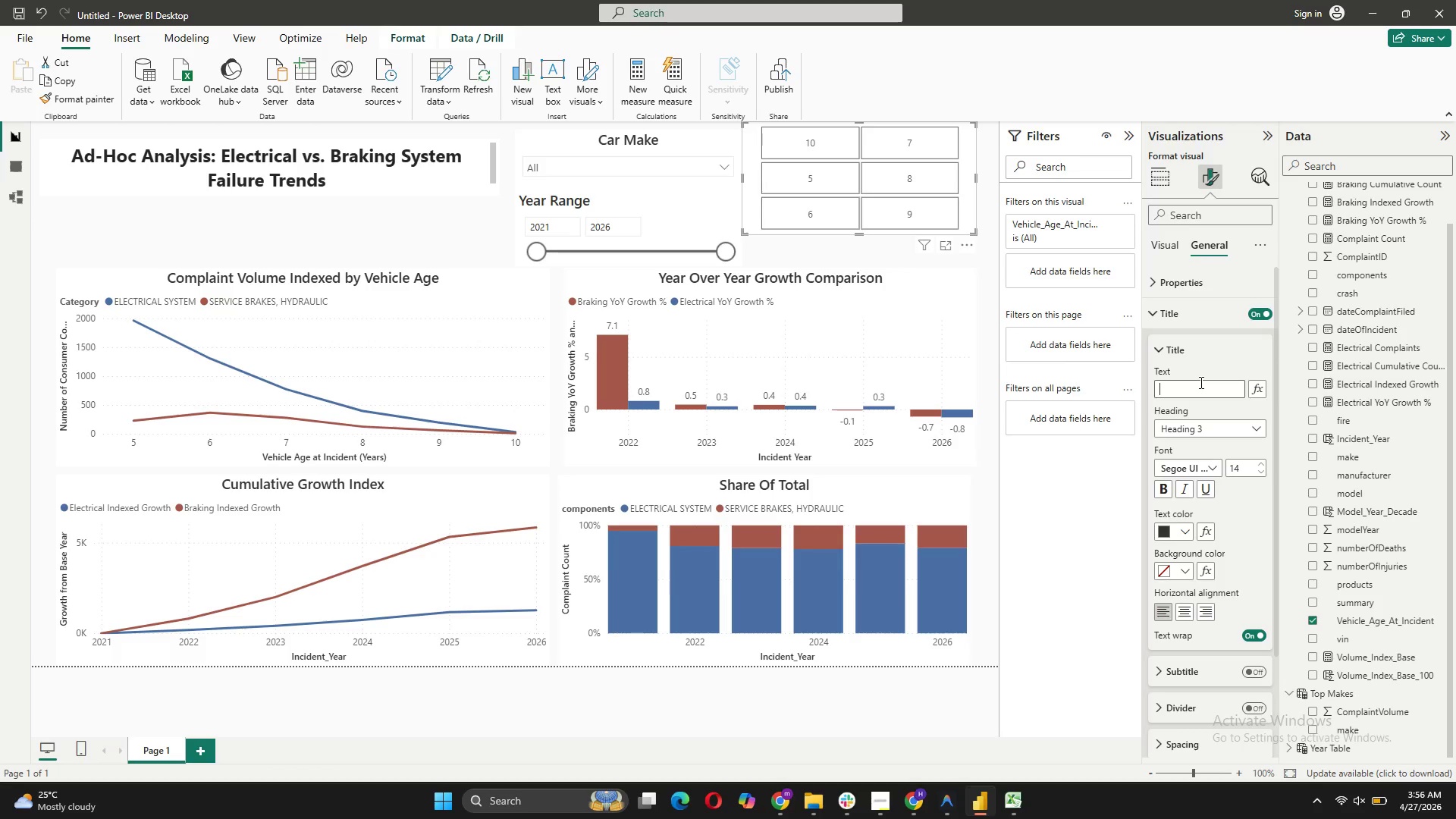 
type(VehiAge Range)
 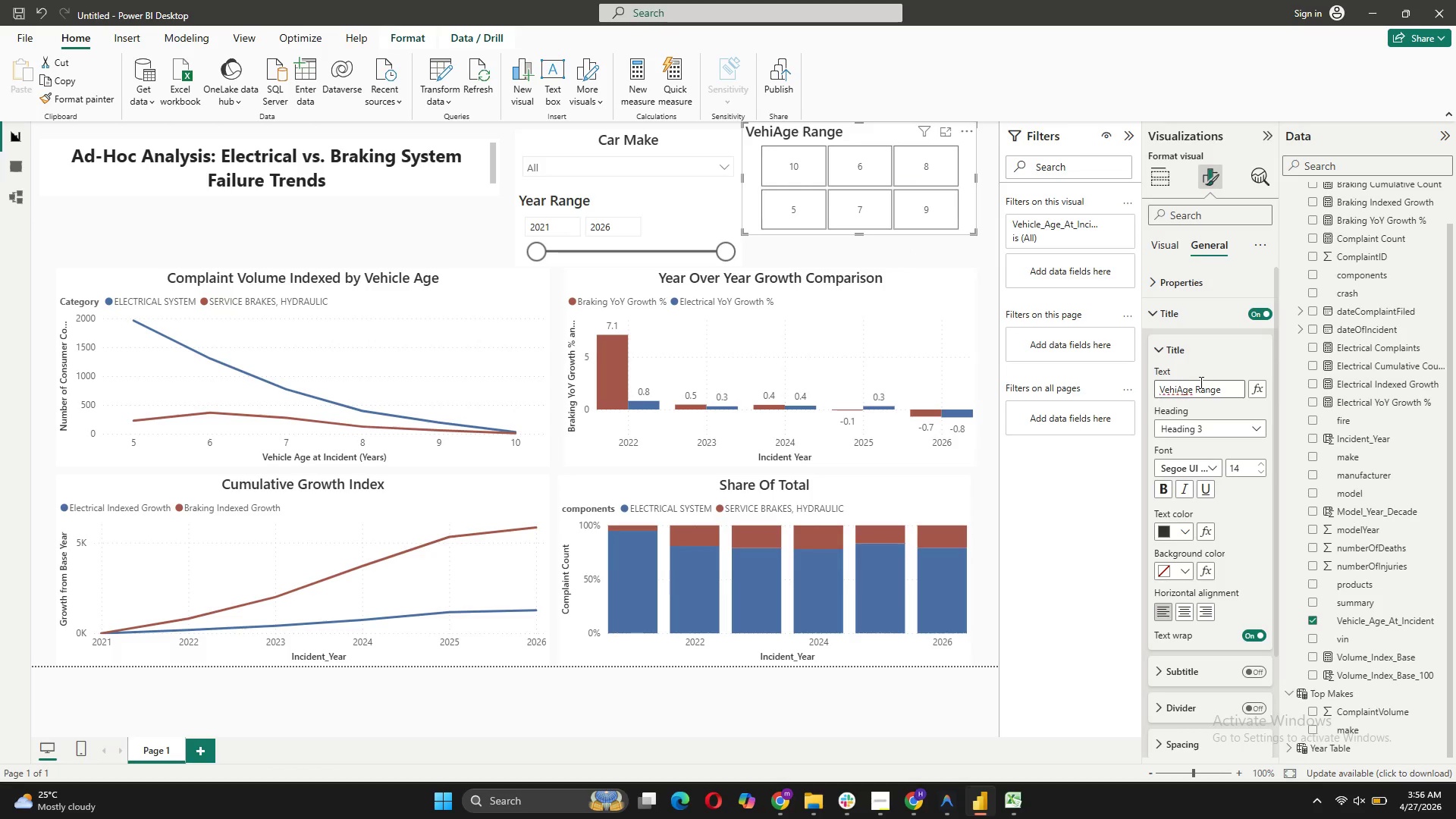 
left_click([1175, 391])
 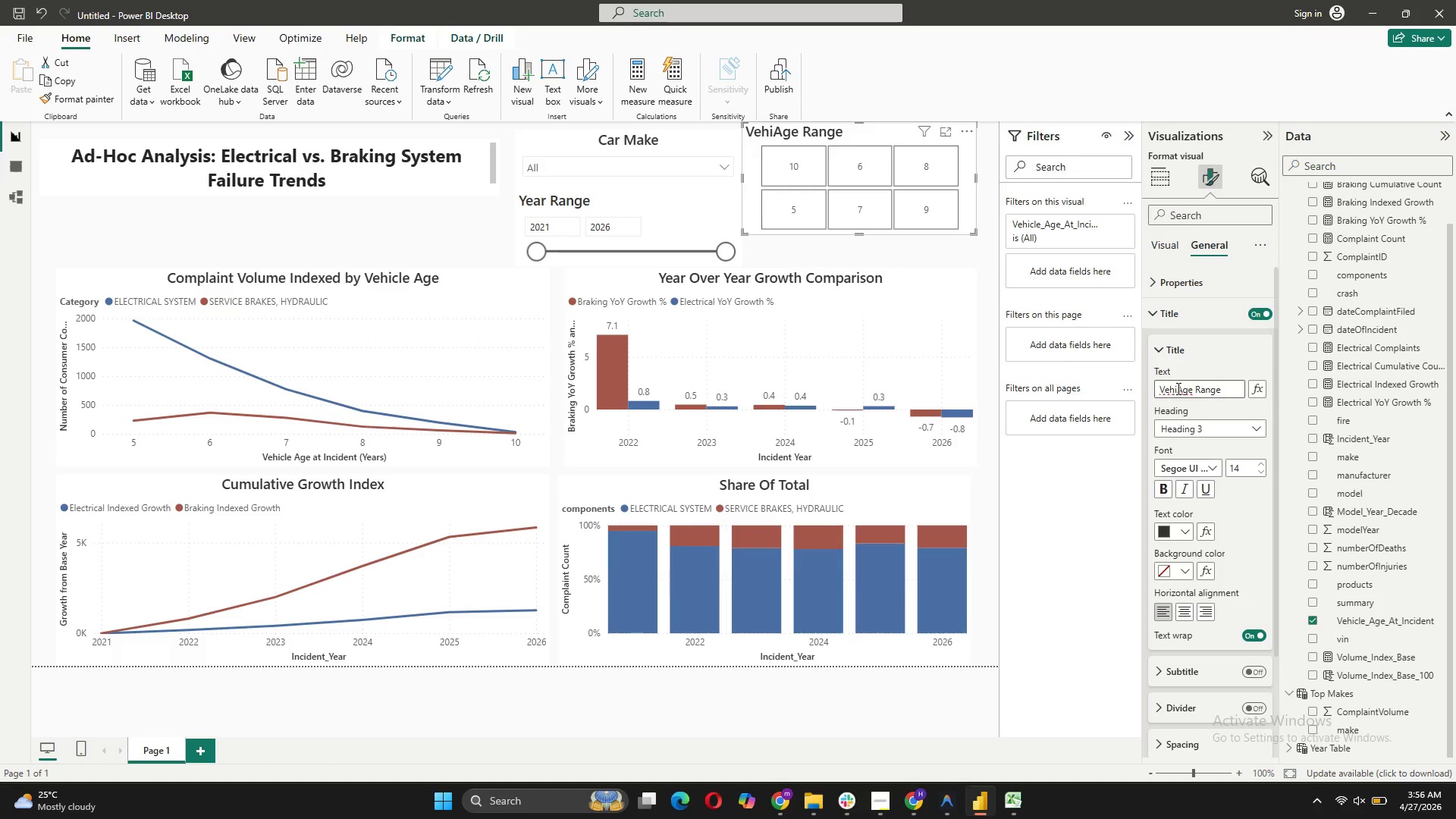 
left_click([1177, 388])
 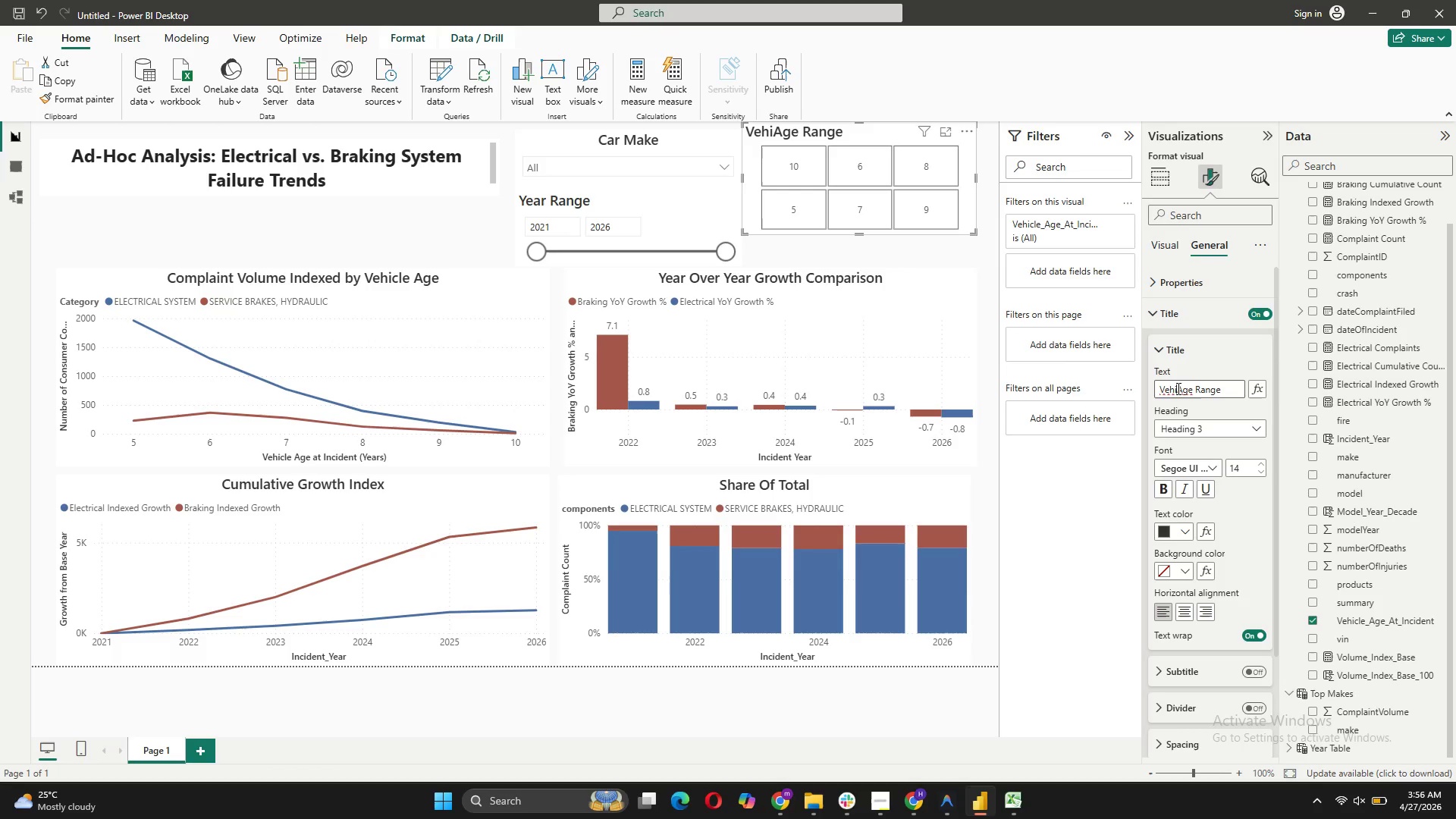 
type(cle )
 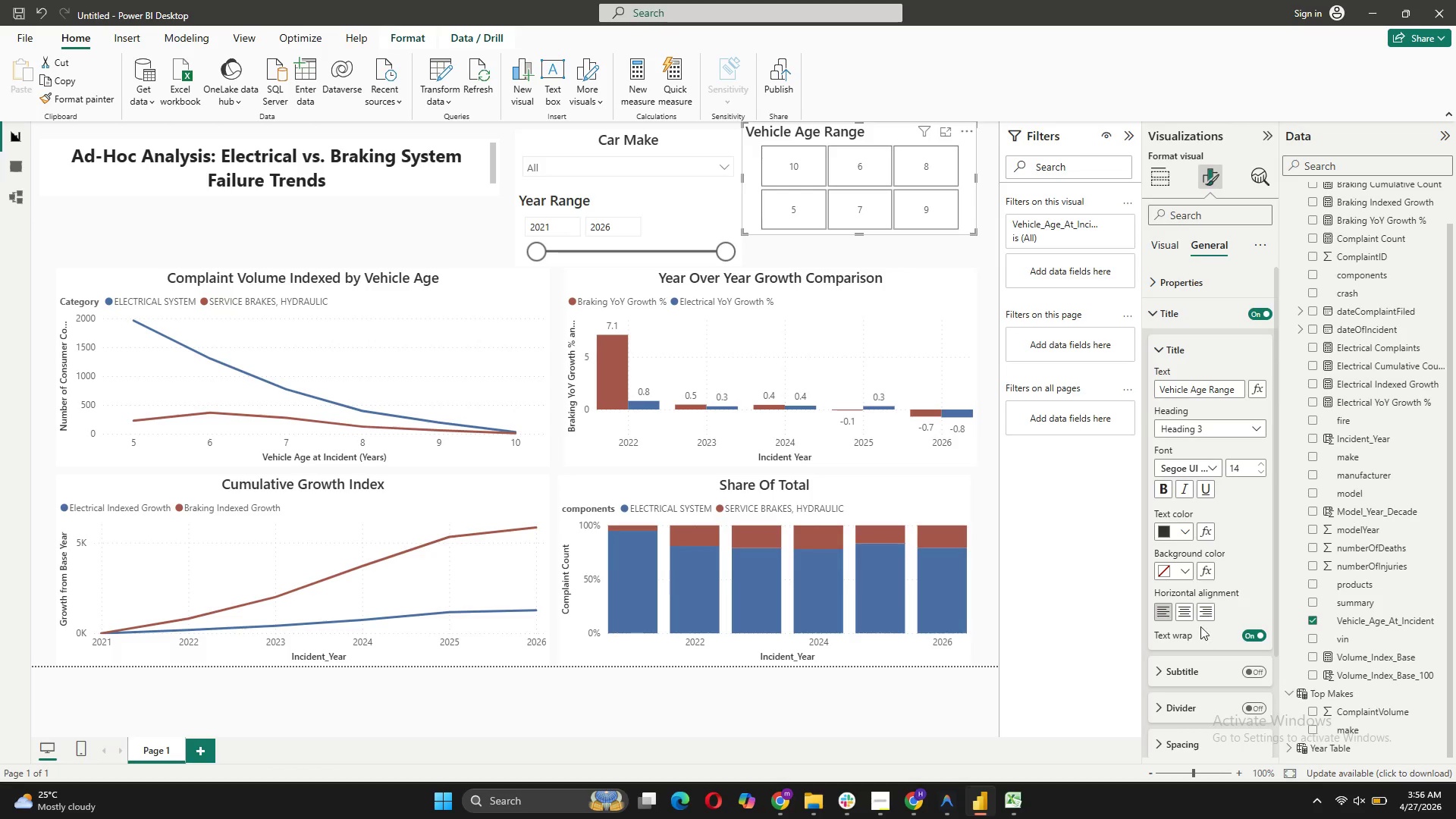 
left_click([1188, 613])
 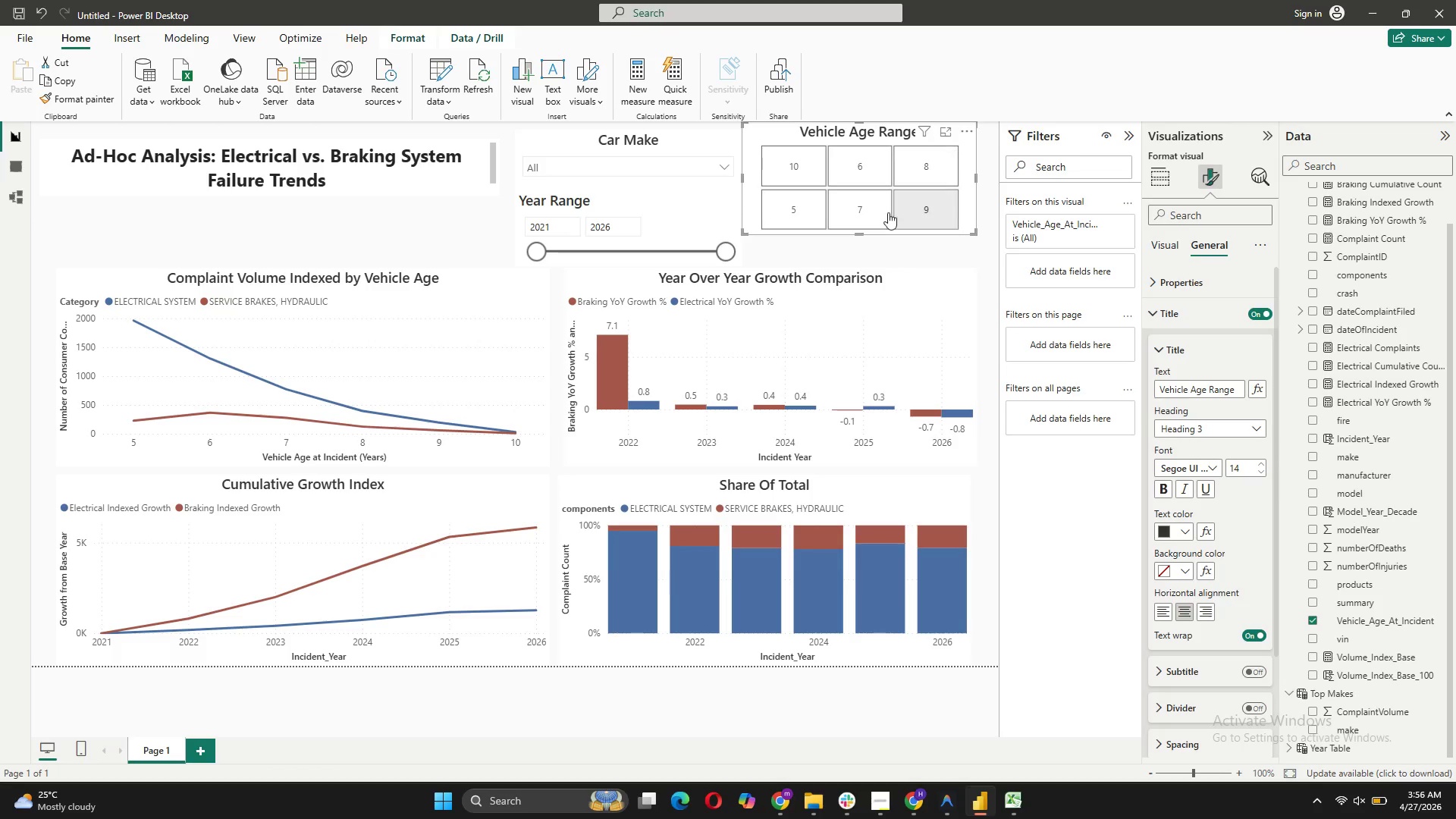 
left_click_drag(start_coordinate=[858, 234], to_coordinate=[856, 258])
 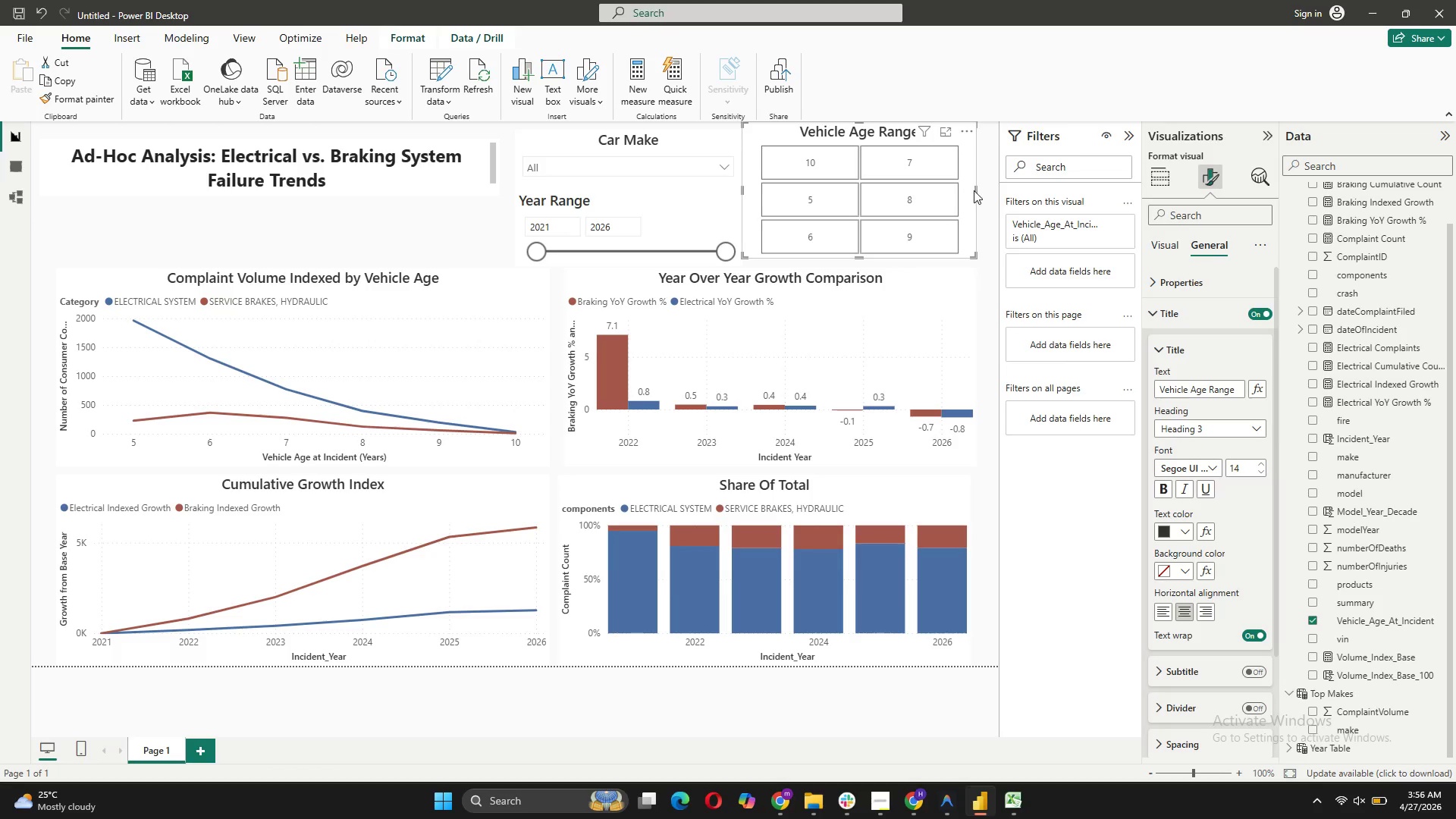 
left_click([974, 190])
 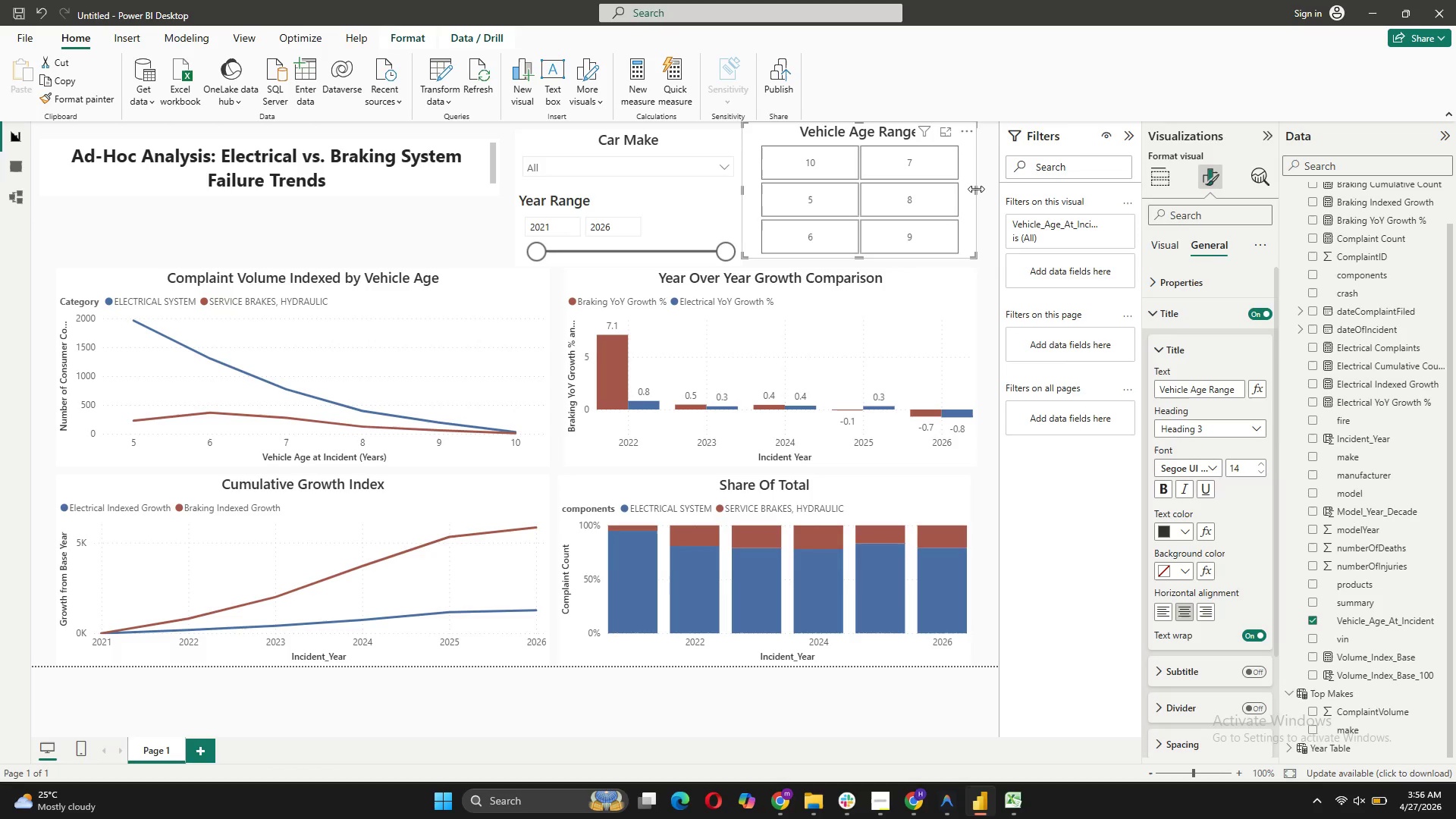 
left_click_drag(start_coordinate=[975, 189], to_coordinate=[992, 184])
 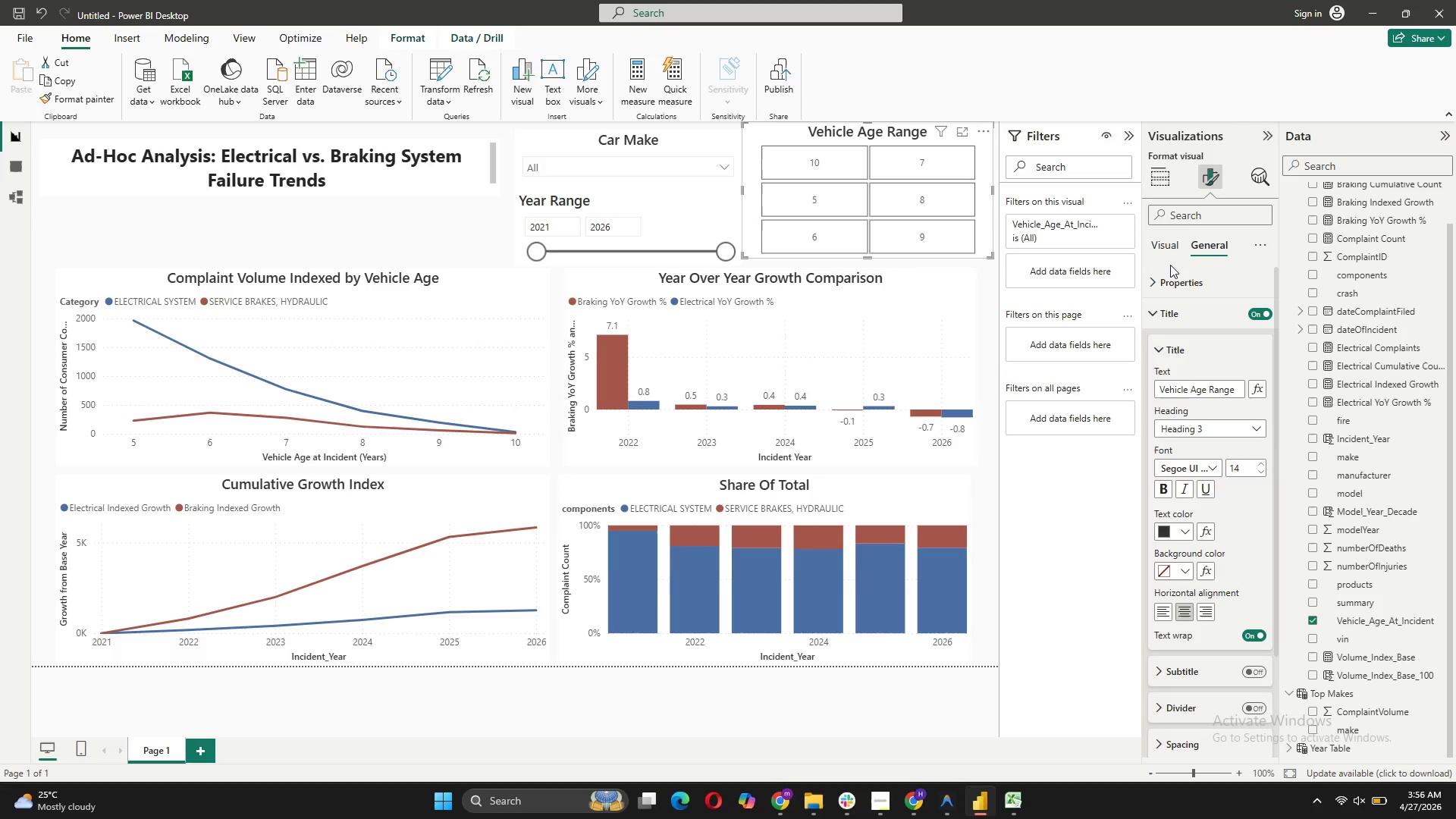 
left_click([1155, 304])
 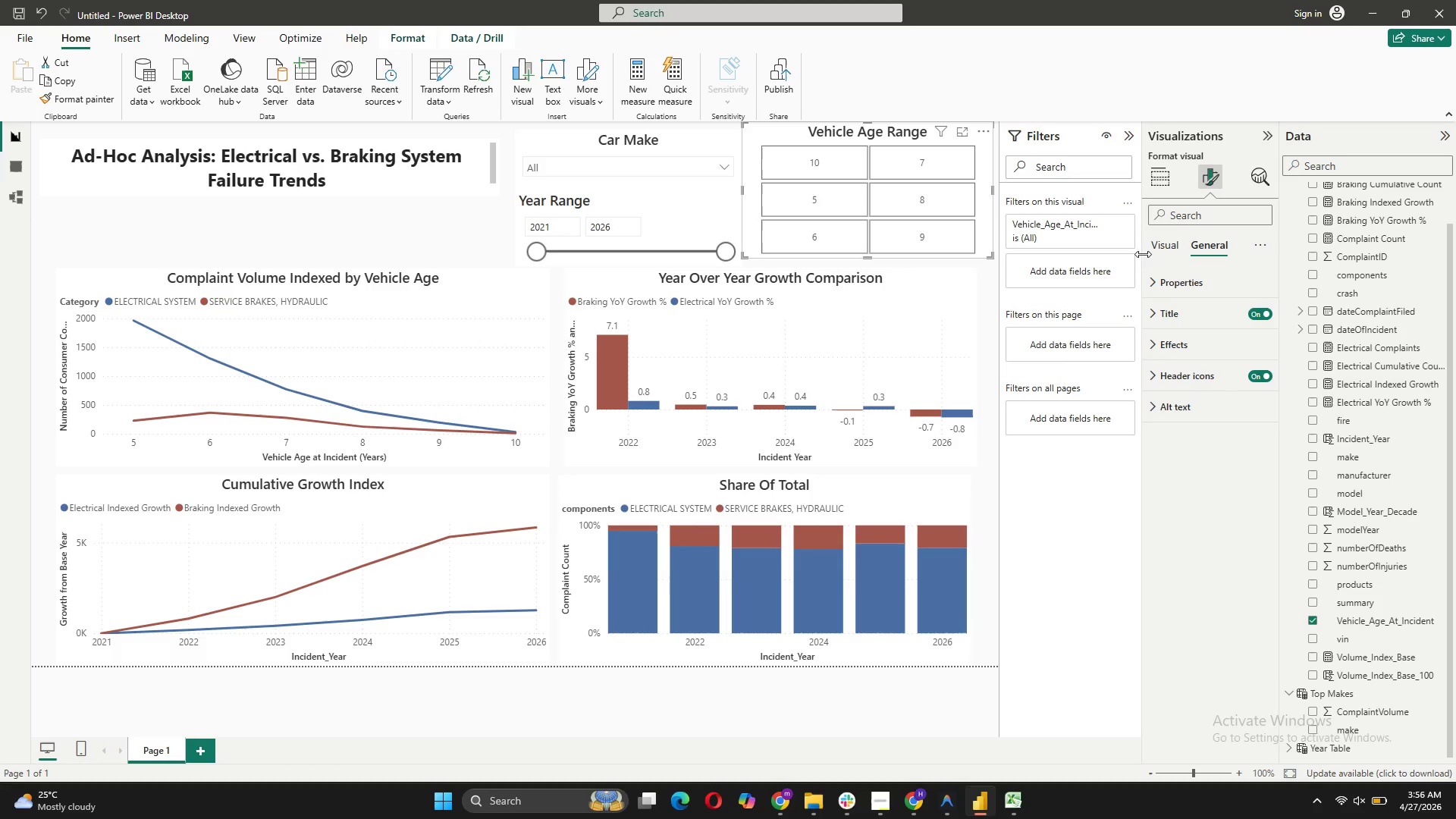 
left_click([788, 168])
 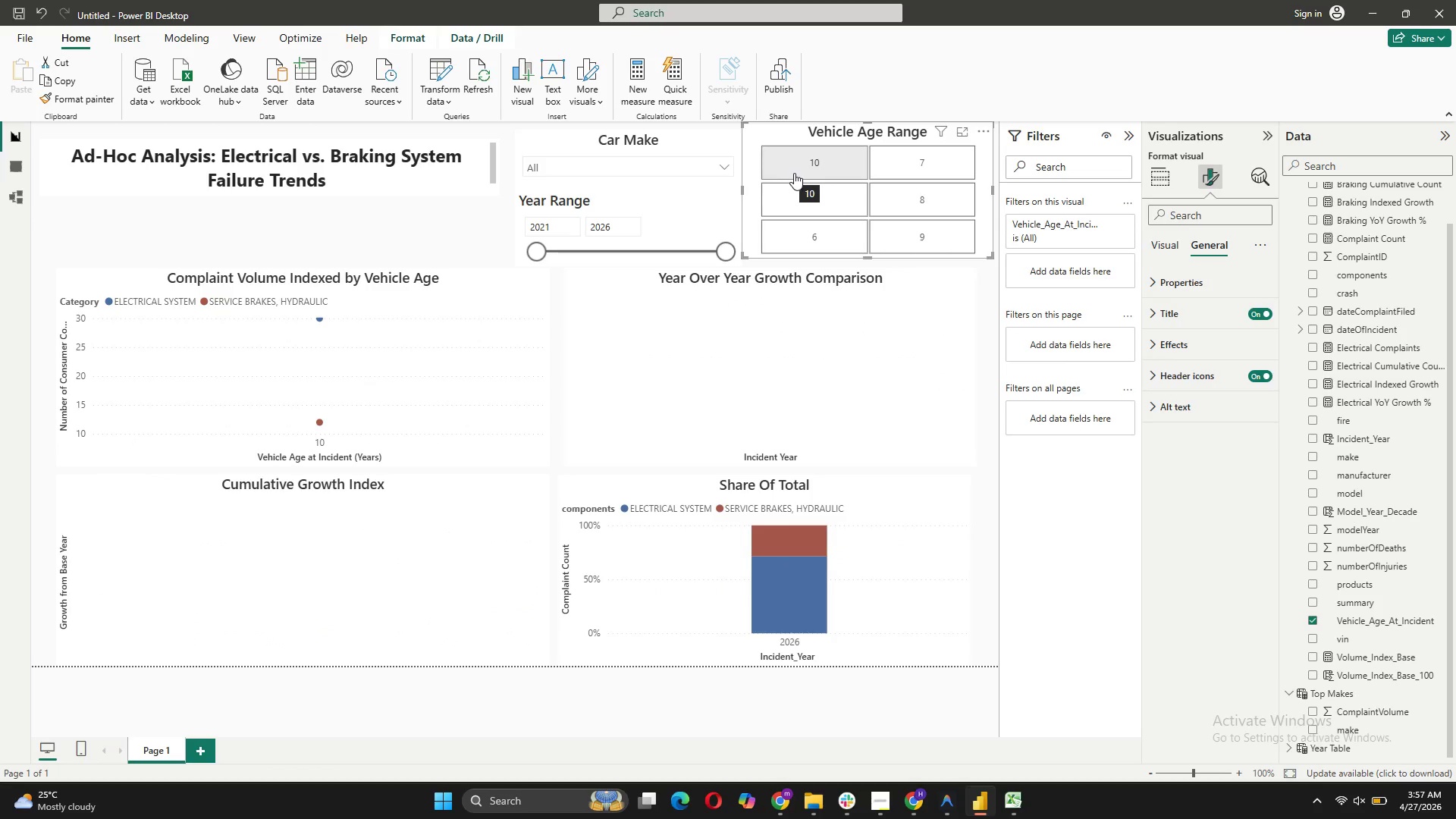 
left_click([915, 171])
 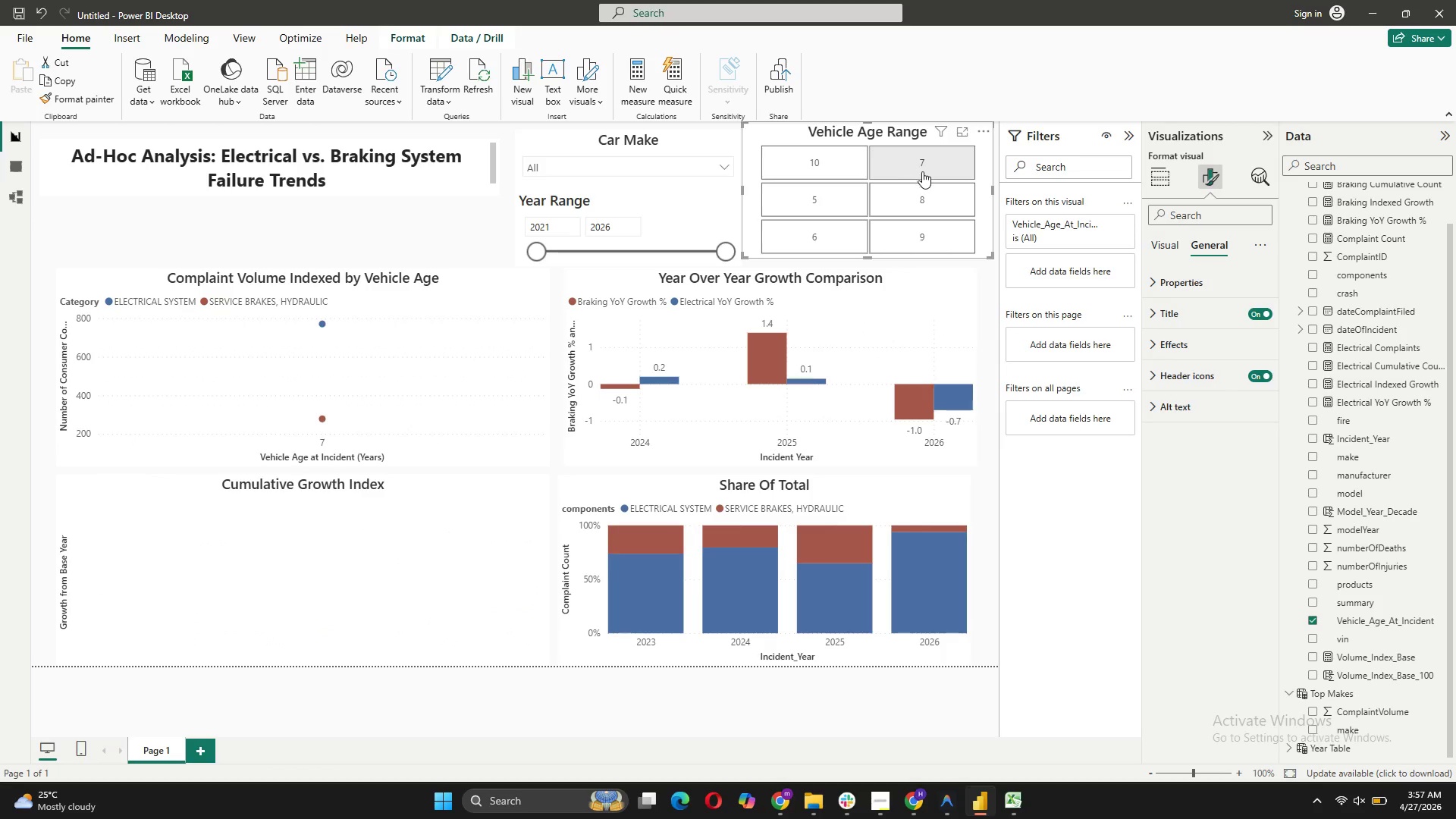 
left_click([922, 215])
 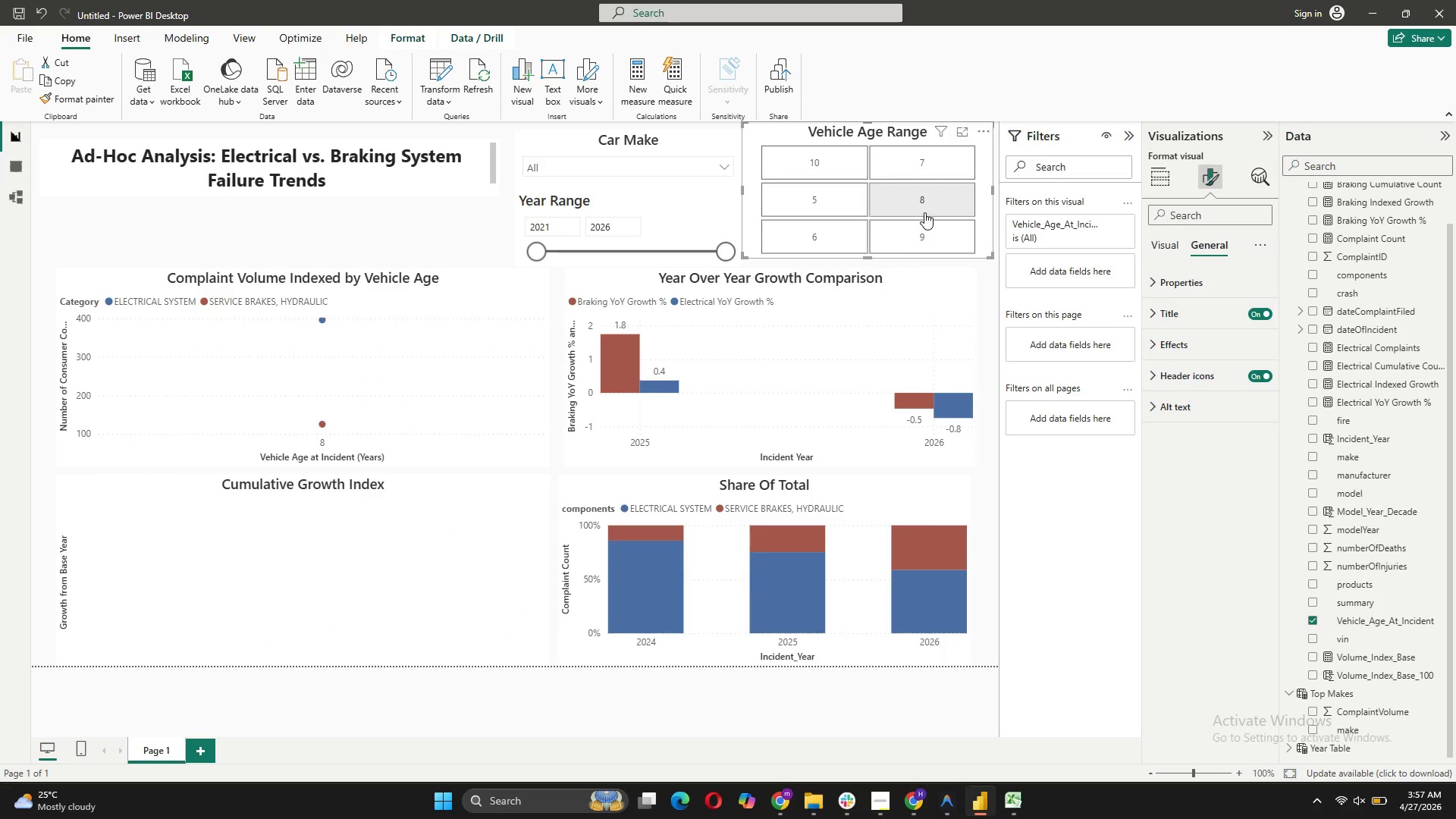 
left_click([934, 200])
 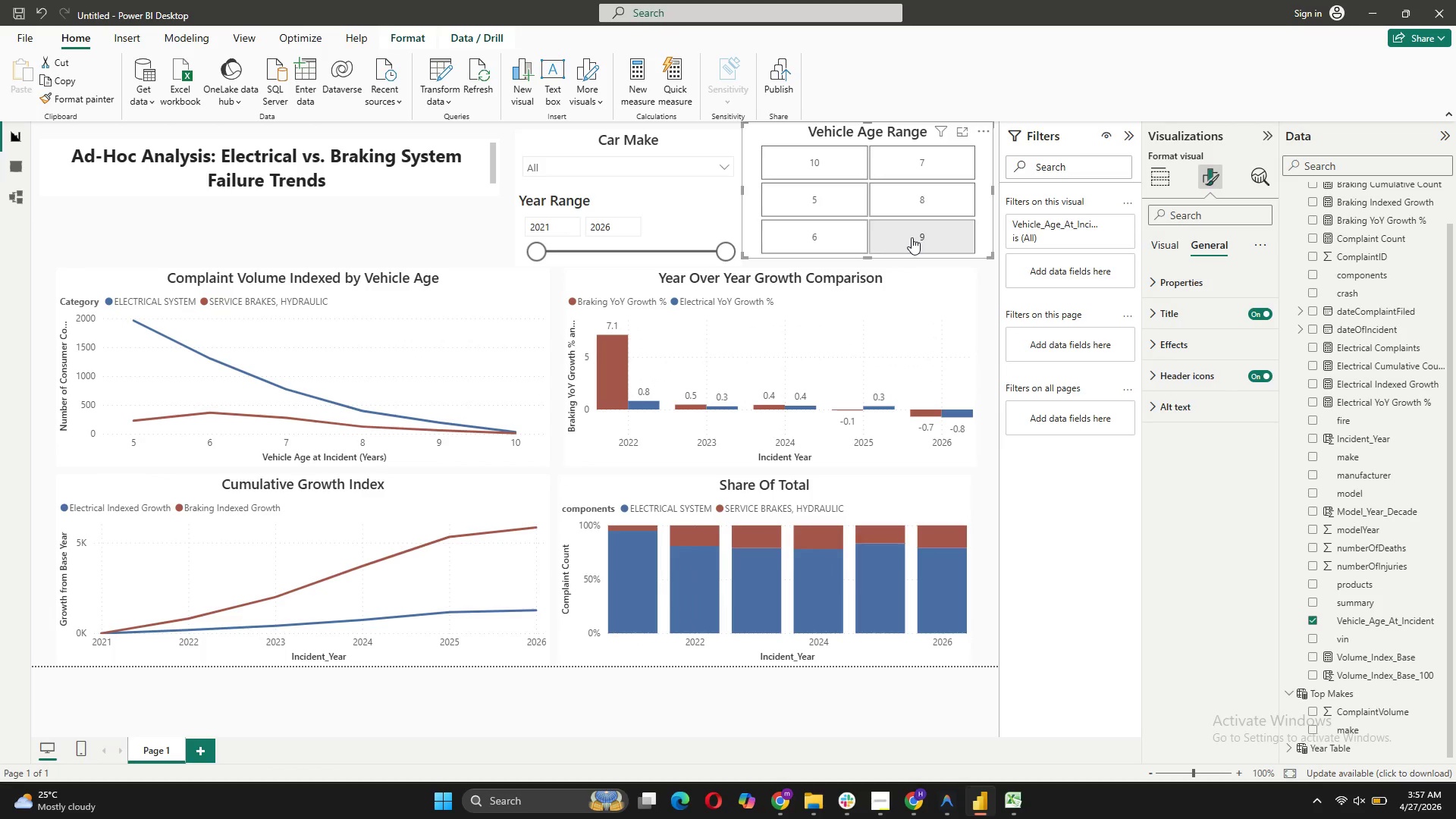 
left_click([912, 237])
 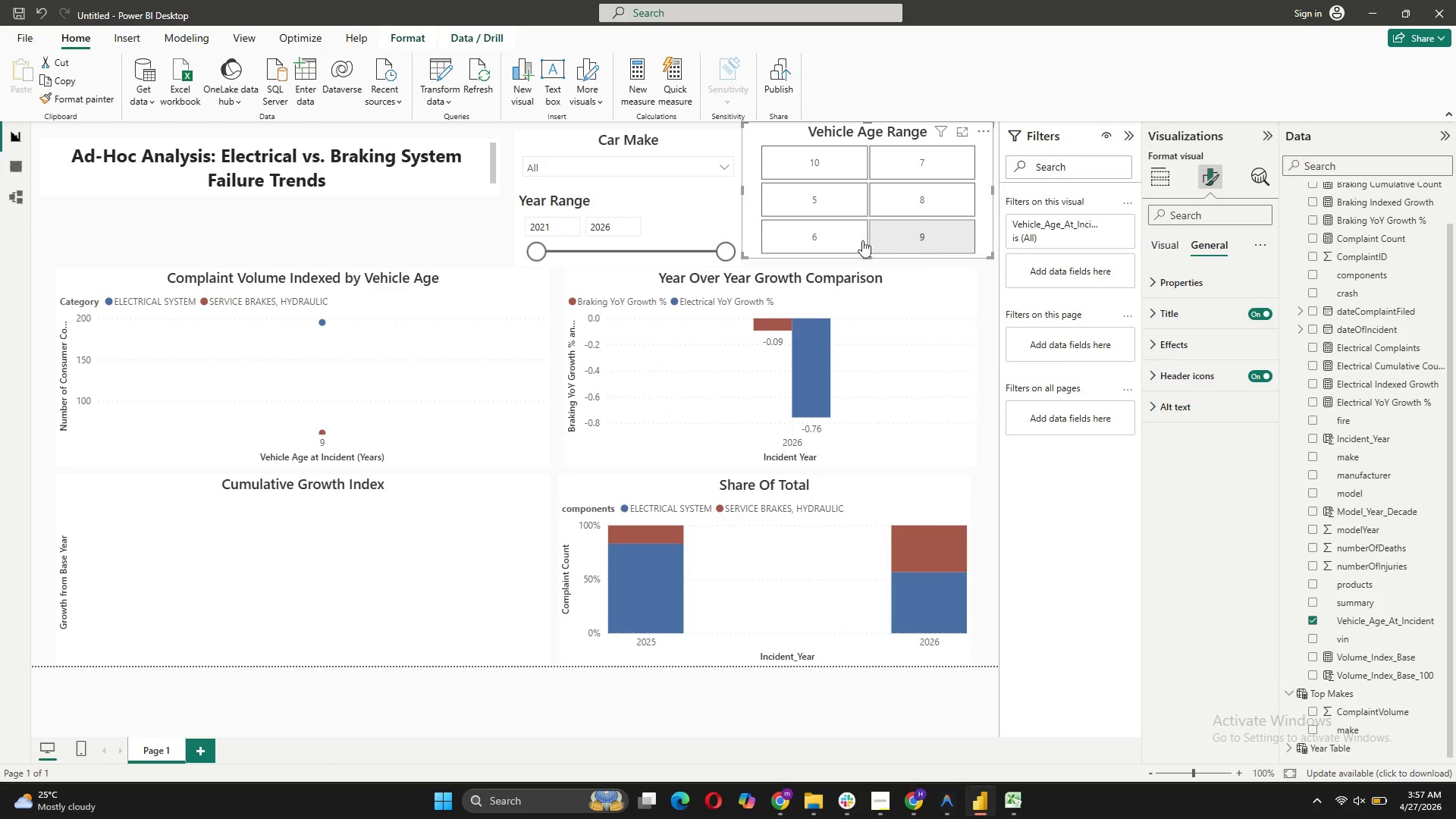 
left_click([814, 229])
 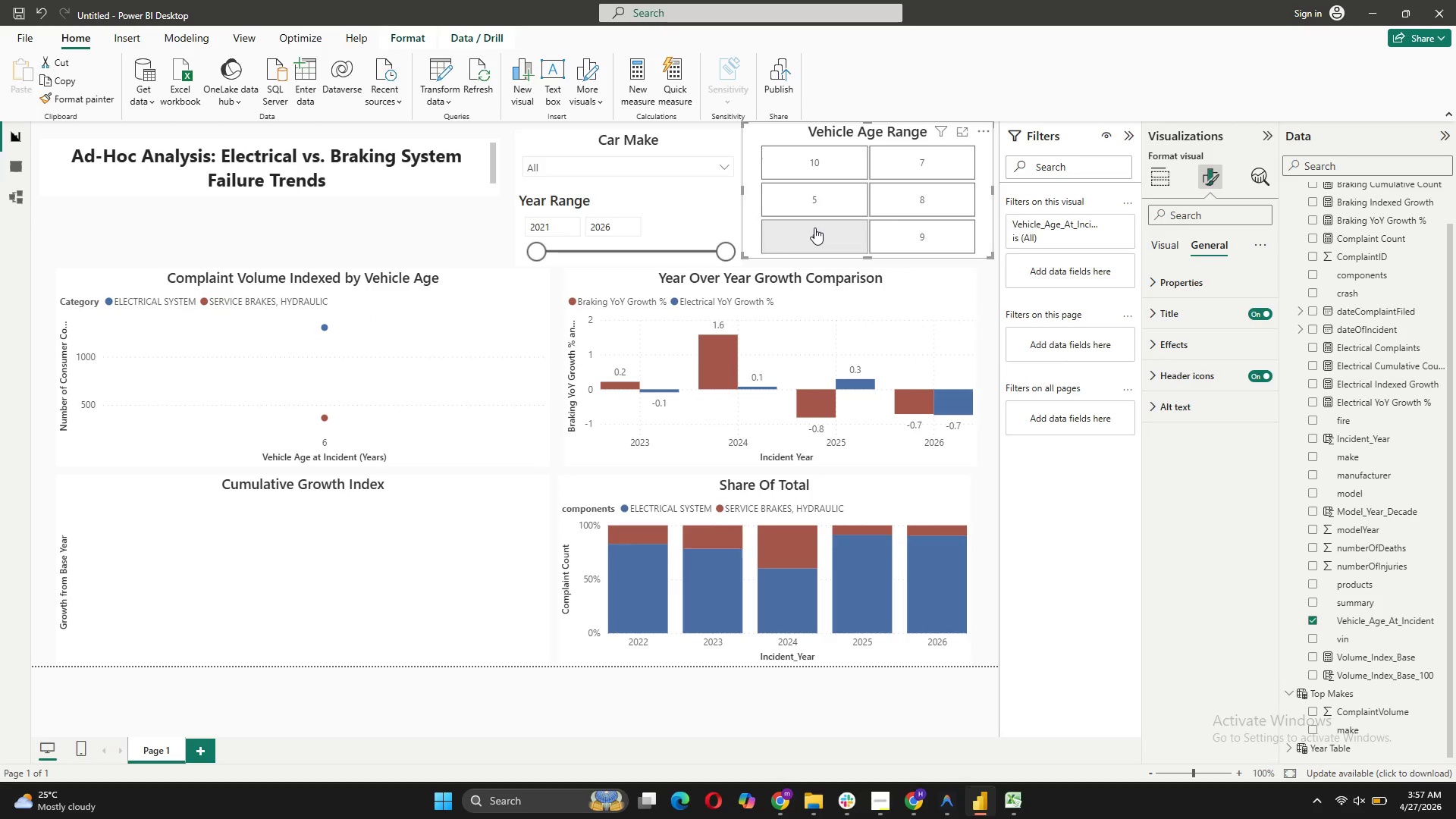 
left_click([814, 228])
 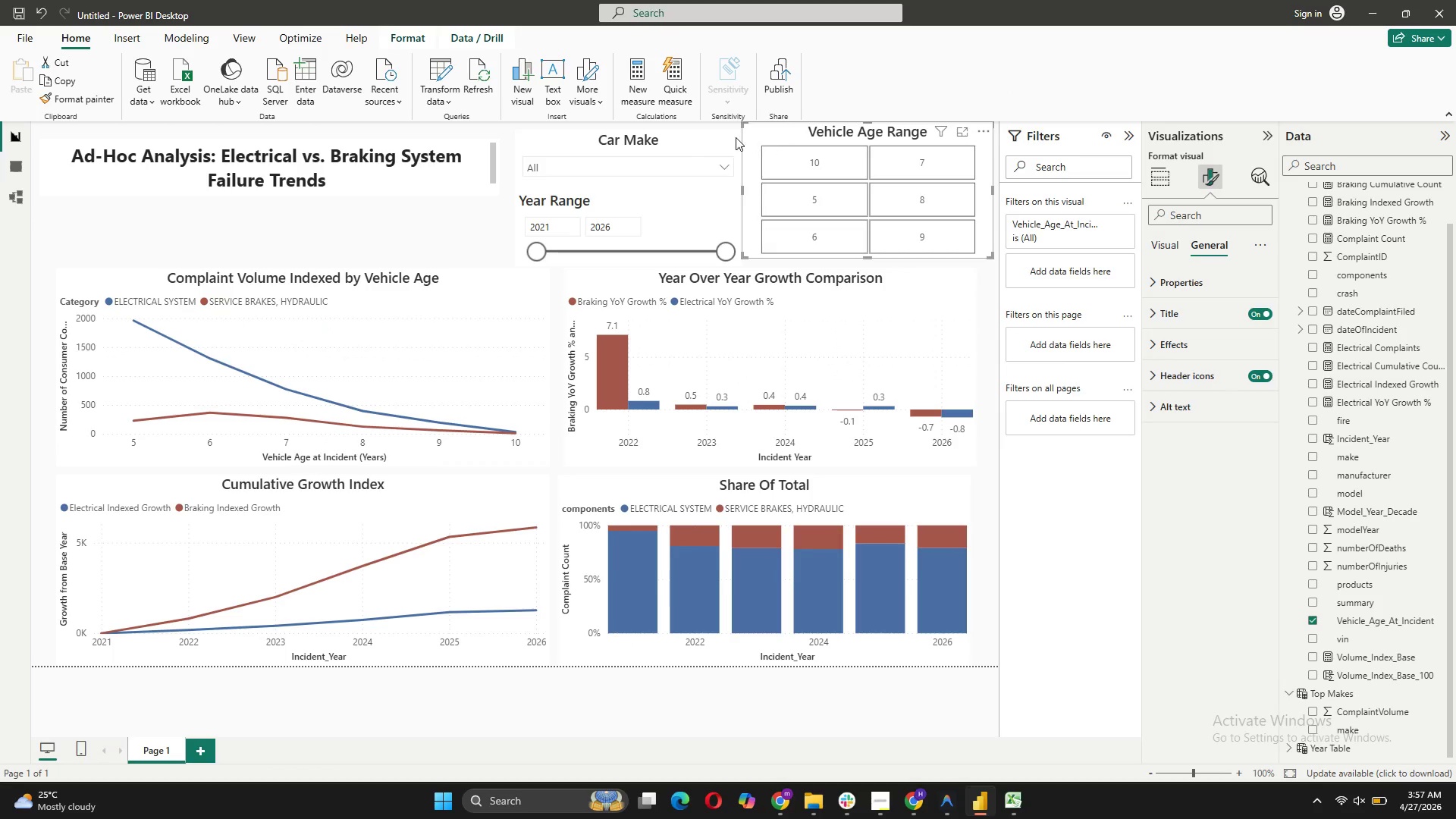 
left_click([500, 209])
 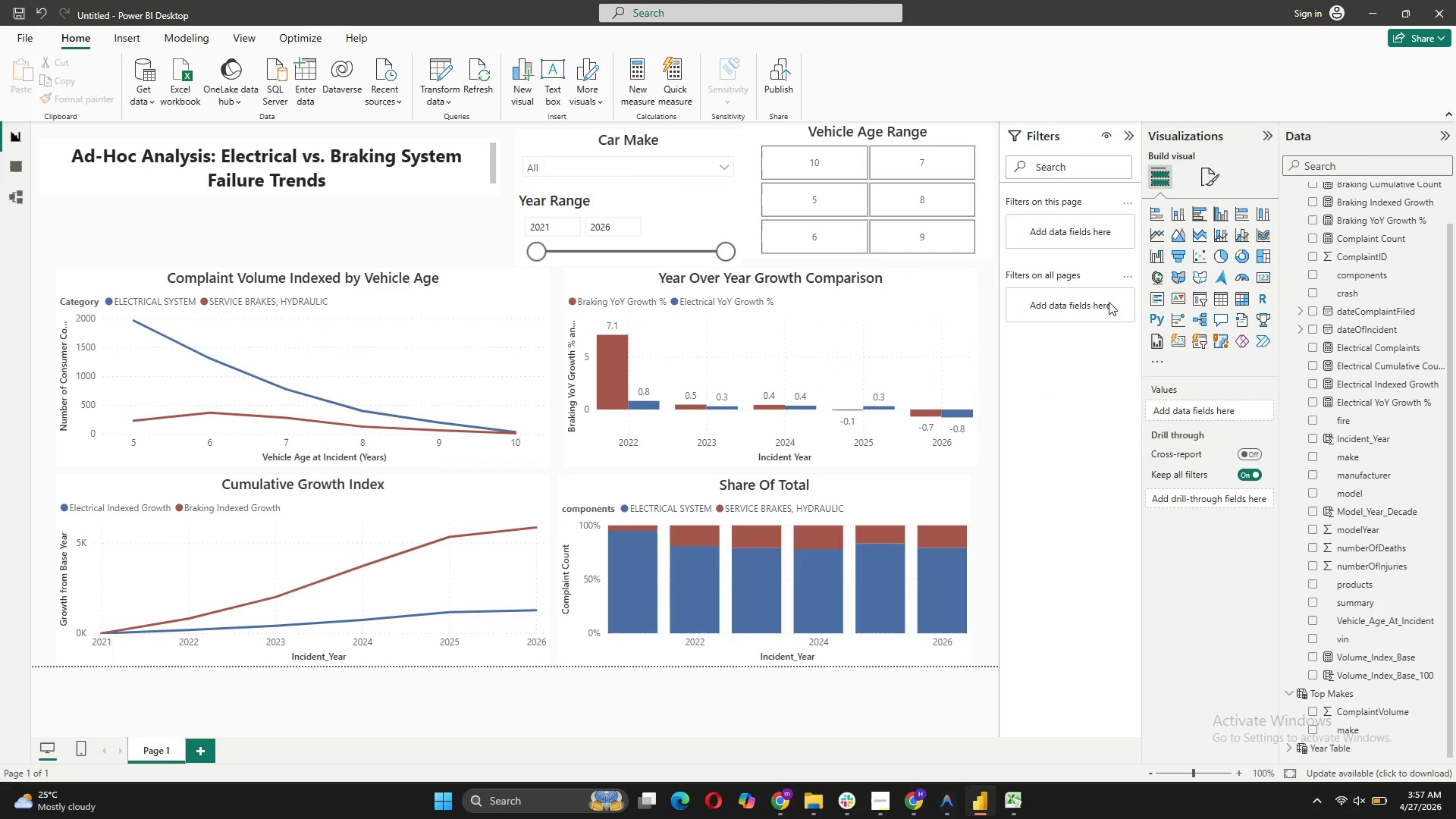 
left_click([1205, 174])
 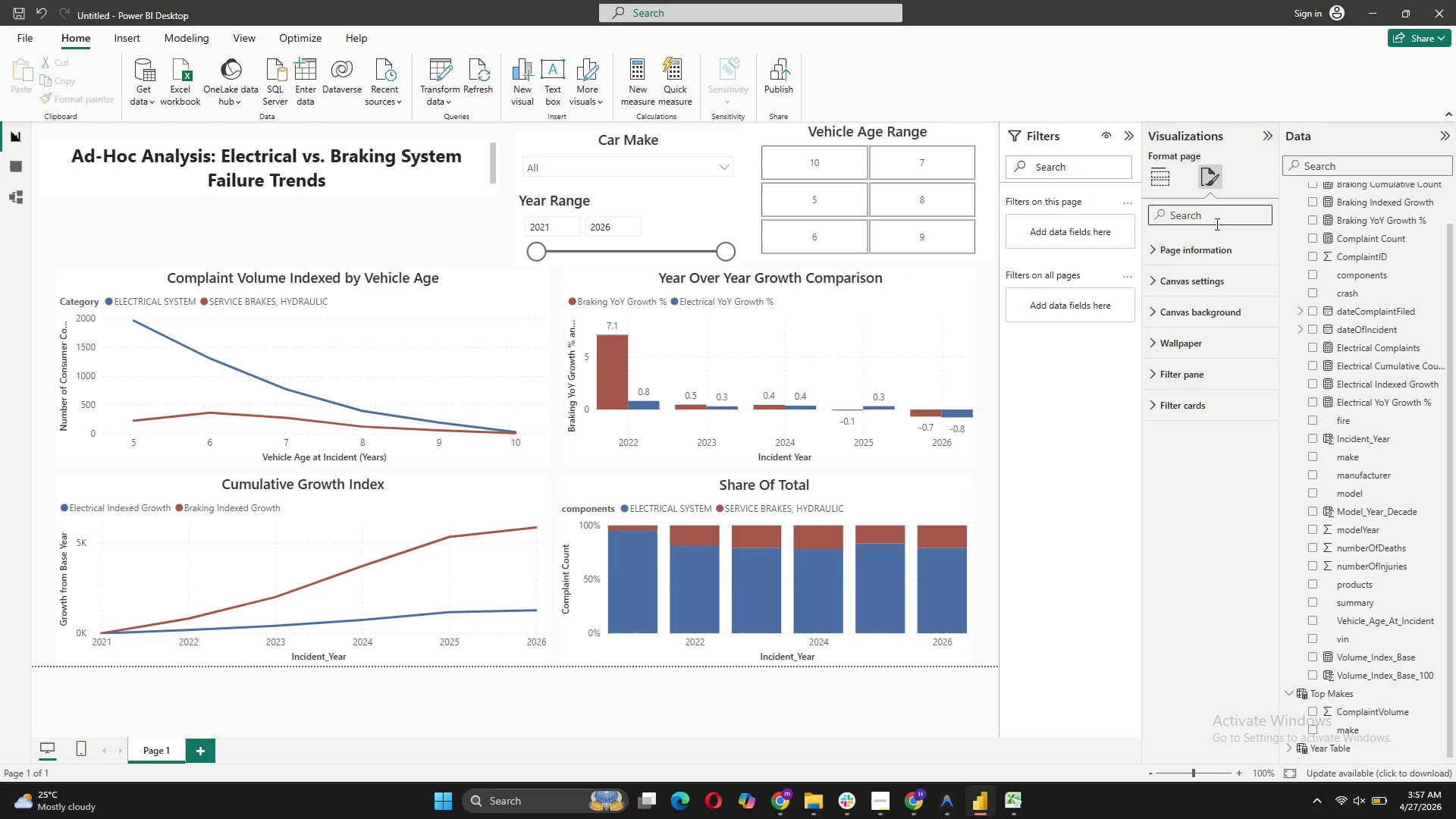 
left_click([1200, 253])
 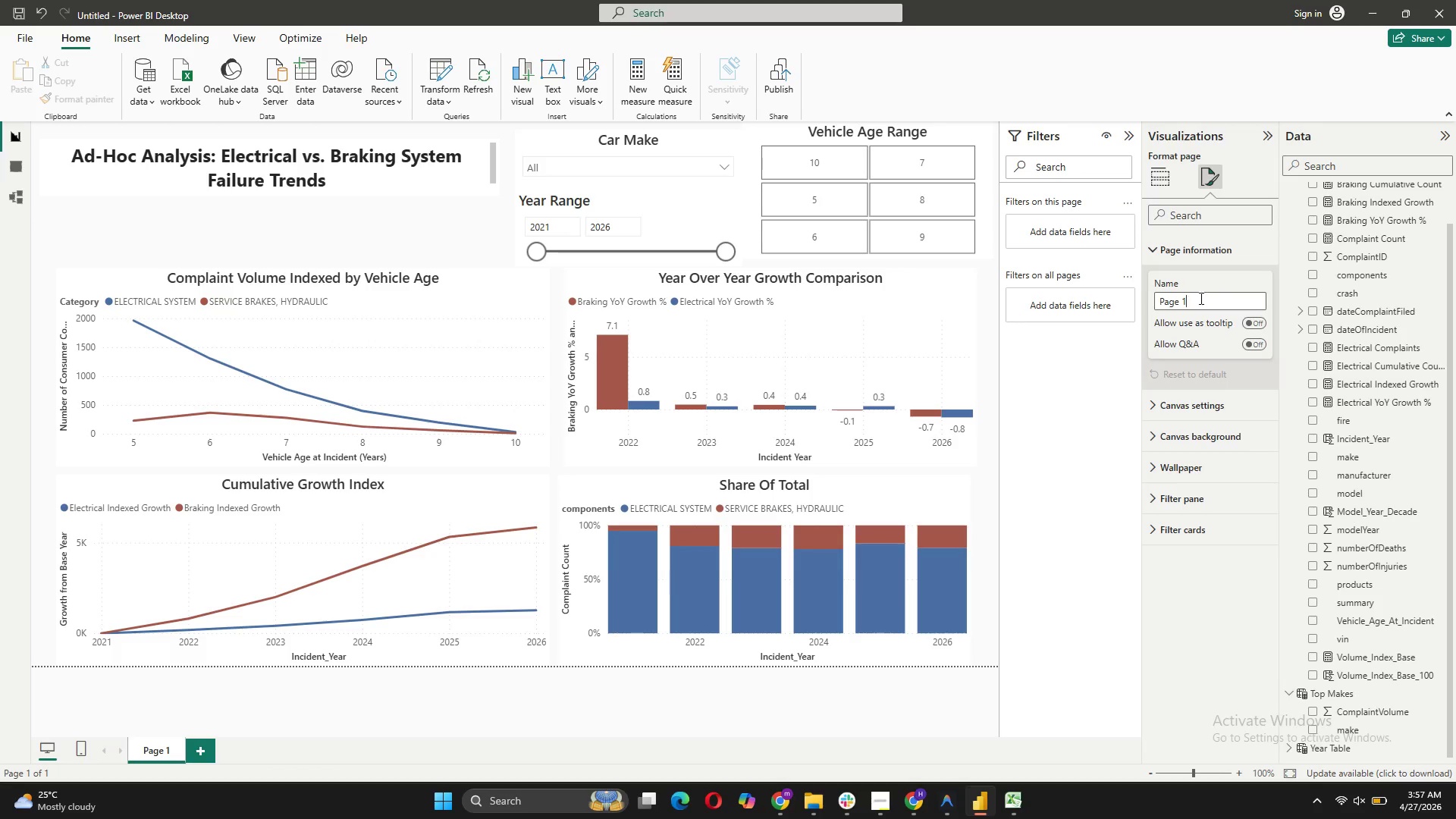 
left_click_drag(start_coordinate=[1200, 297], to_coordinate=[1145, 298])
 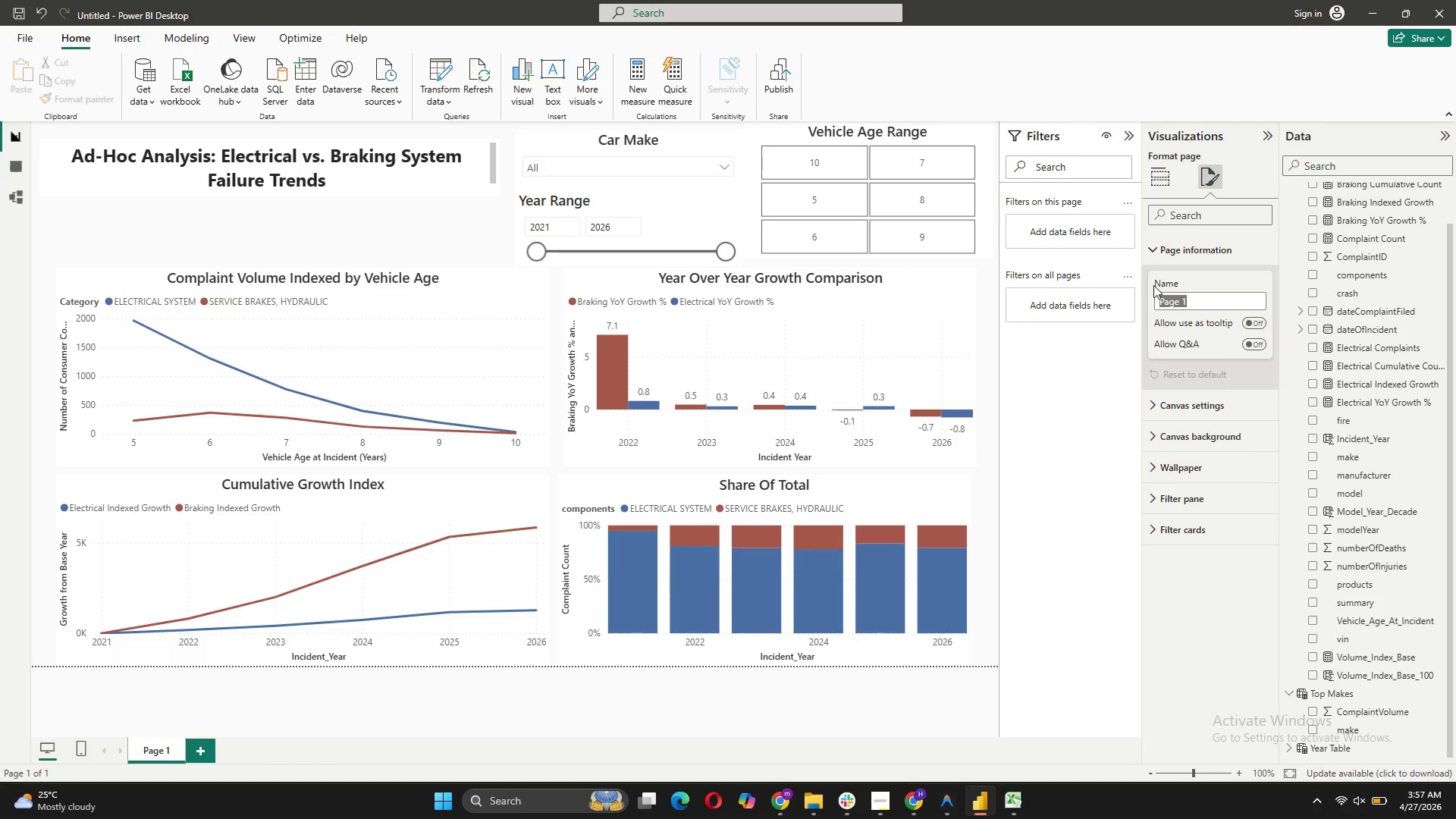 
type(Main Dashboard)
 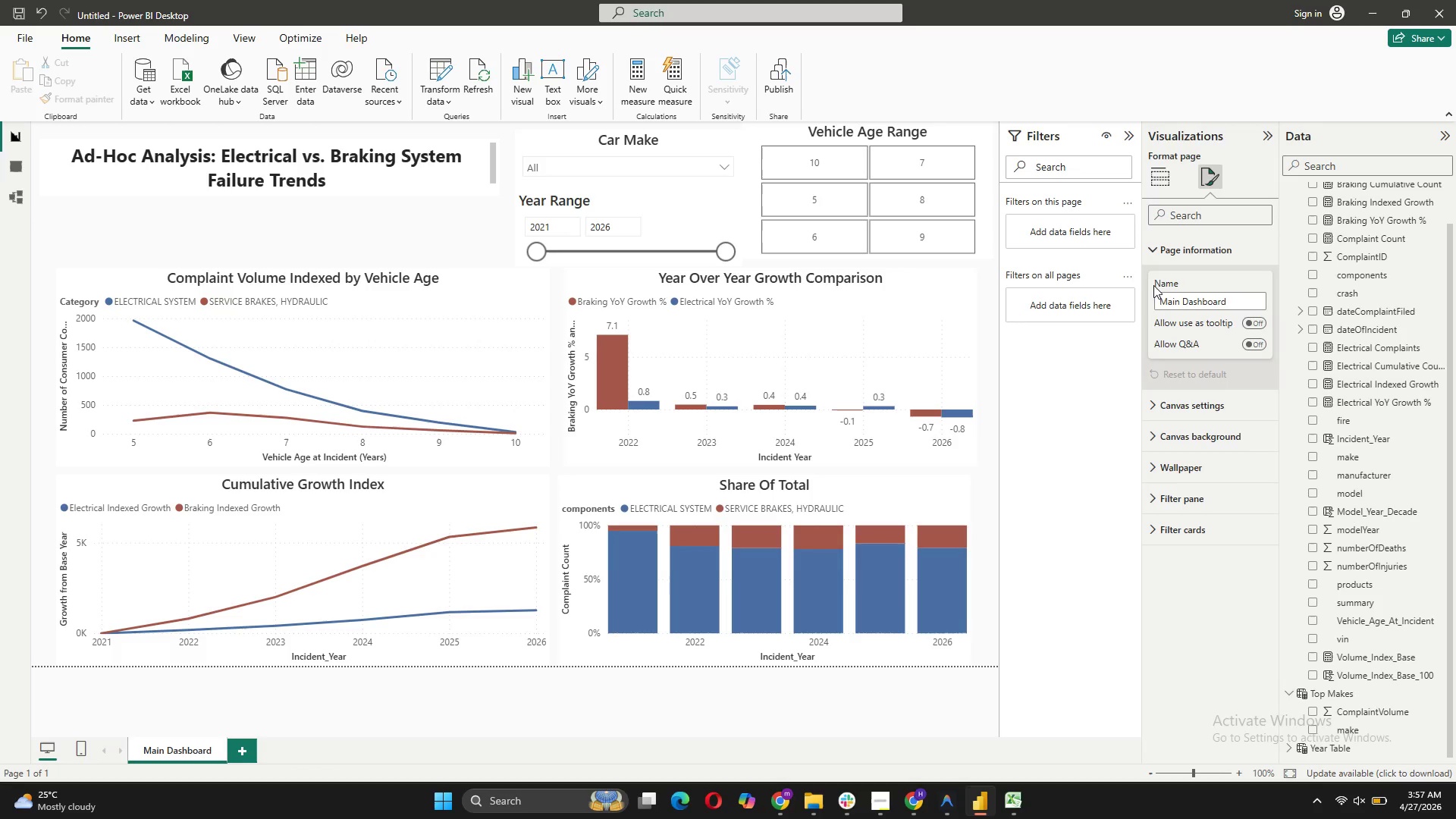 
key(Enter)
 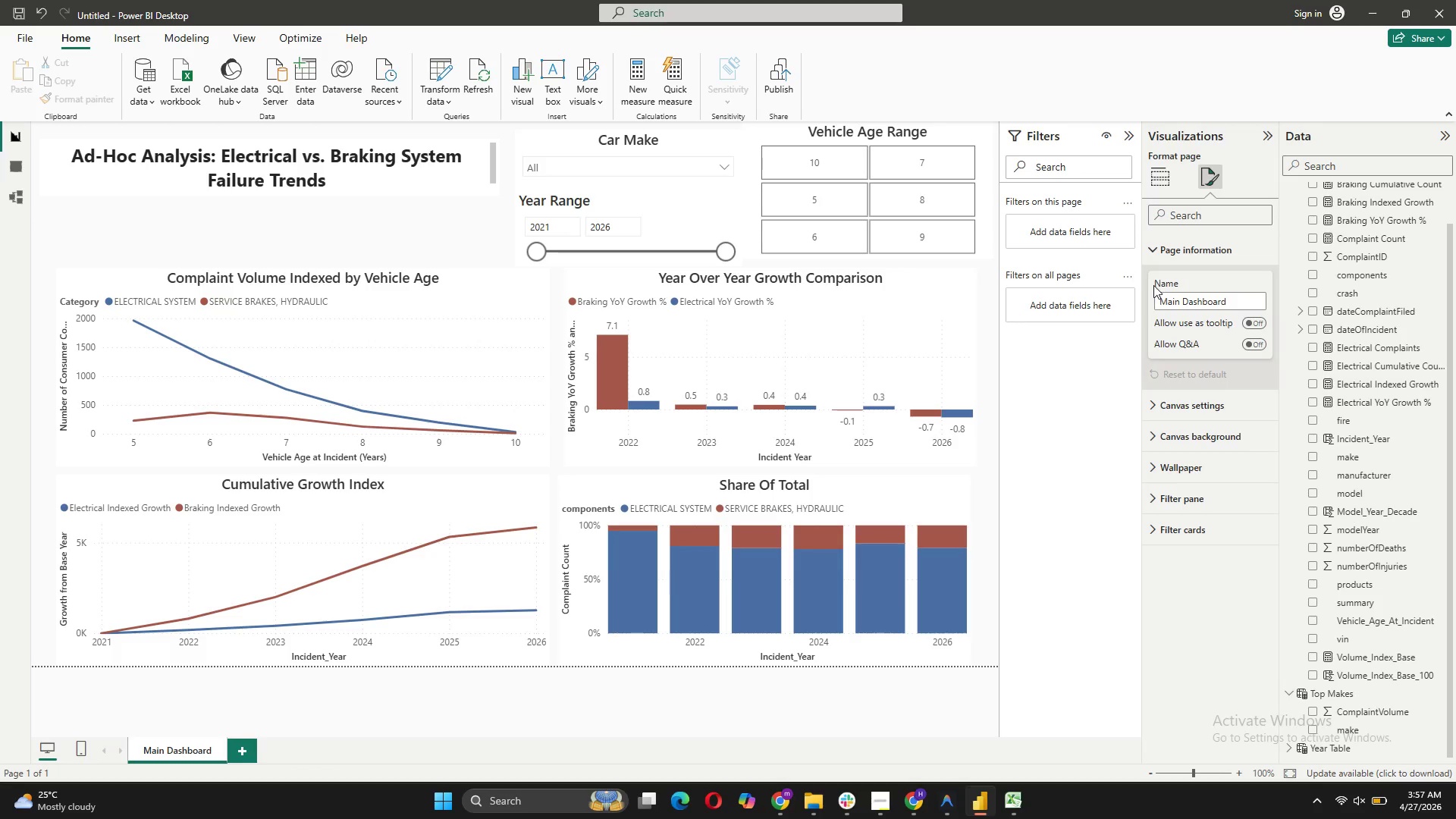 
wait(6.81)
 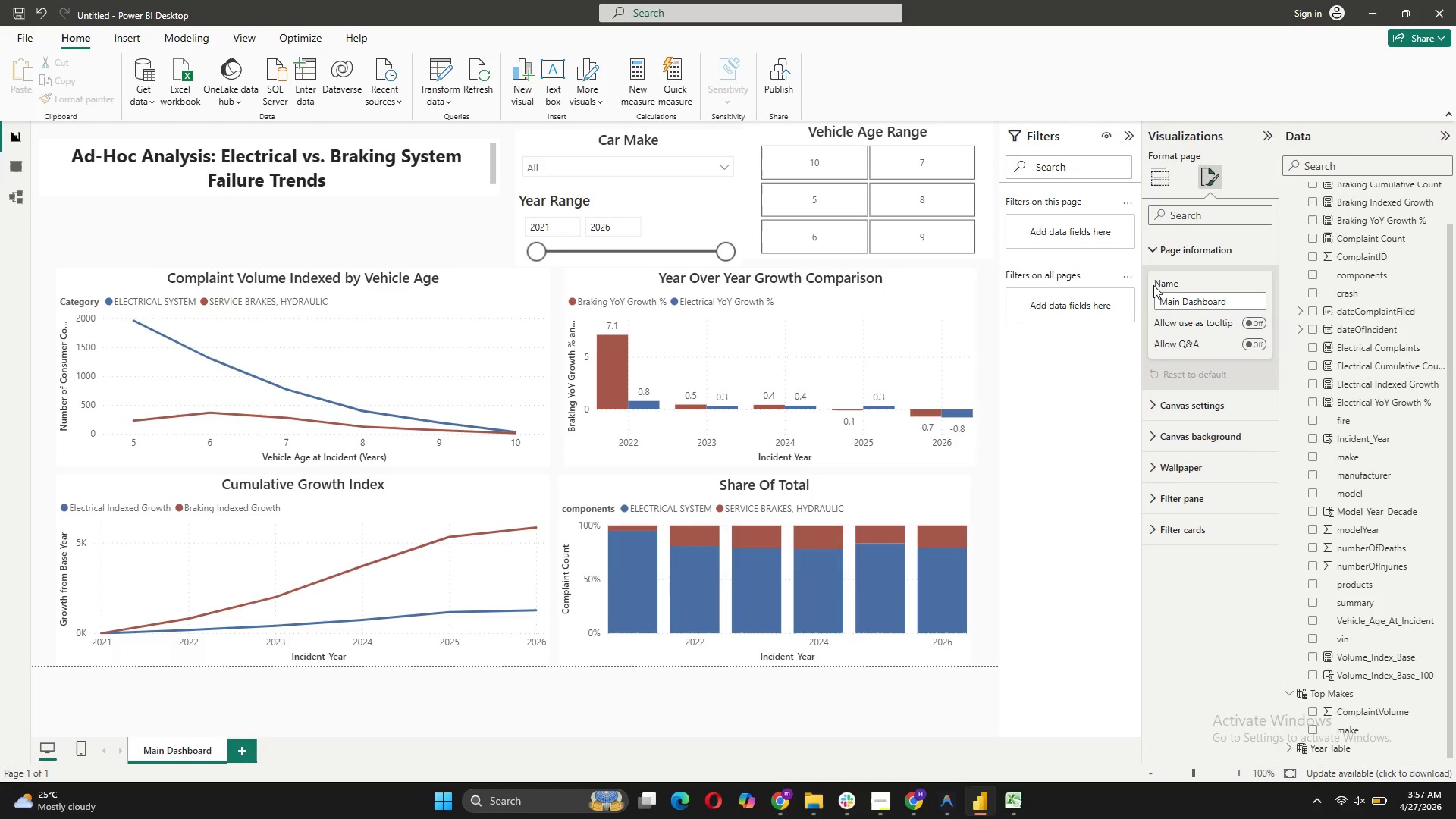 
left_click([249, 228])
 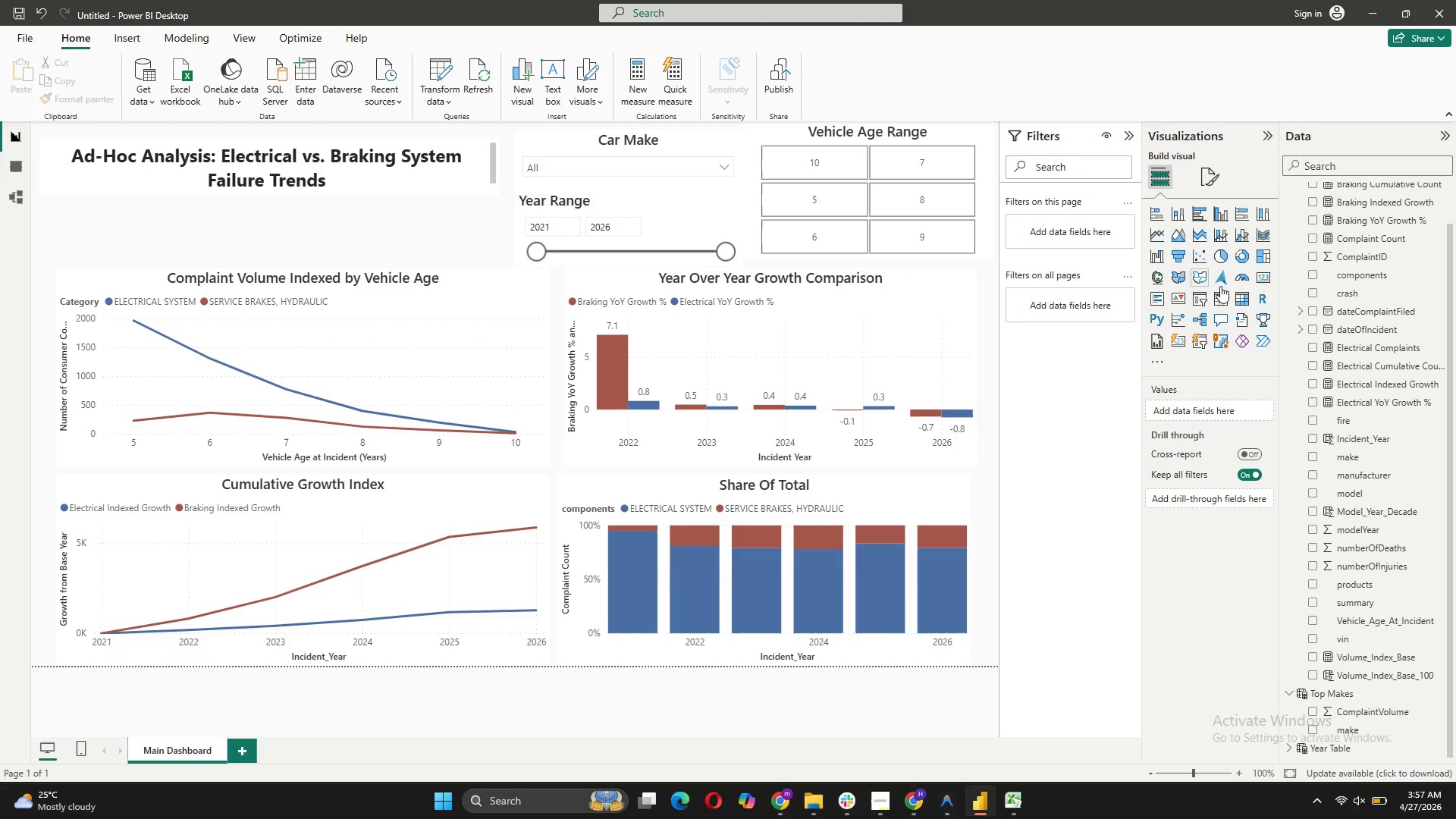 
left_click([1261, 277])
 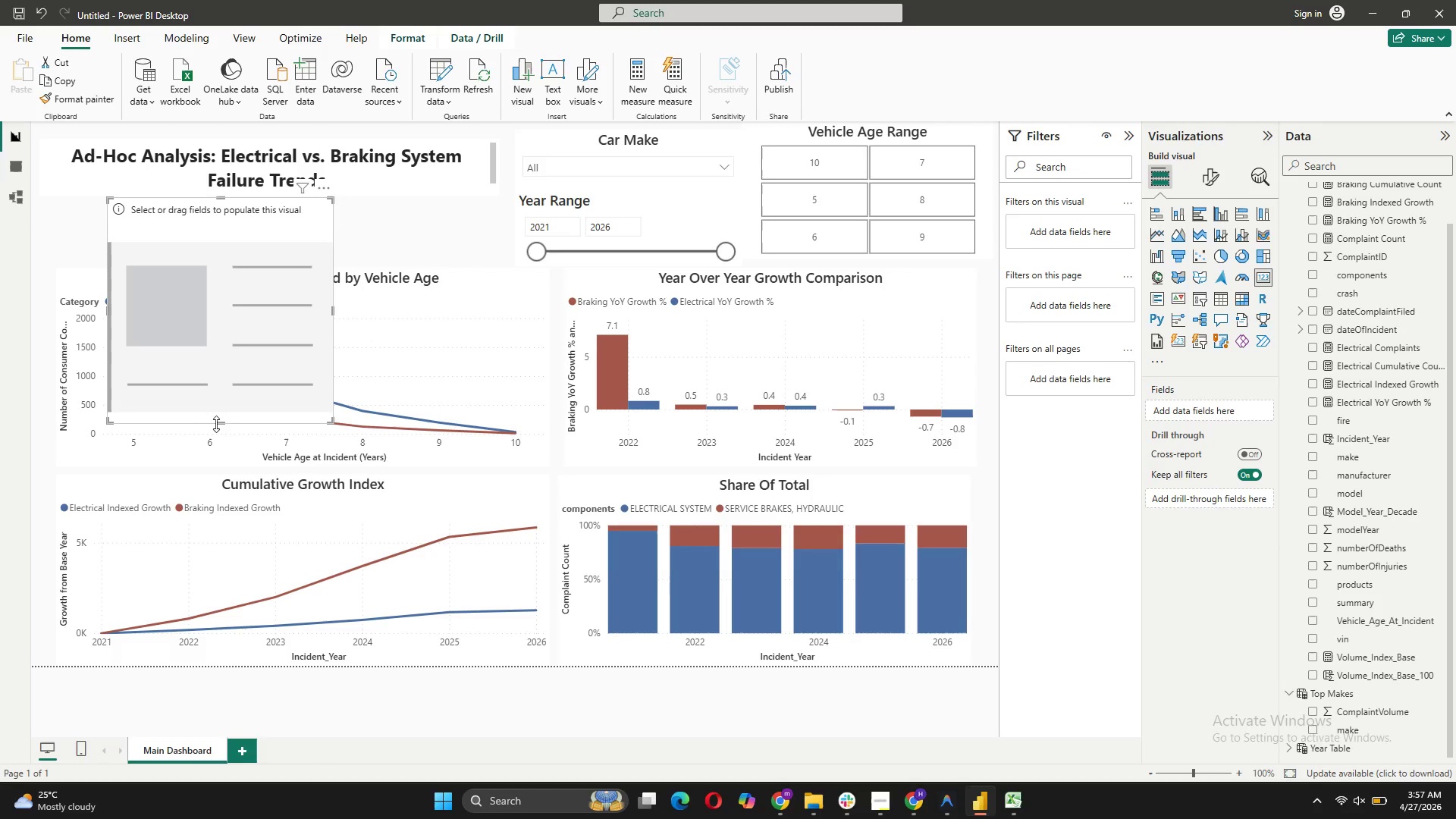 
left_click_drag(start_coordinate=[219, 424], to_coordinate=[233, 300])
 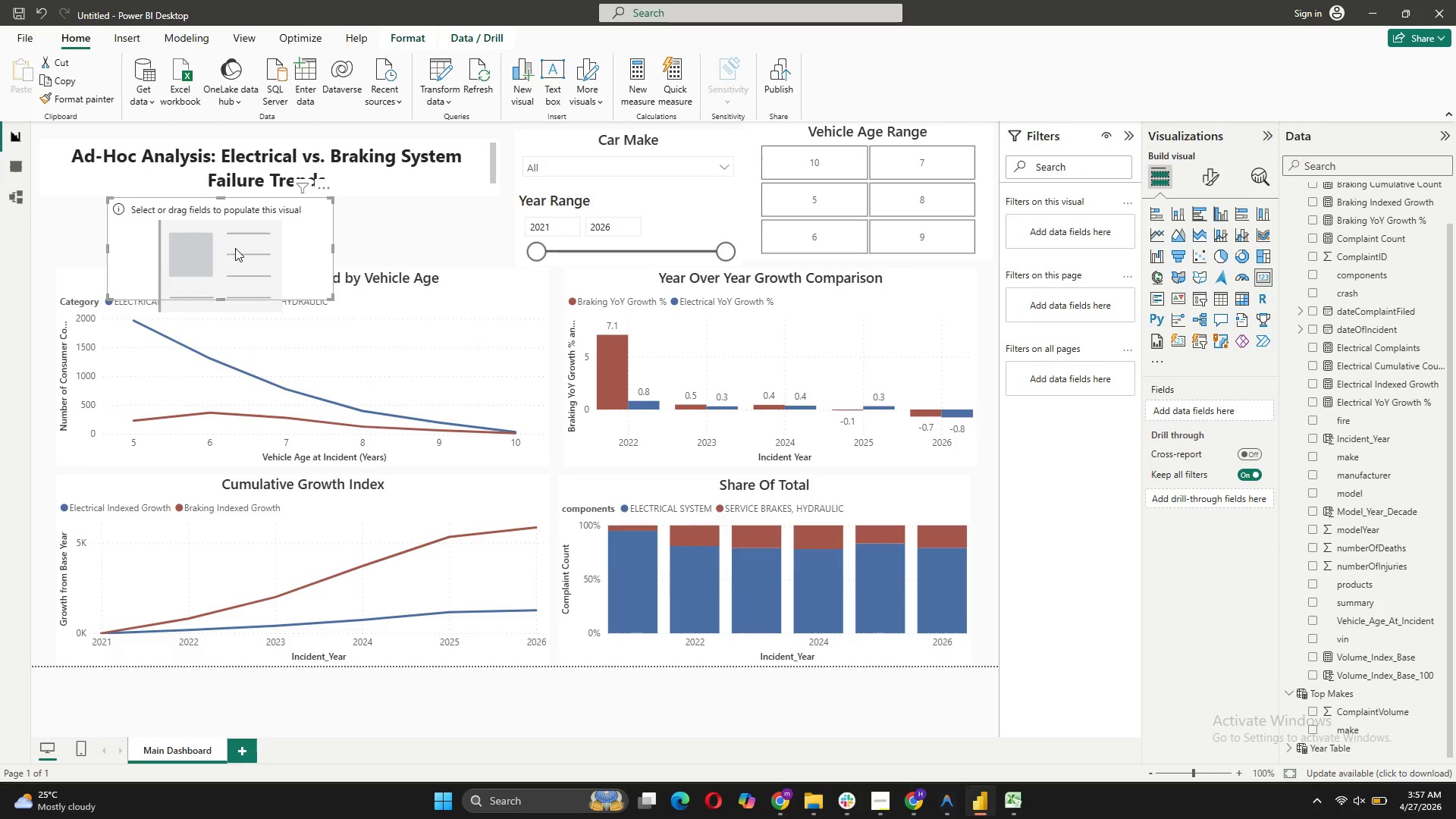 
left_click_drag(start_coordinate=[235, 248], to_coordinate=[168, 254])
 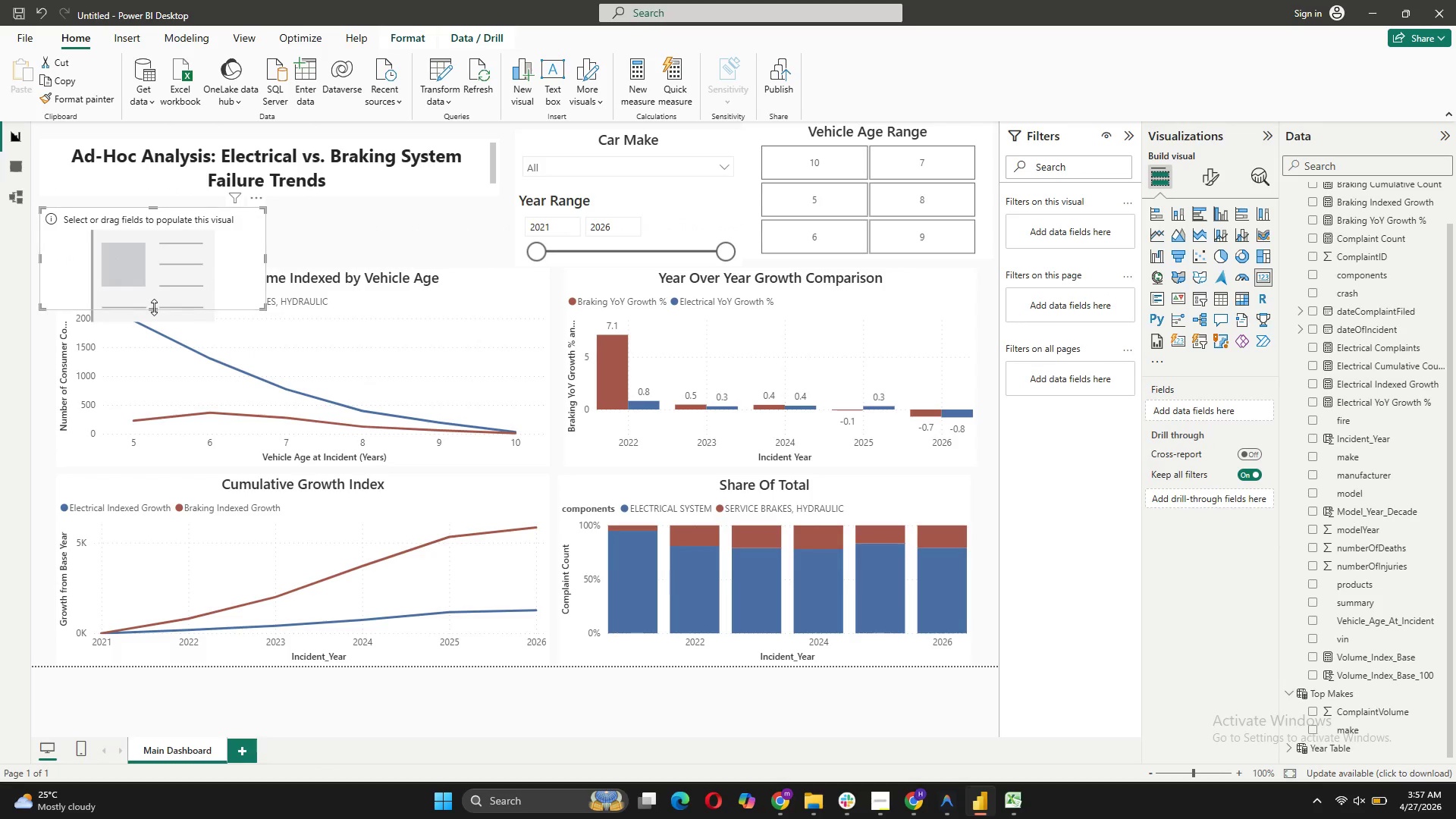 
left_click_drag(start_coordinate=[154, 307], to_coordinate=[159, 263])
 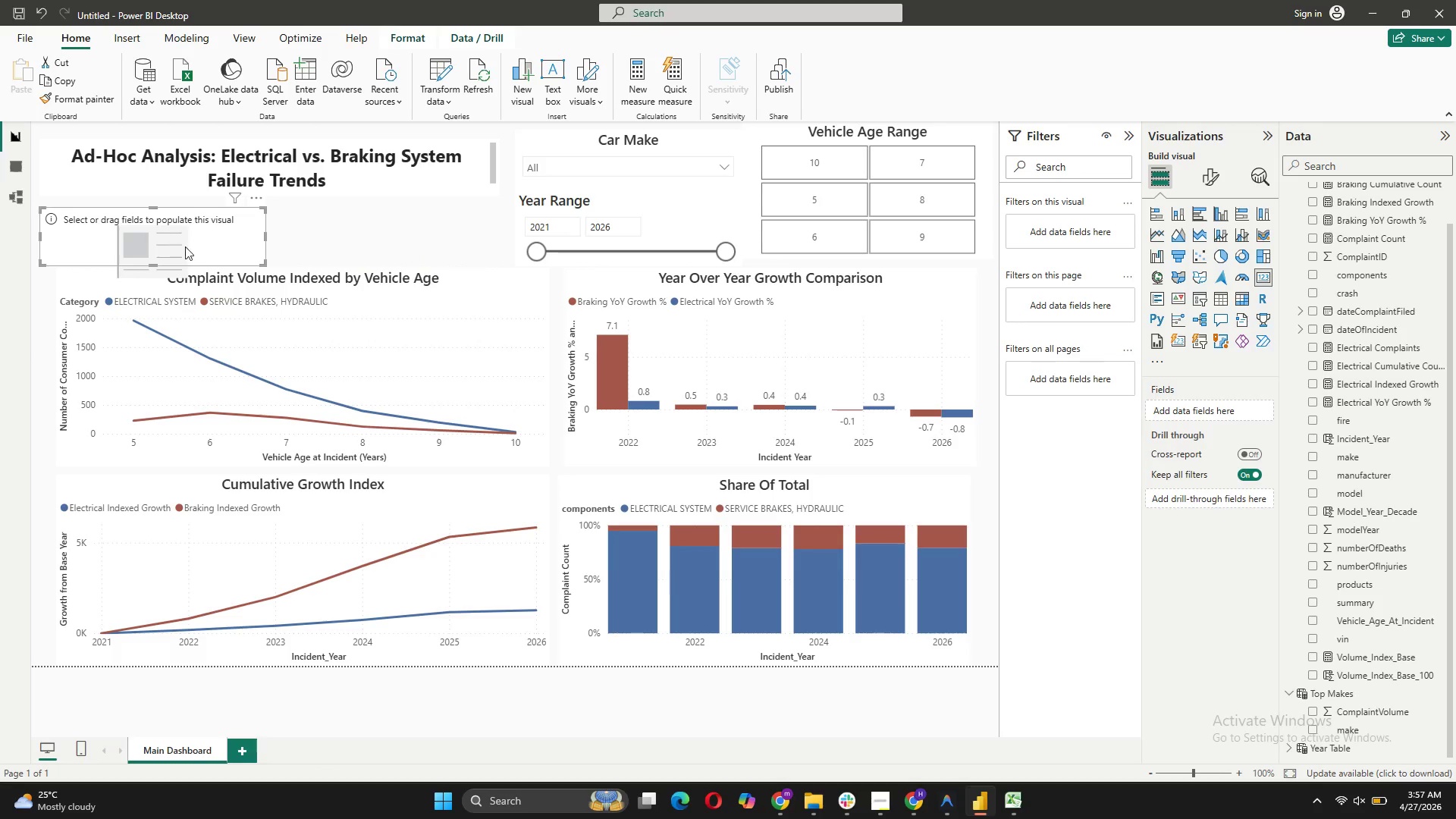 
left_click_drag(start_coordinate=[171, 247], to_coordinate=[191, 237])
 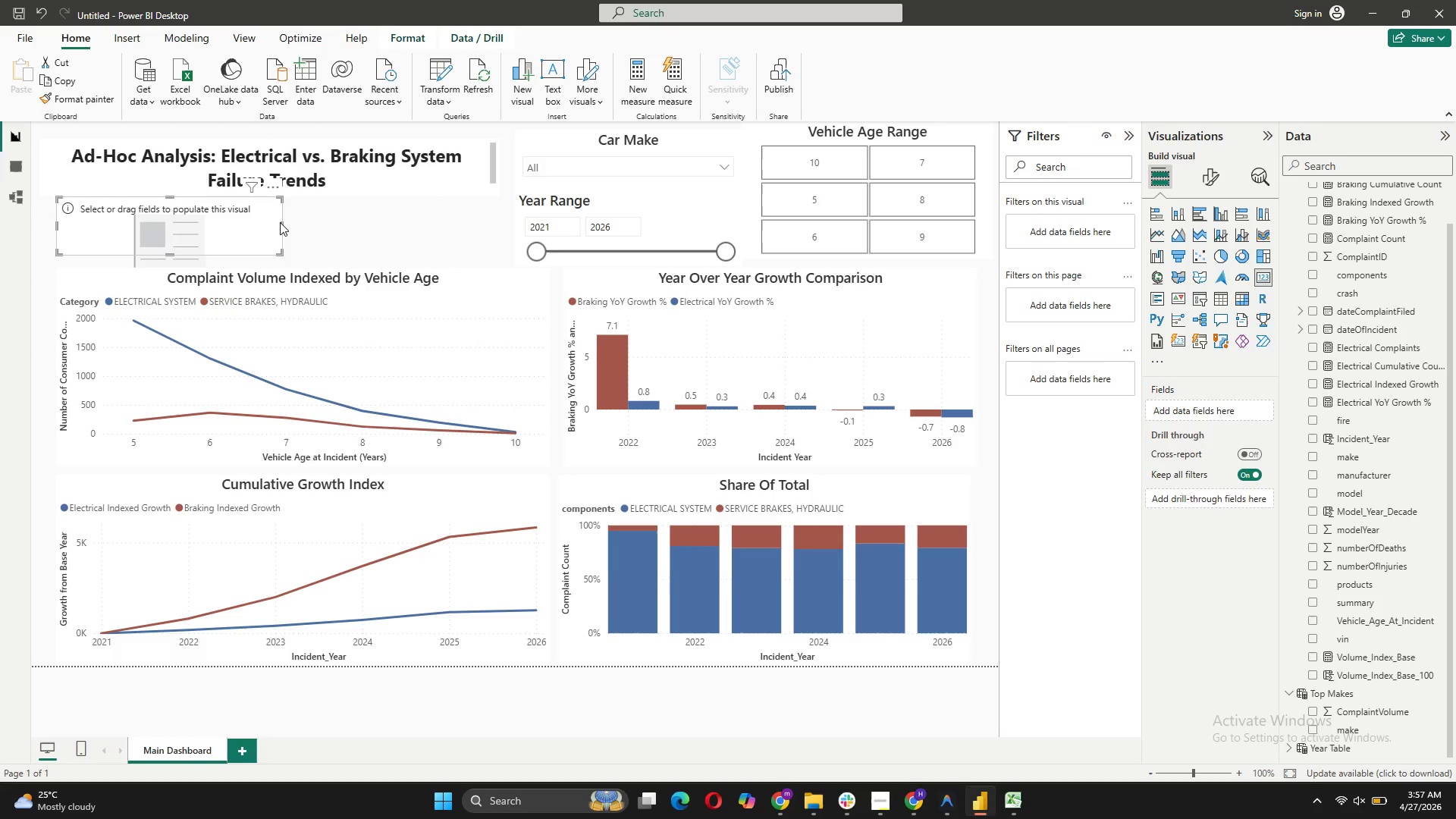 
left_click_drag(start_coordinate=[283, 222], to_coordinate=[190, 219])
 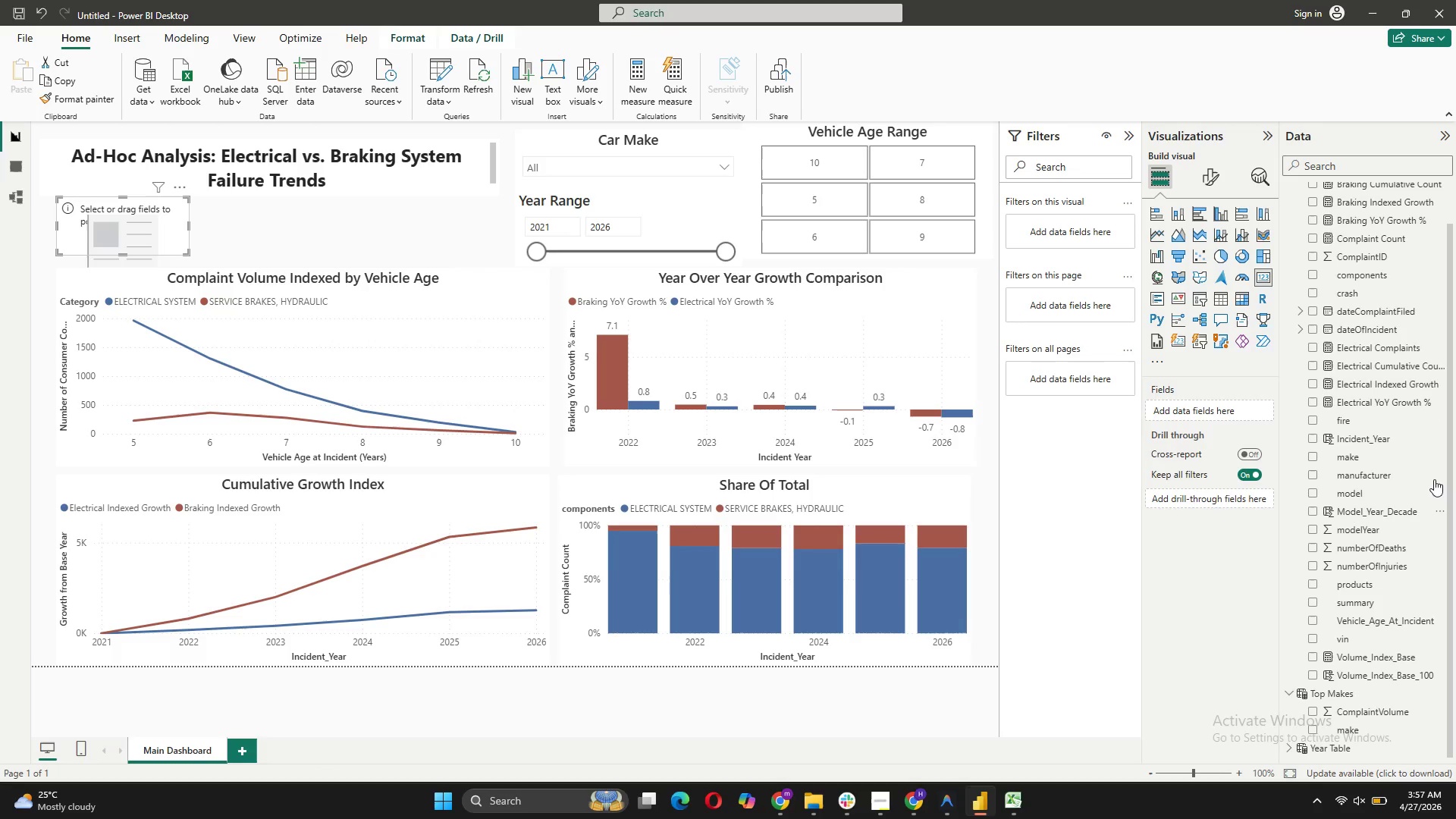 
wait(5.81)
 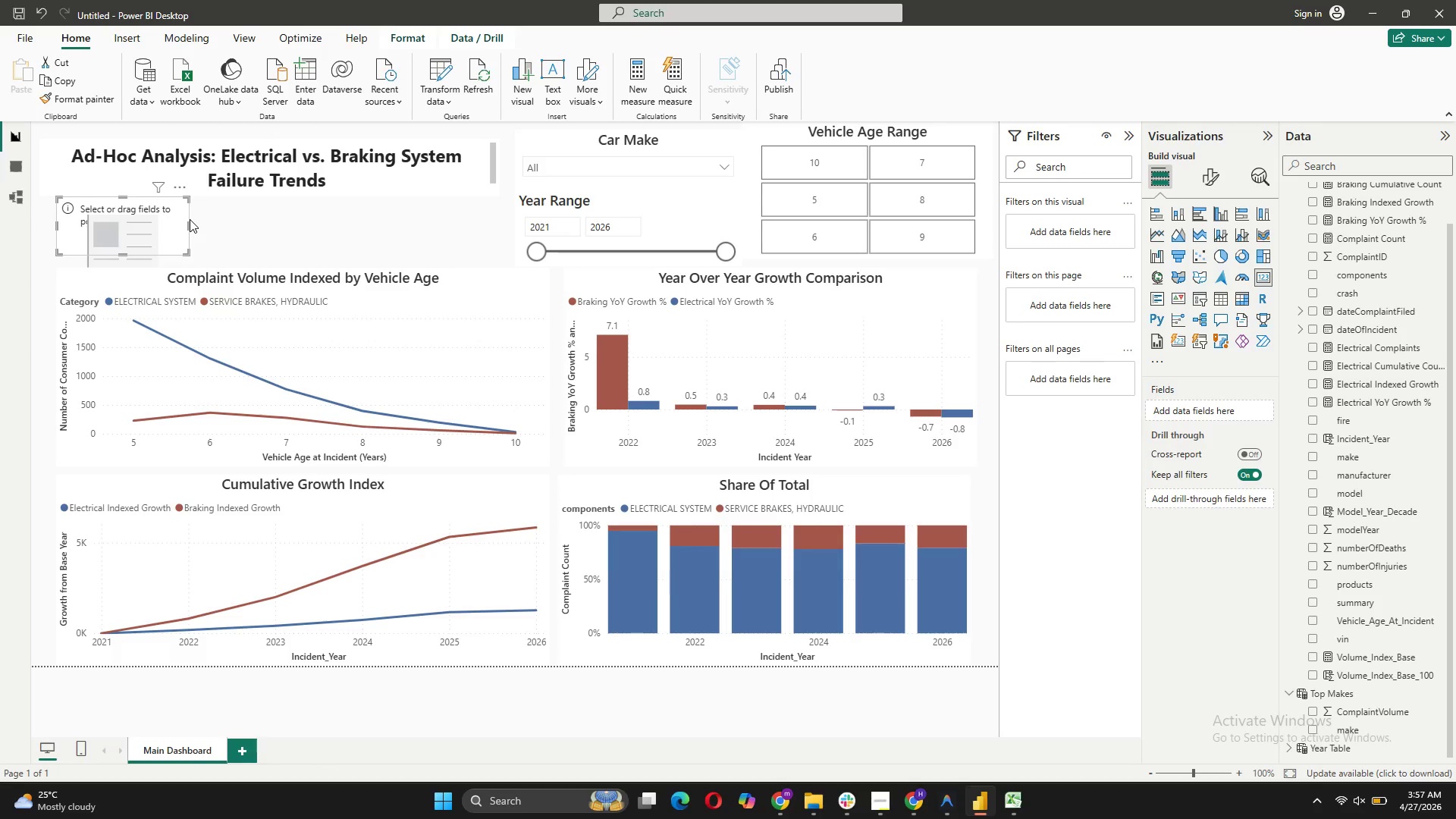 
left_click_drag(start_coordinate=[1374, 236], to_coordinate=[1219, 406])
 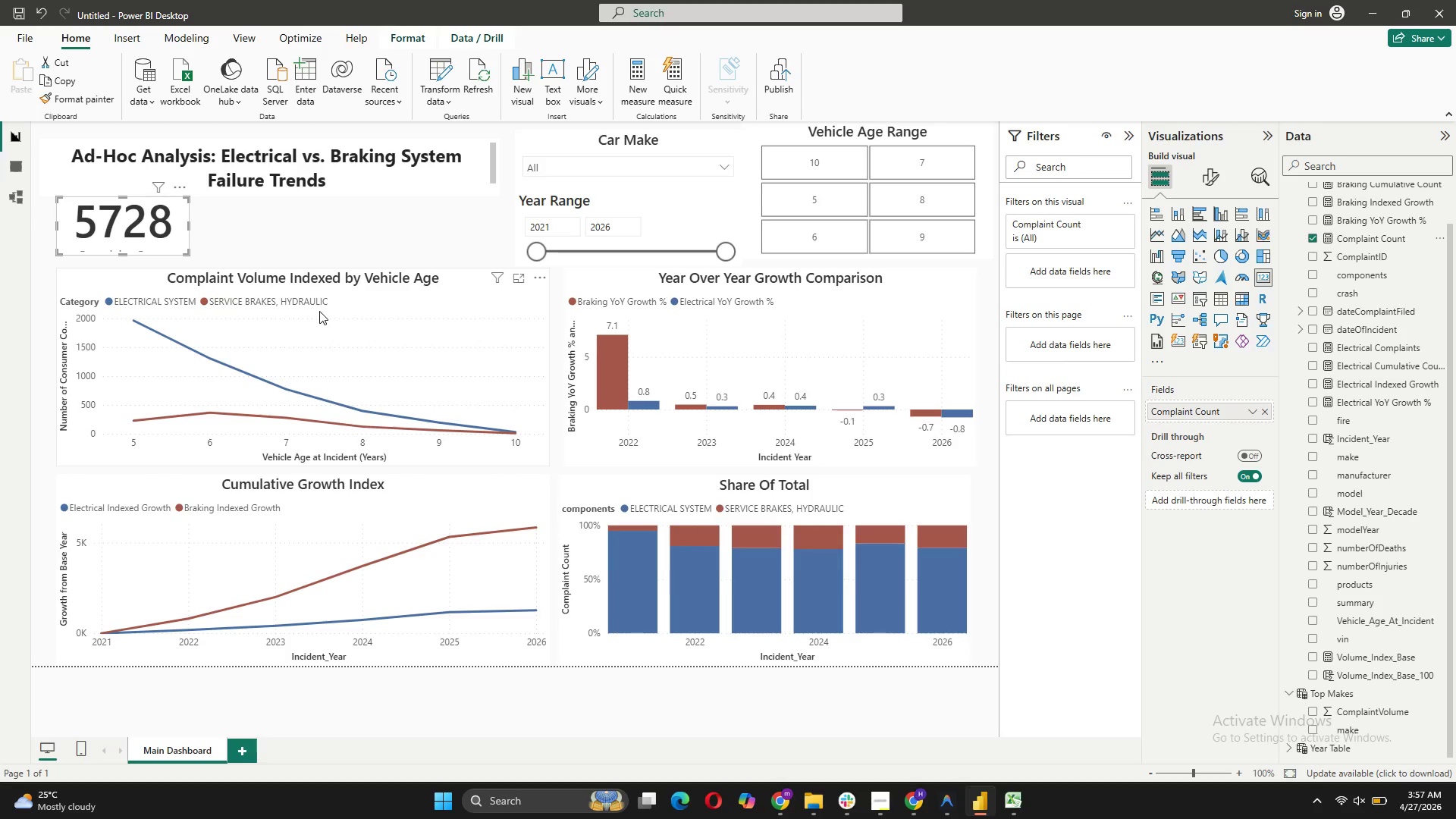 
wait(13.25)
 